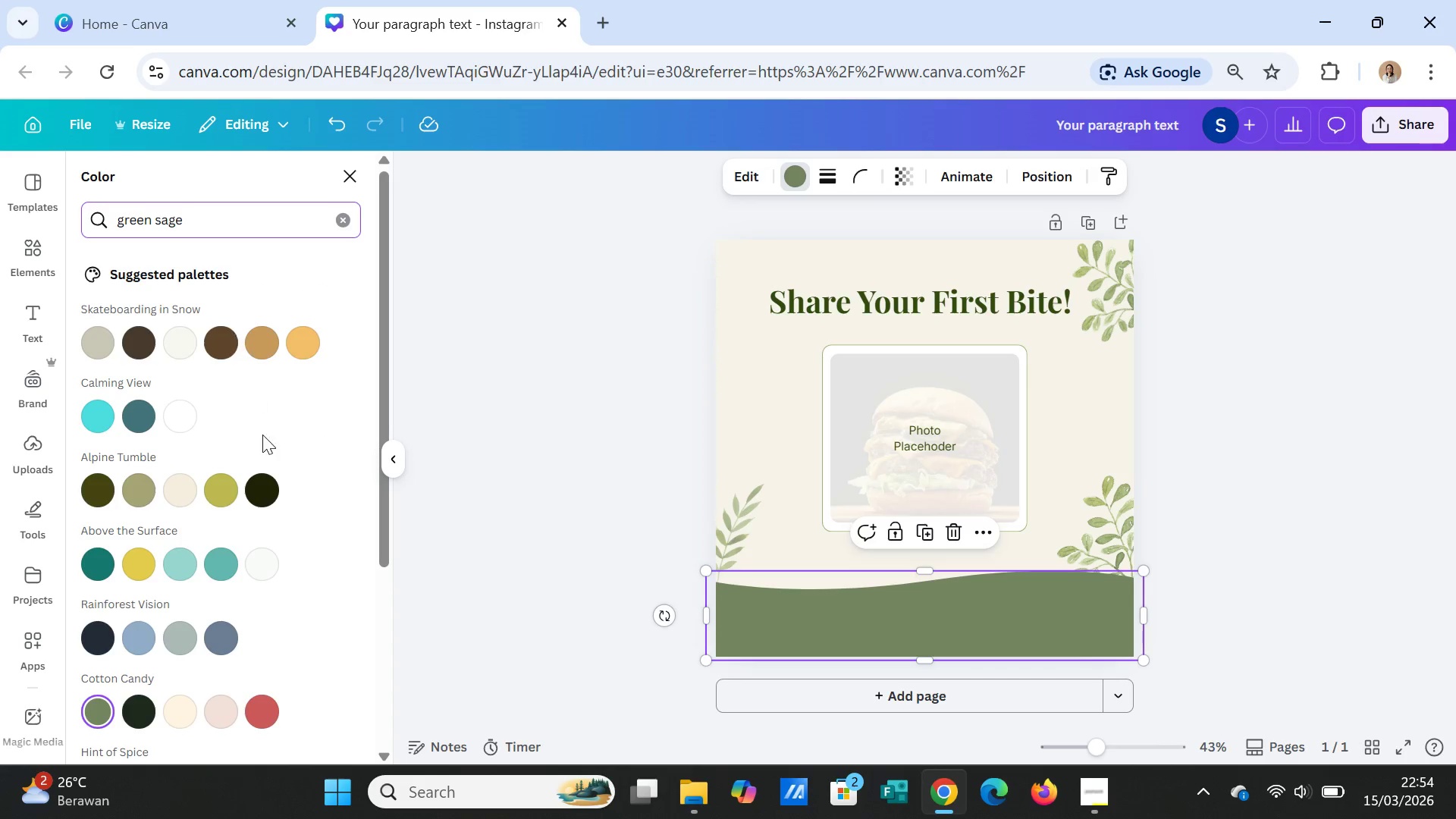 
scroll: coordinate [282, 528], scroll_direction: down, amount: 3.0
 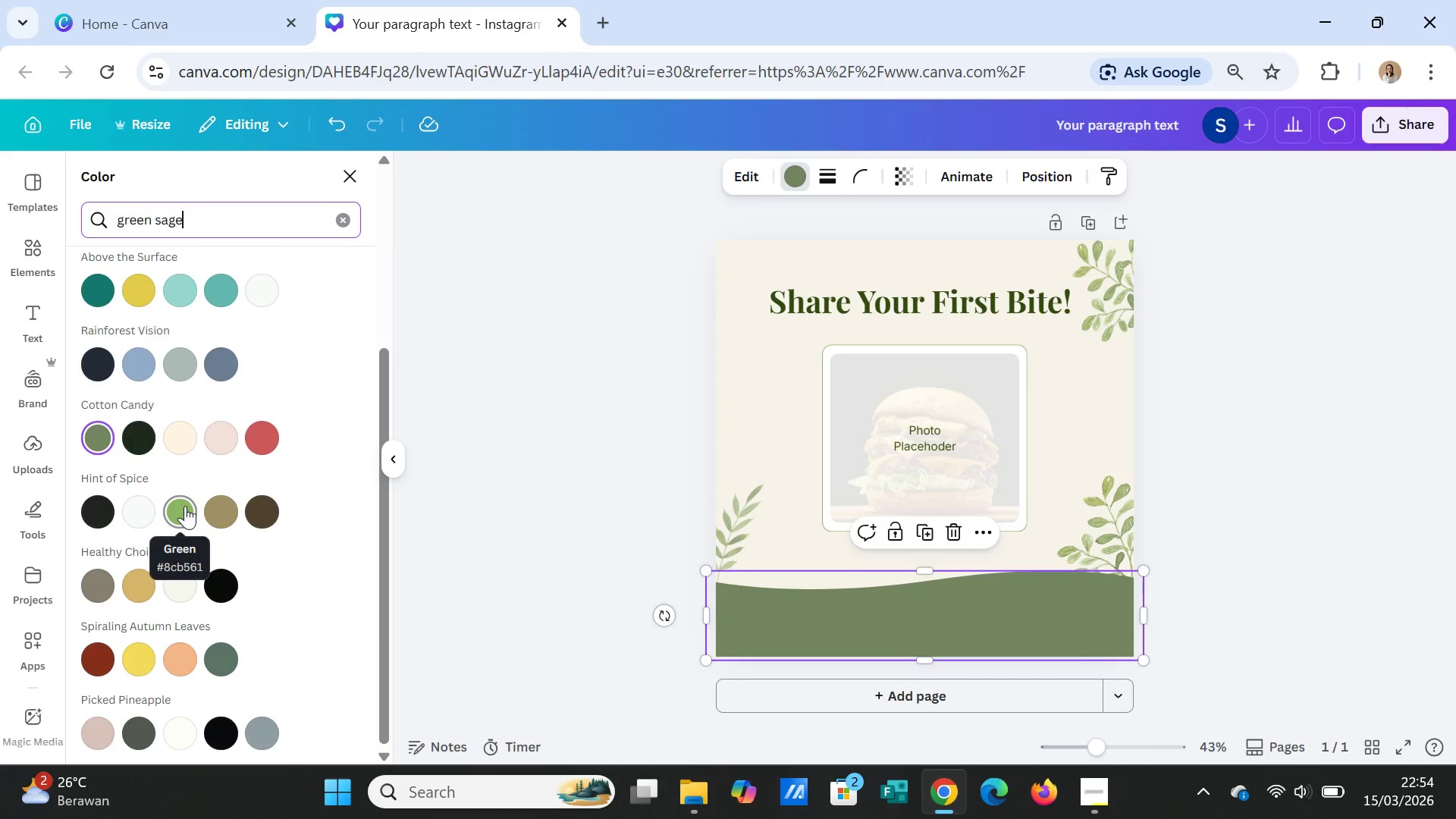 
left_click([185, 506])
 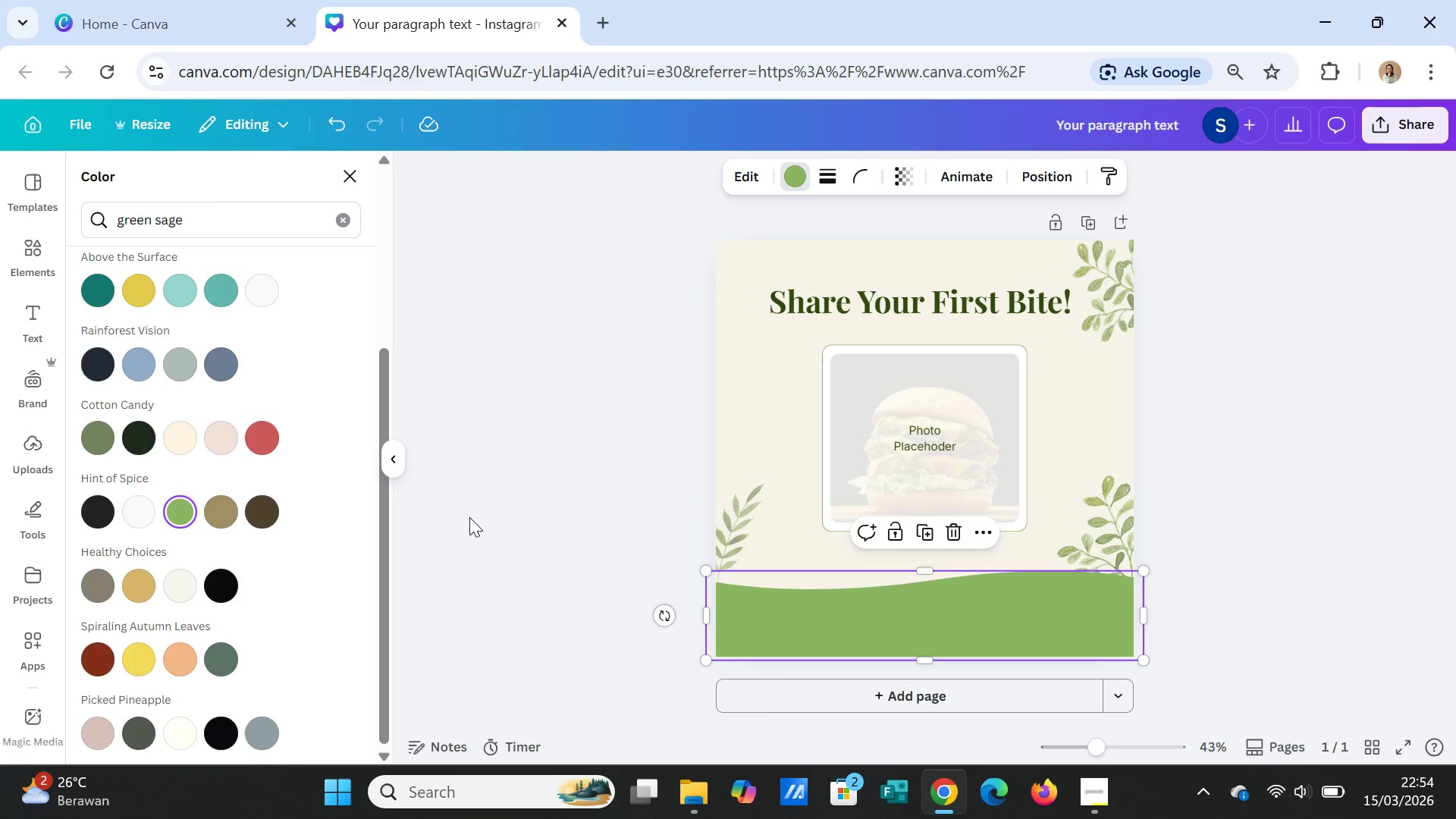 
left_click([1303, 489])
 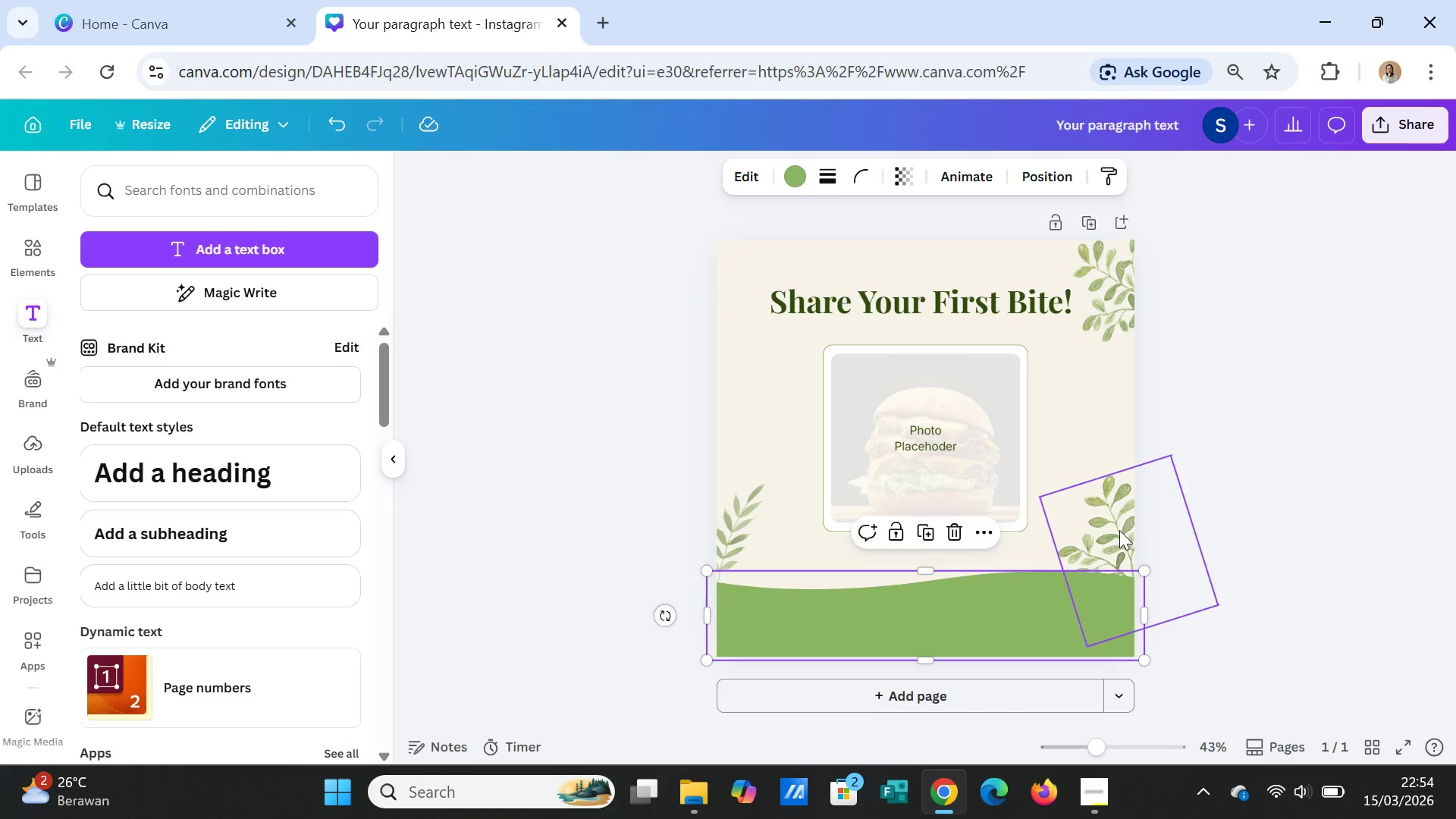 
left_click([1119, 530])
 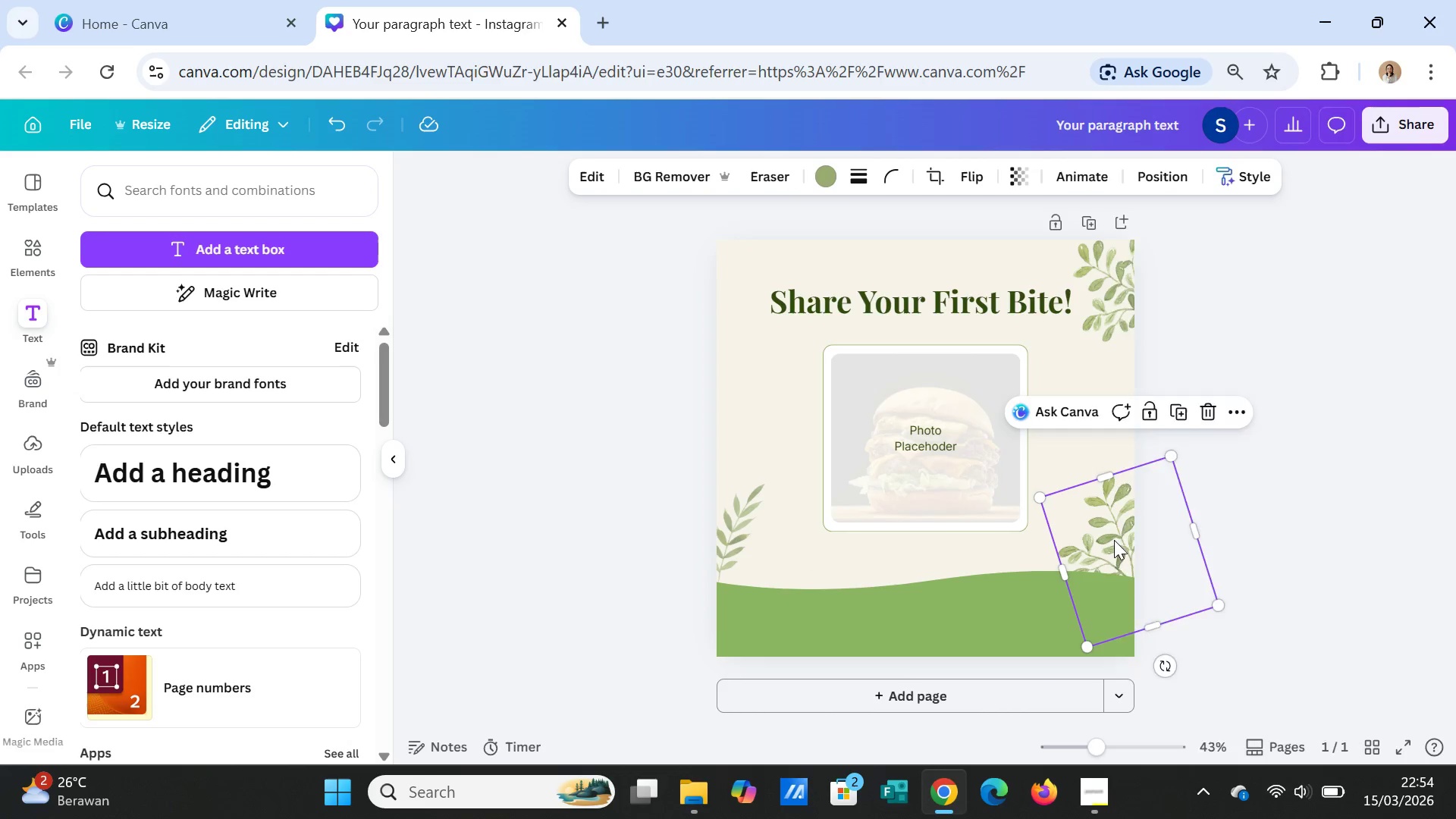 
wait(5.14)
 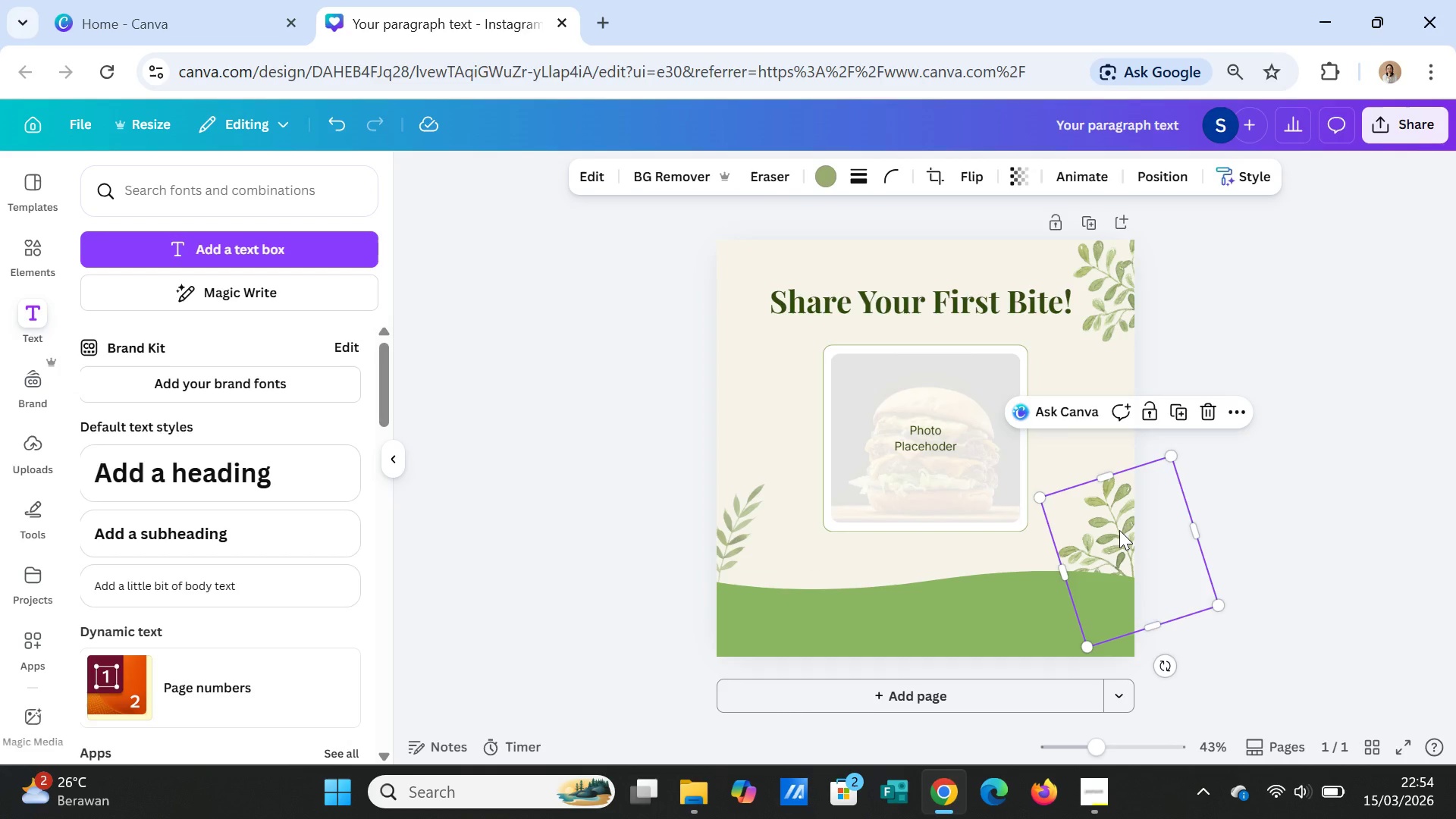 
left_click([1181, 399])
 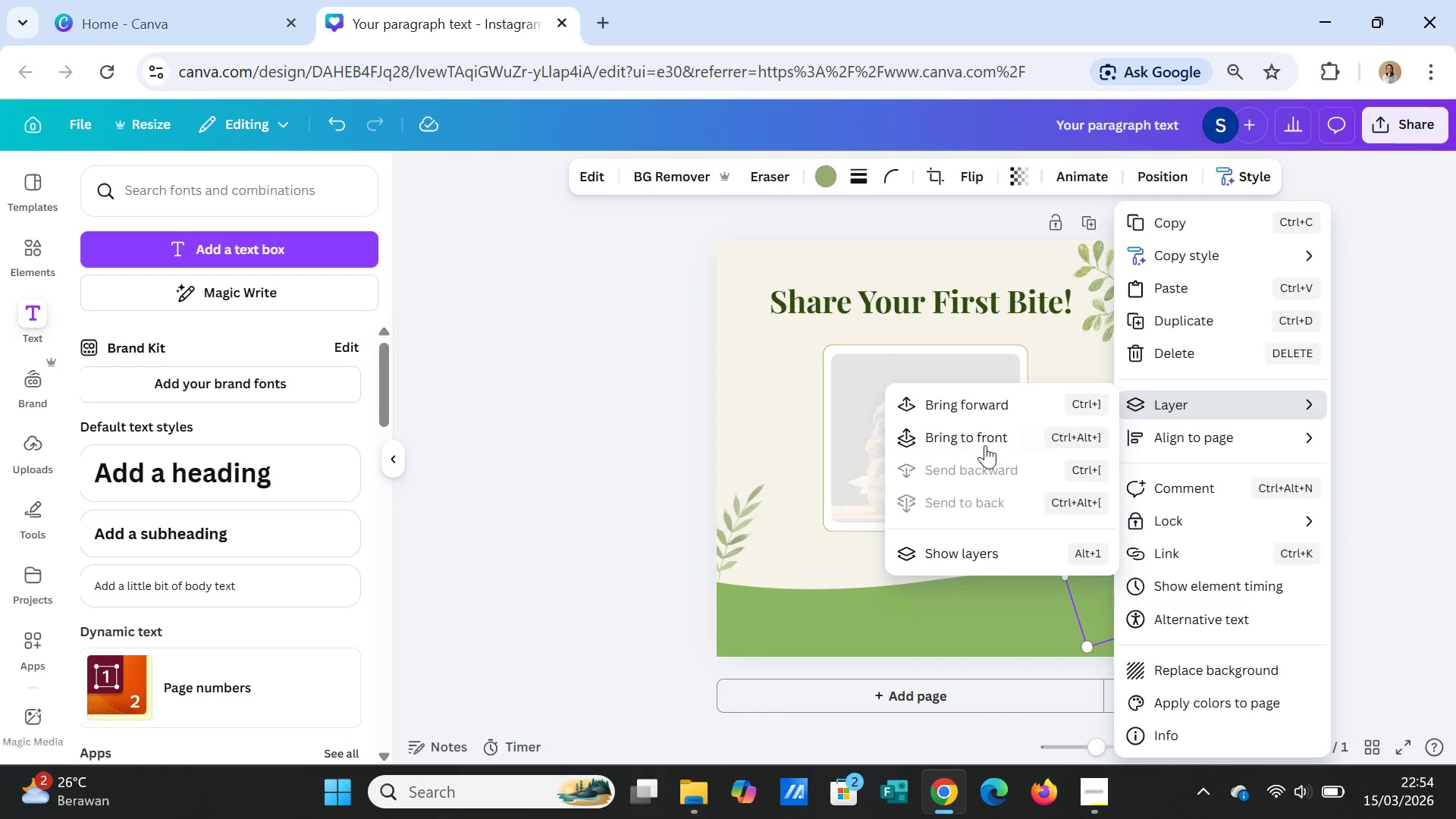 
left_click([985, 445])
 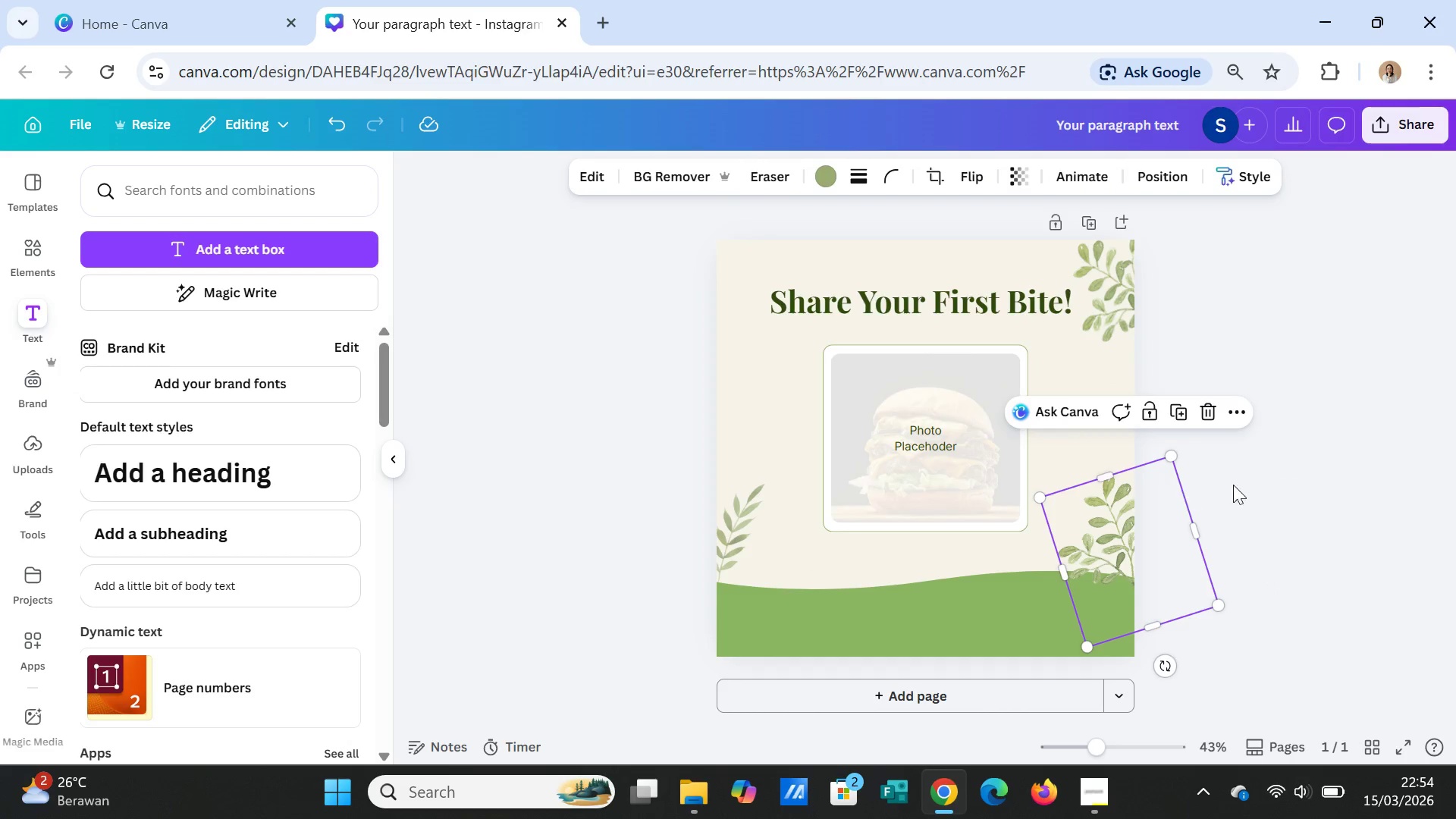 
left_click([1313, 480])
 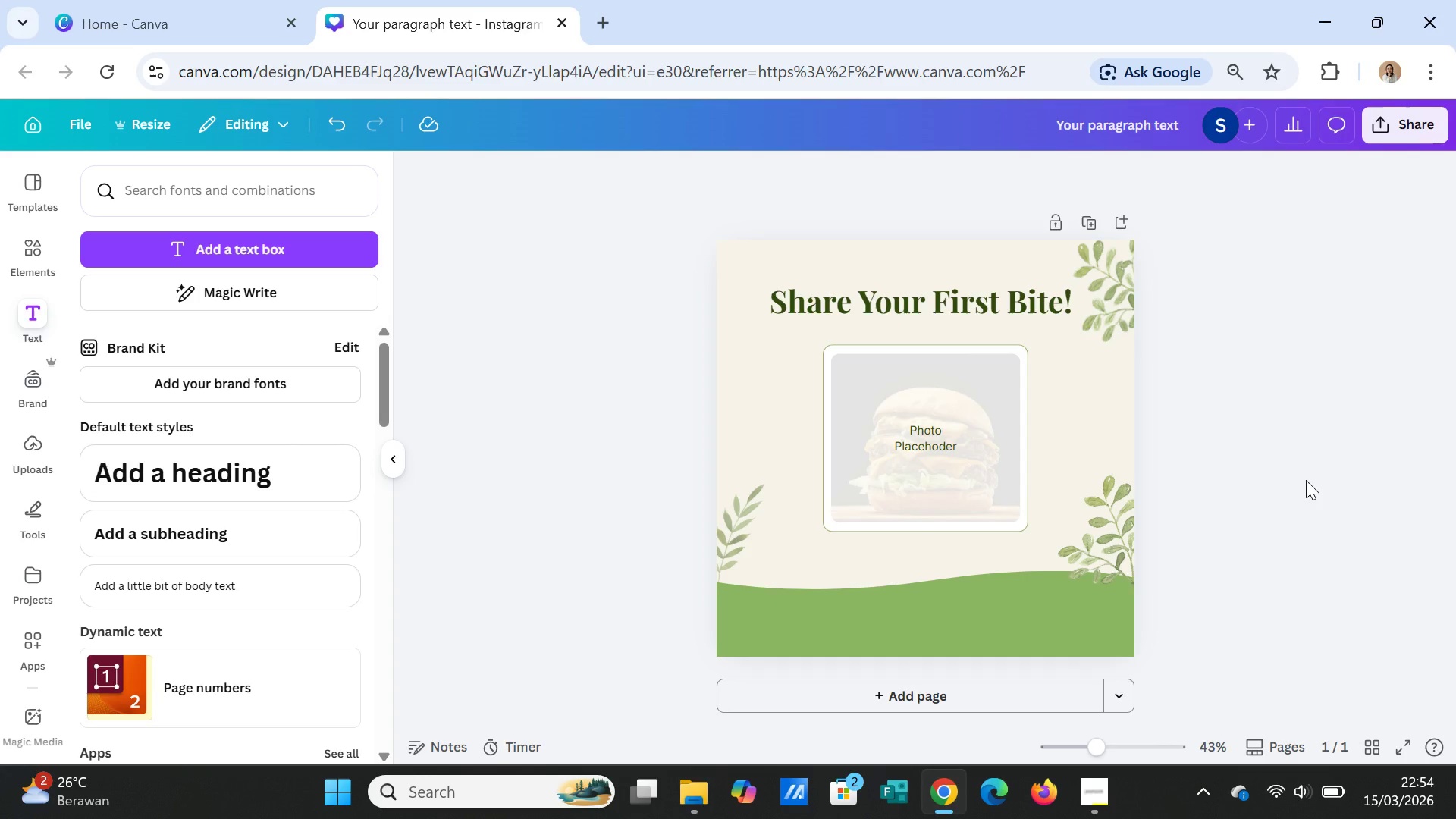 
wait(7.55)
 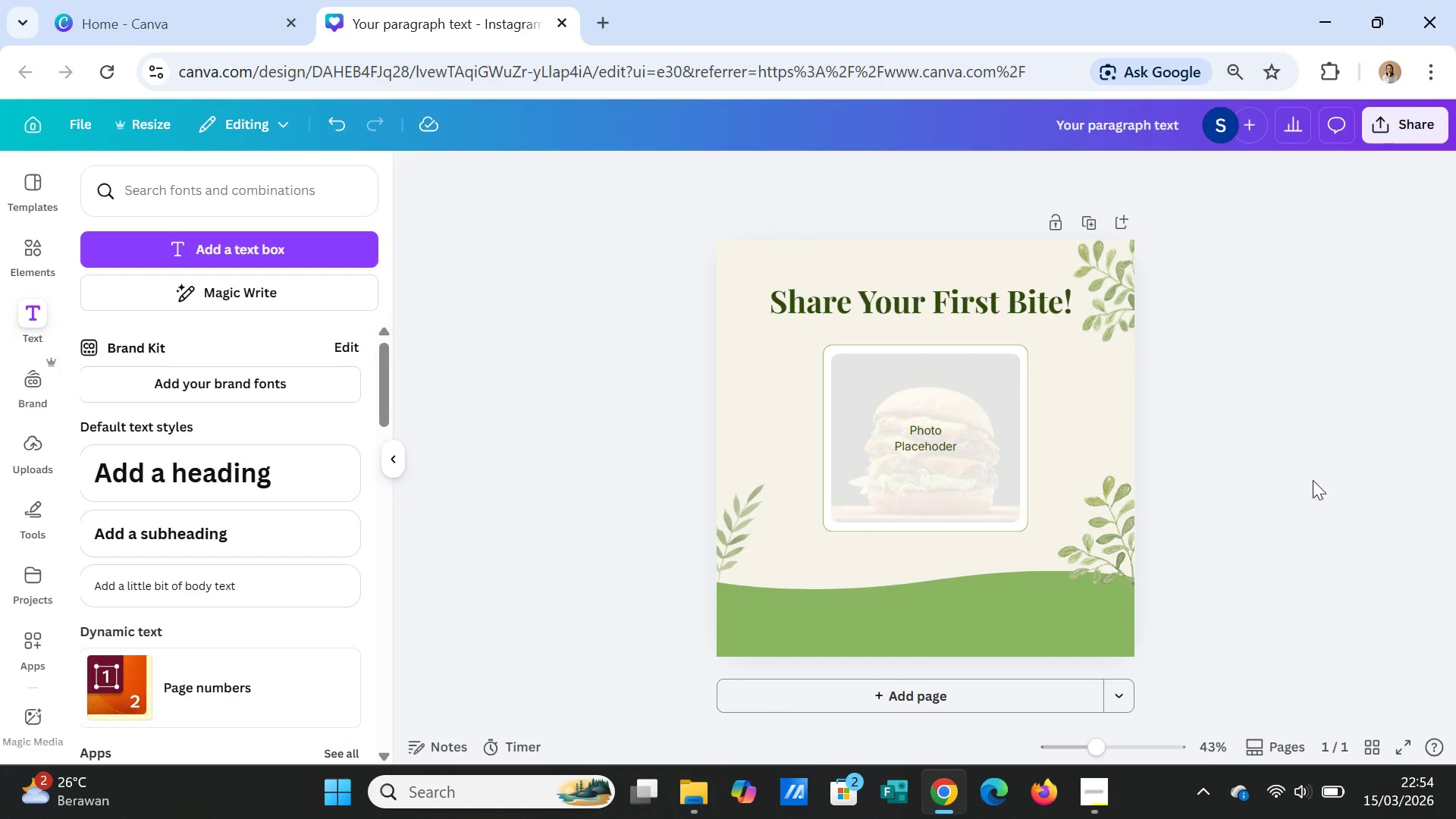 
left_click_drag(start_coordinate=[984, 479], to_coordinate=[983, 468])
 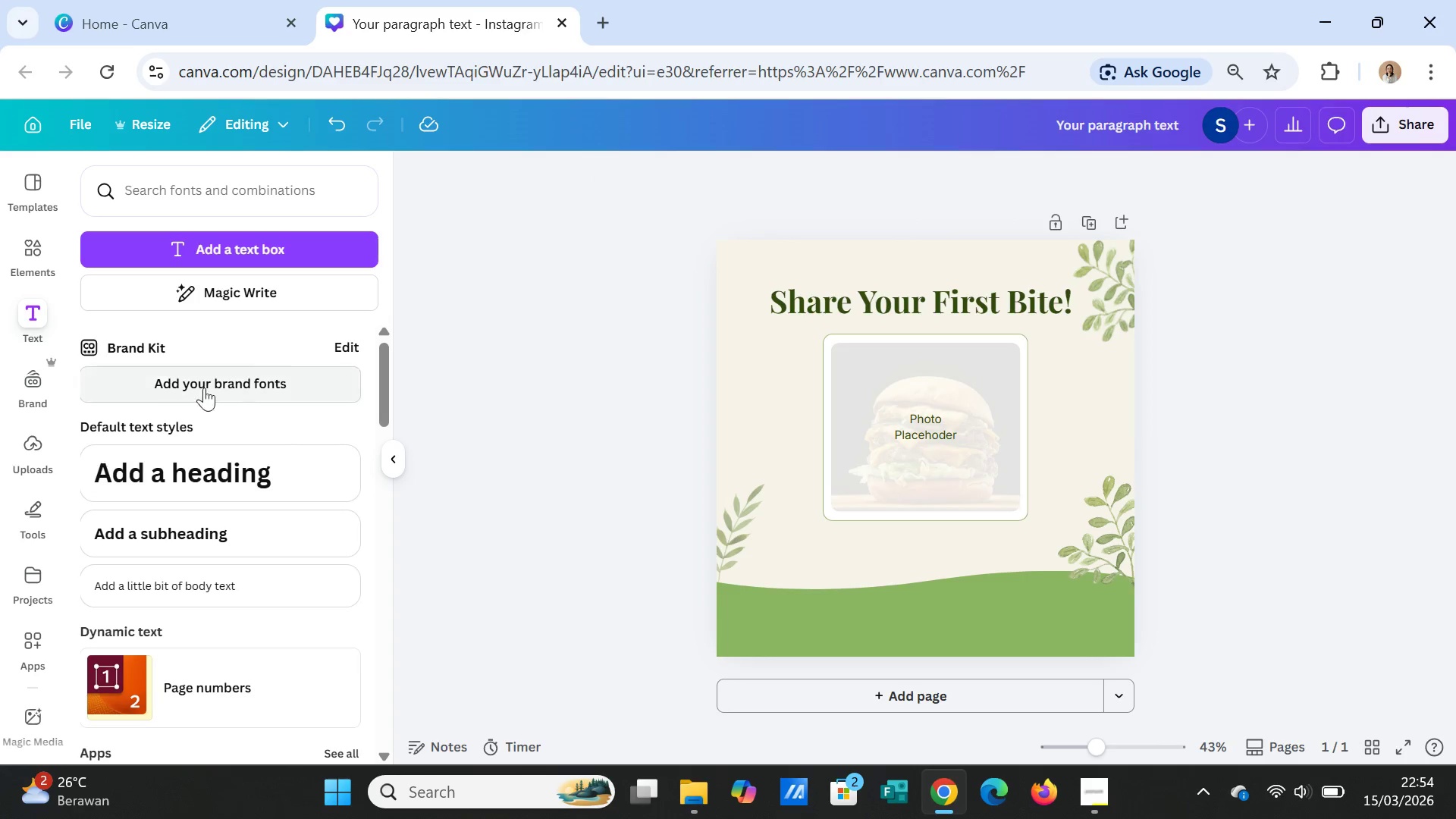 
left_click([245, 249])
 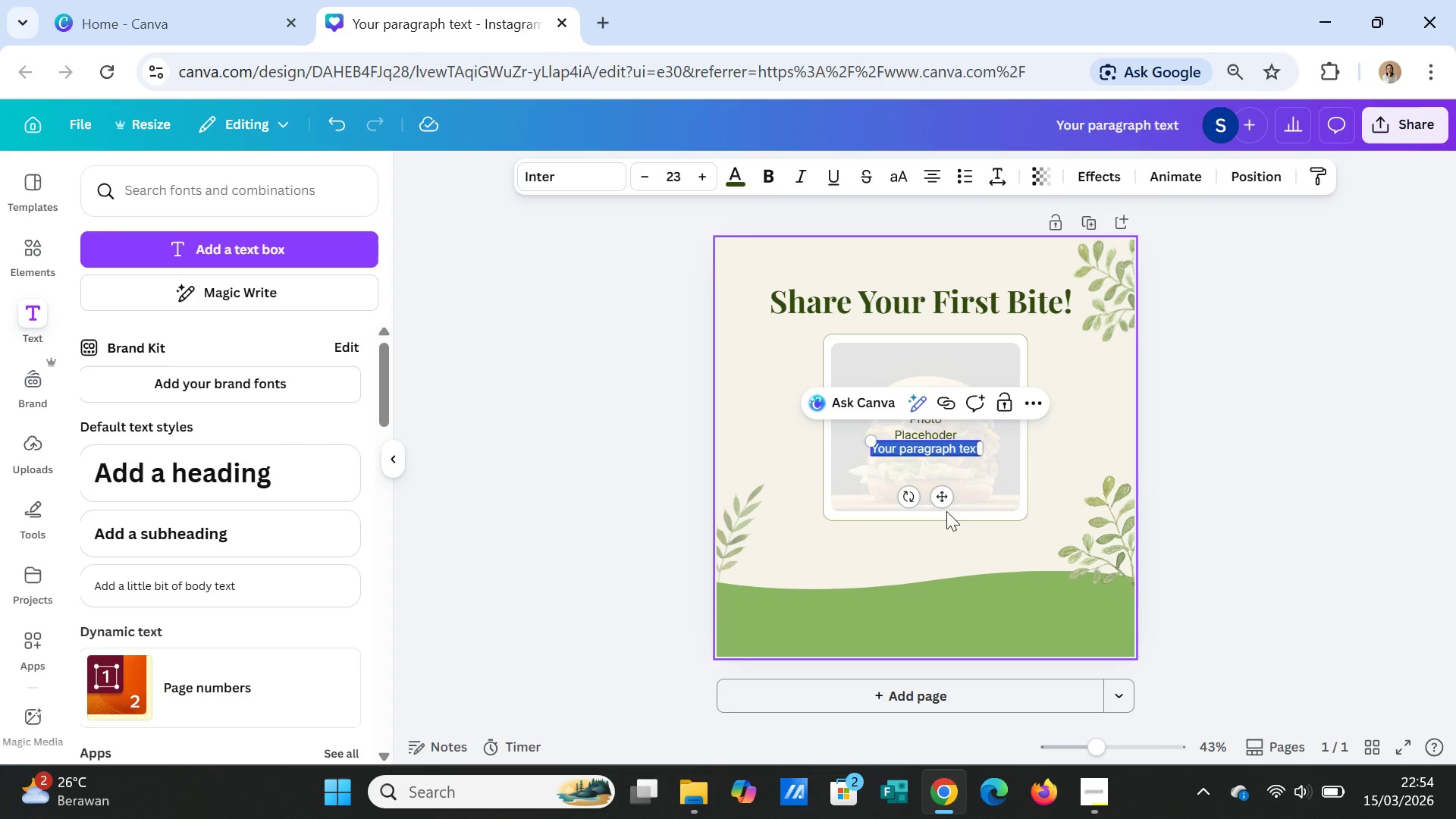 
left_click_drag(start_coordinate=[943, 496], to_coordinate=[945, 589])
 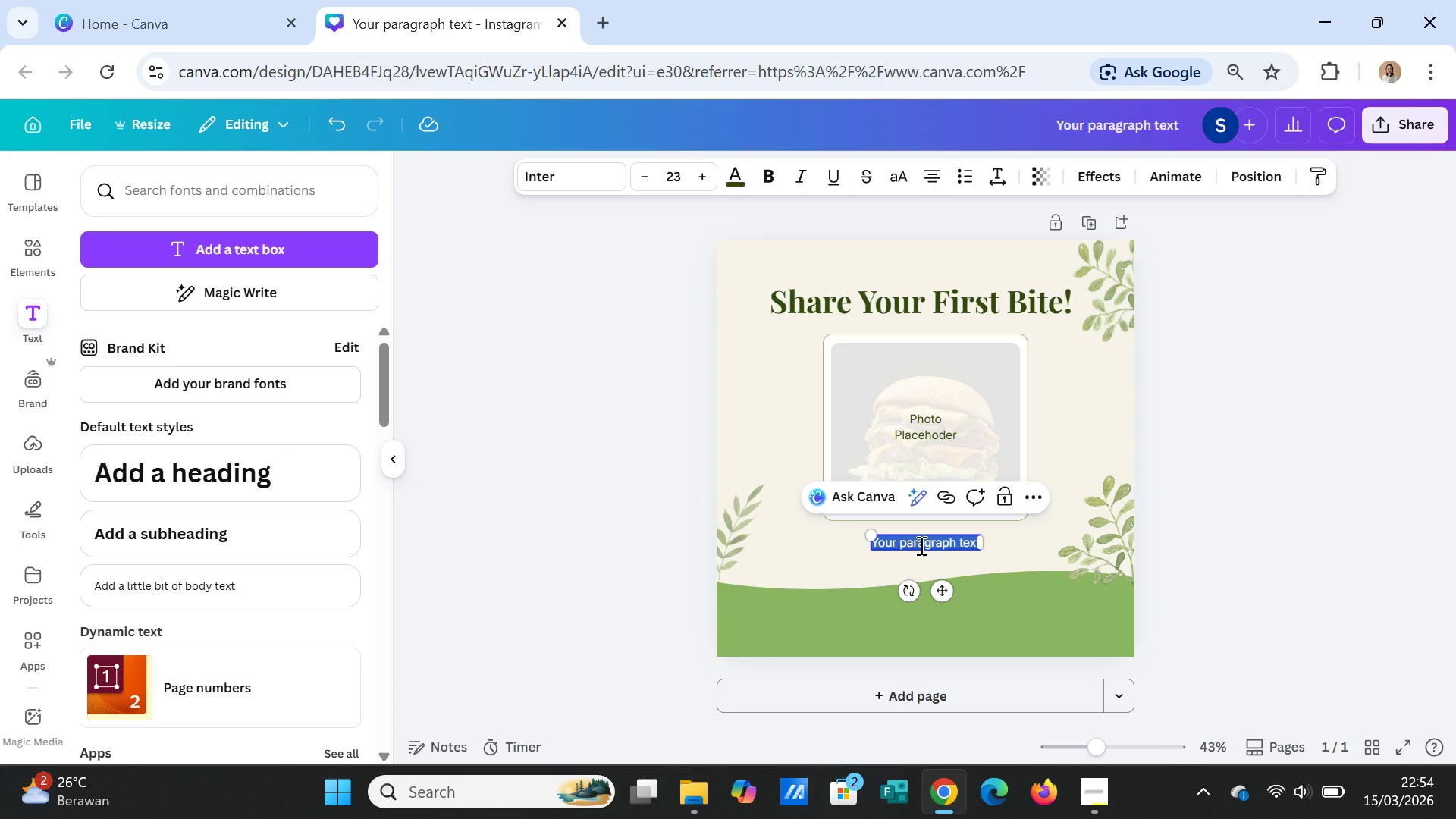 
double_click([920, 545])
 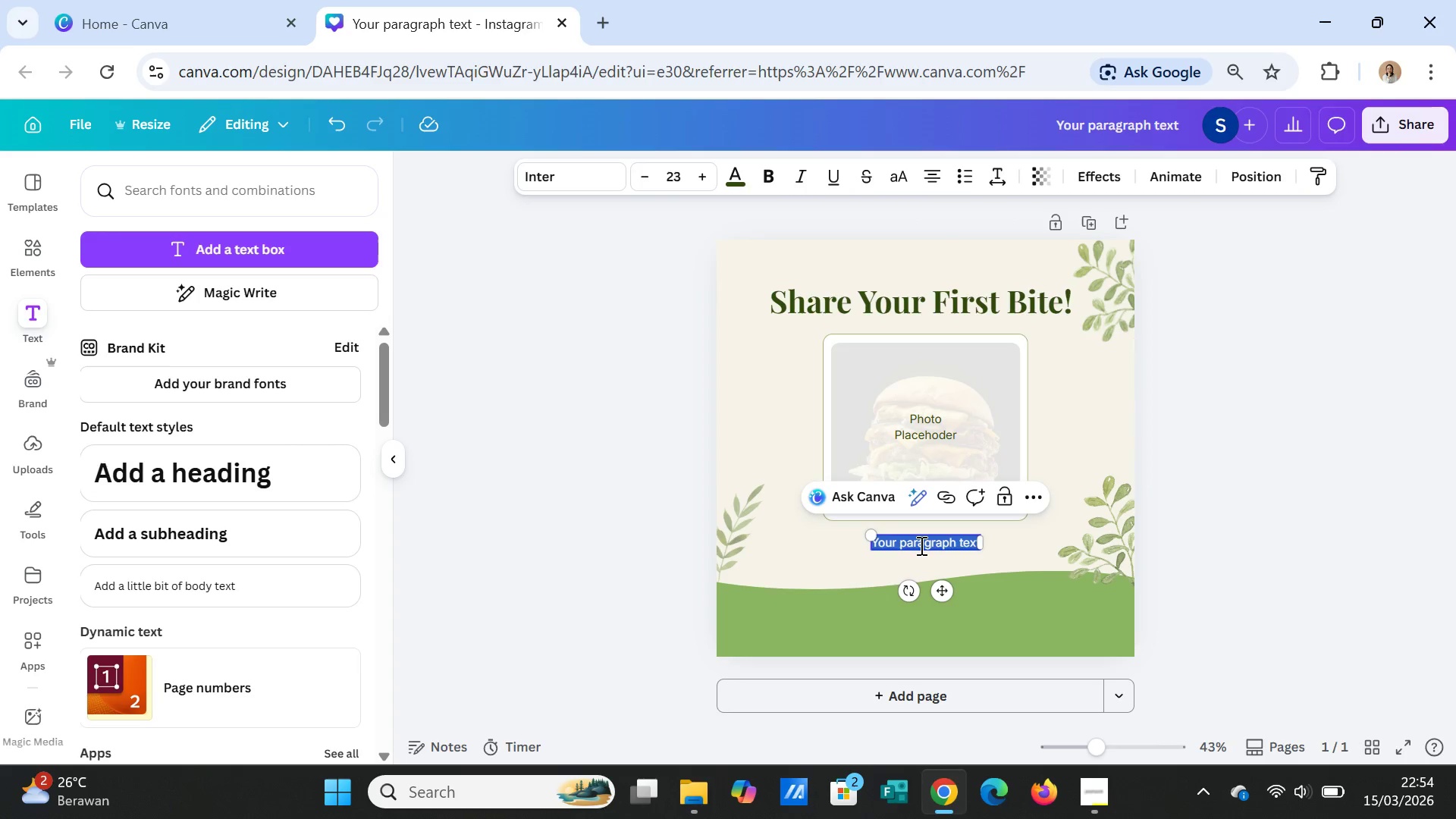 
triple_click([920, 545])
 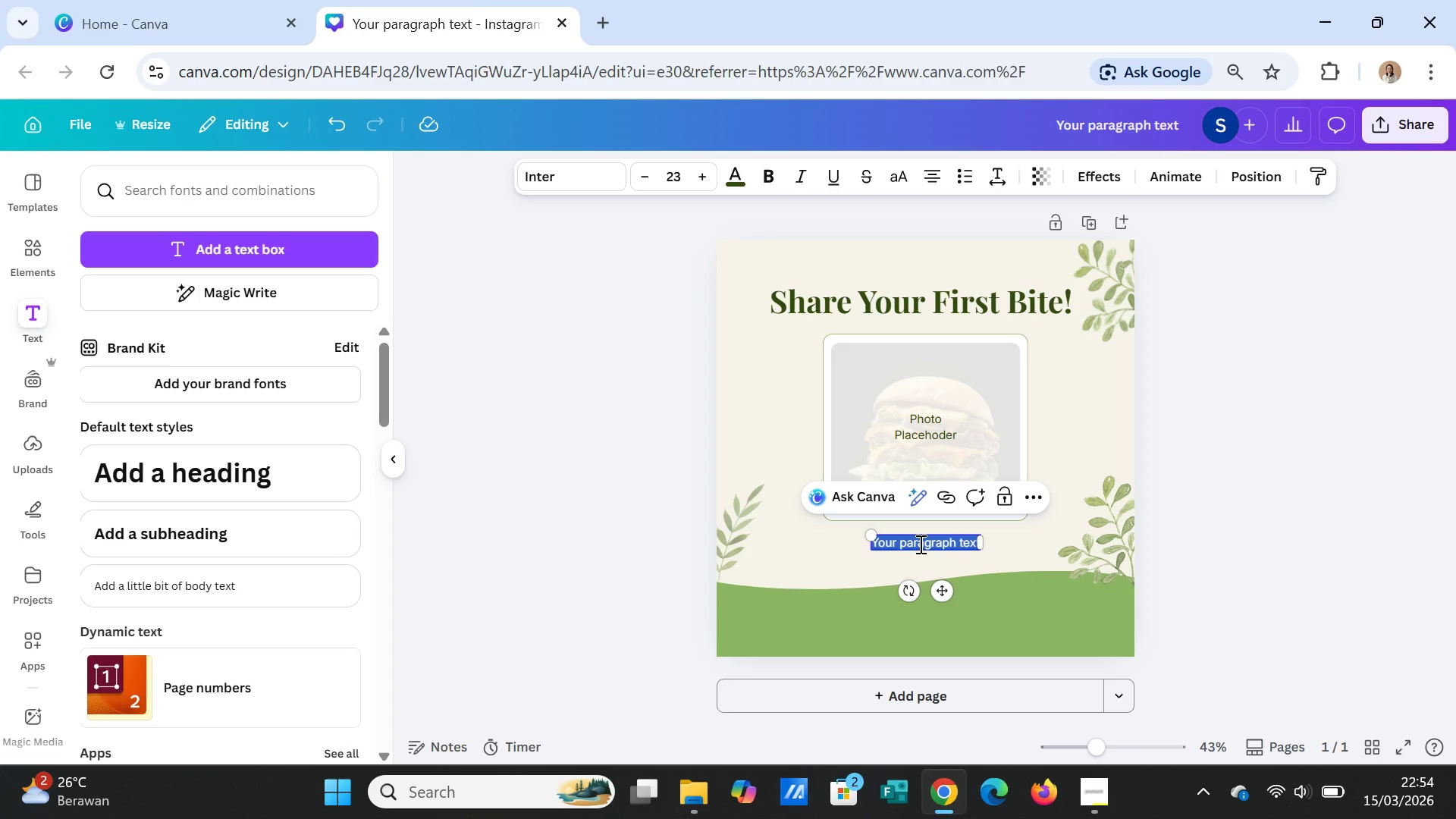 
type(Snap )
 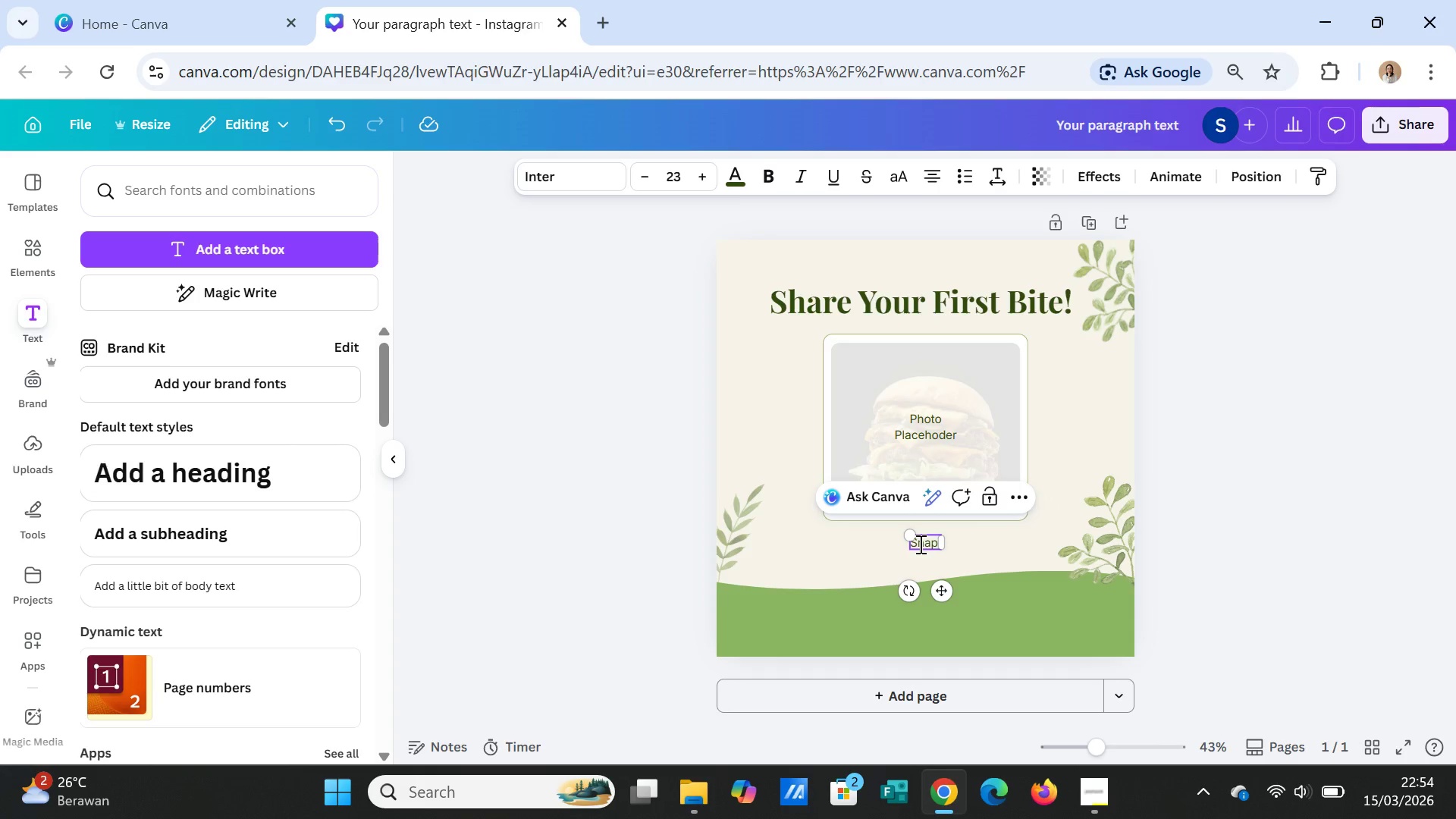 
wait(5.41)
 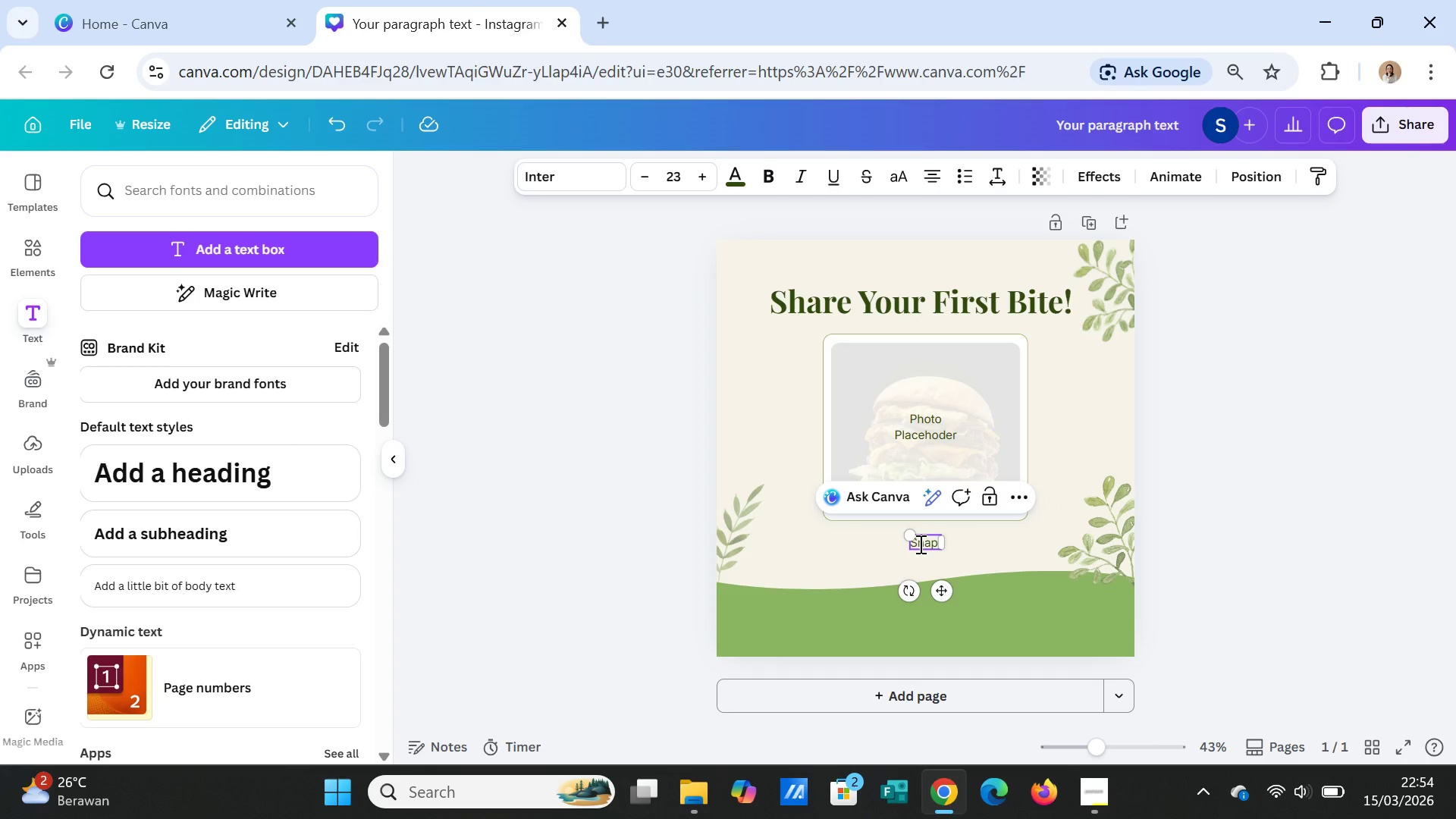 
type(& Share T)
key(Backspace)
type(to Win!)
 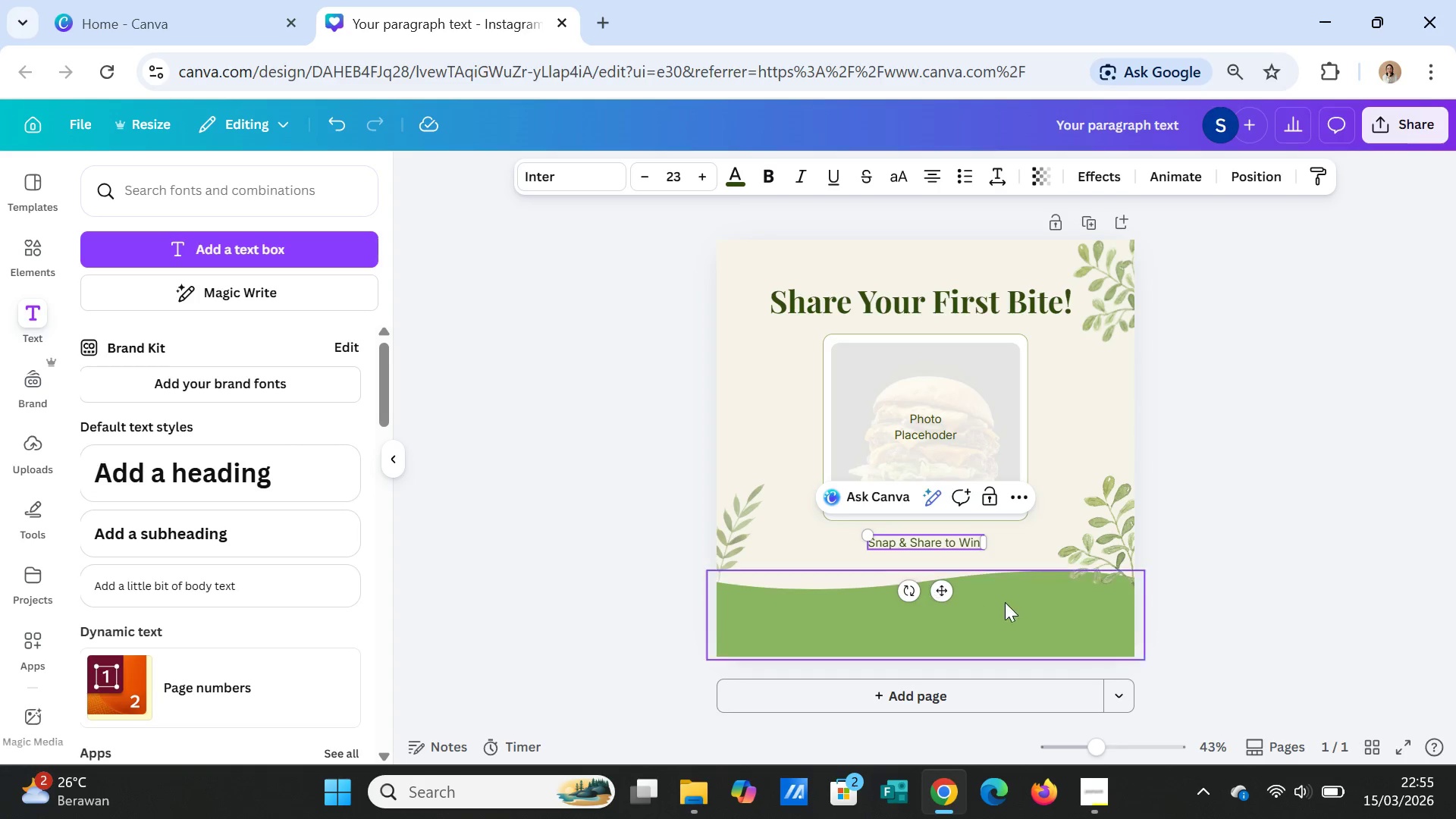 
left_click([1185, 598])
 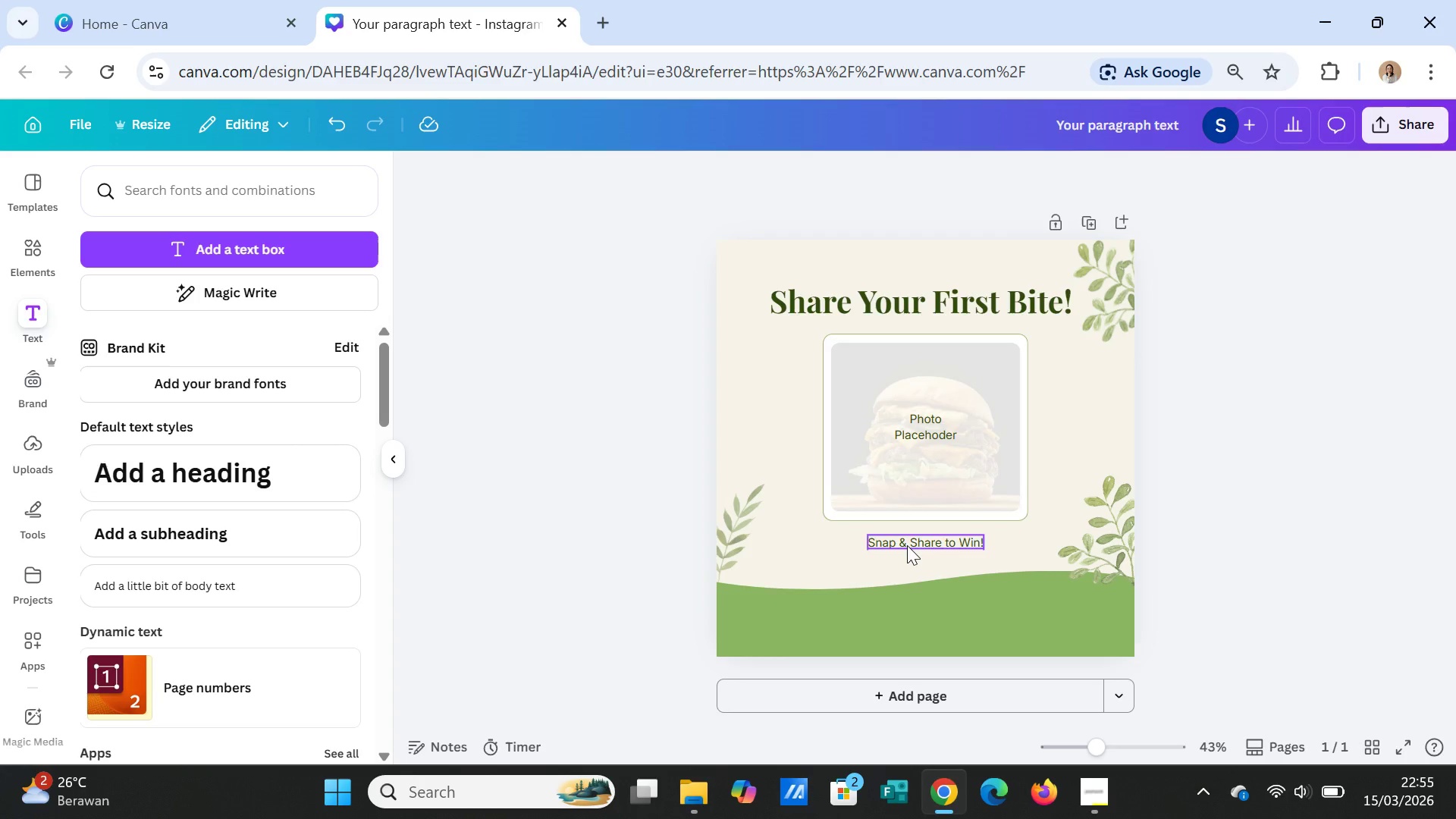 
left_click([907, 545])
 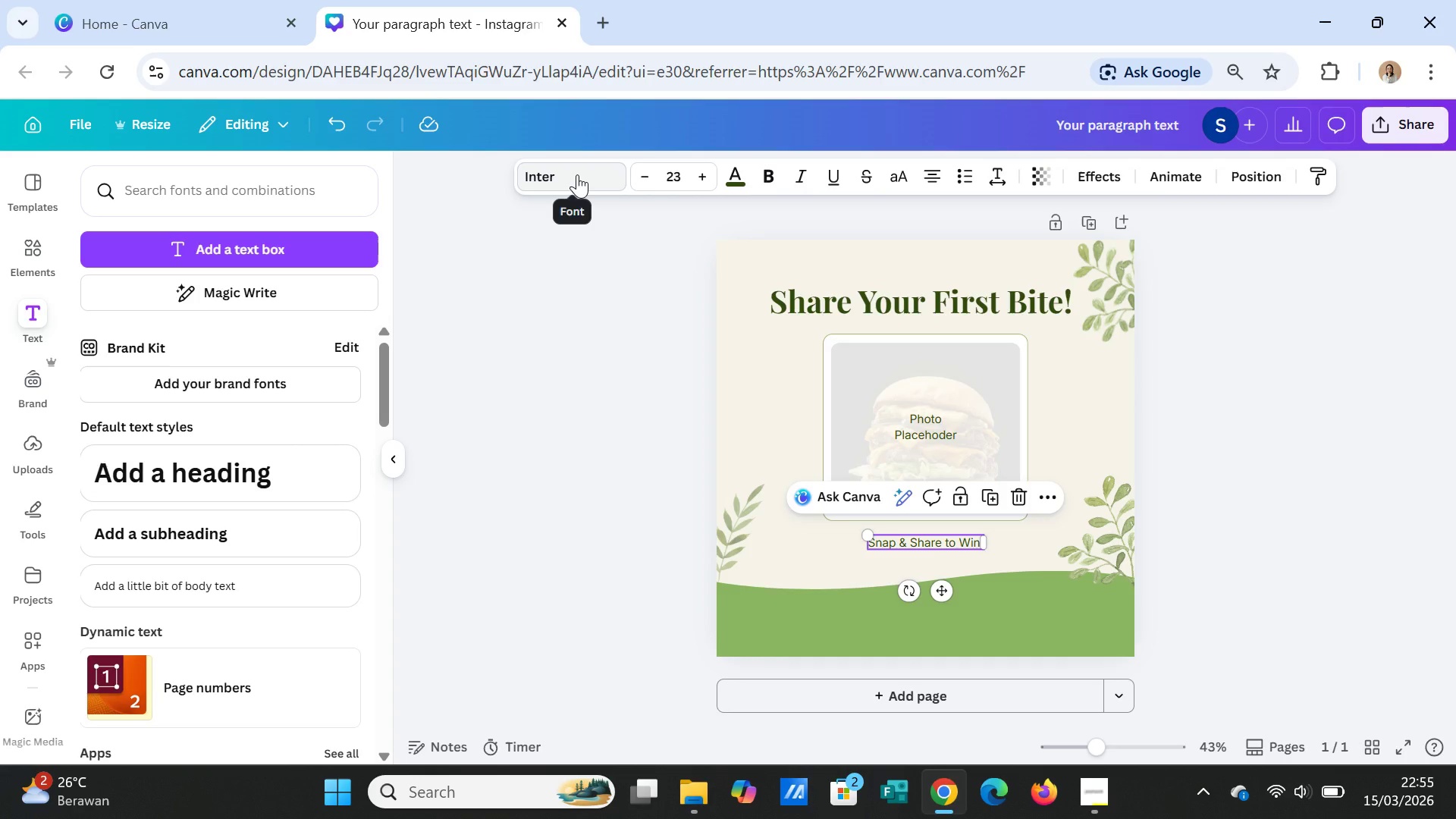 
wait(5.36)
 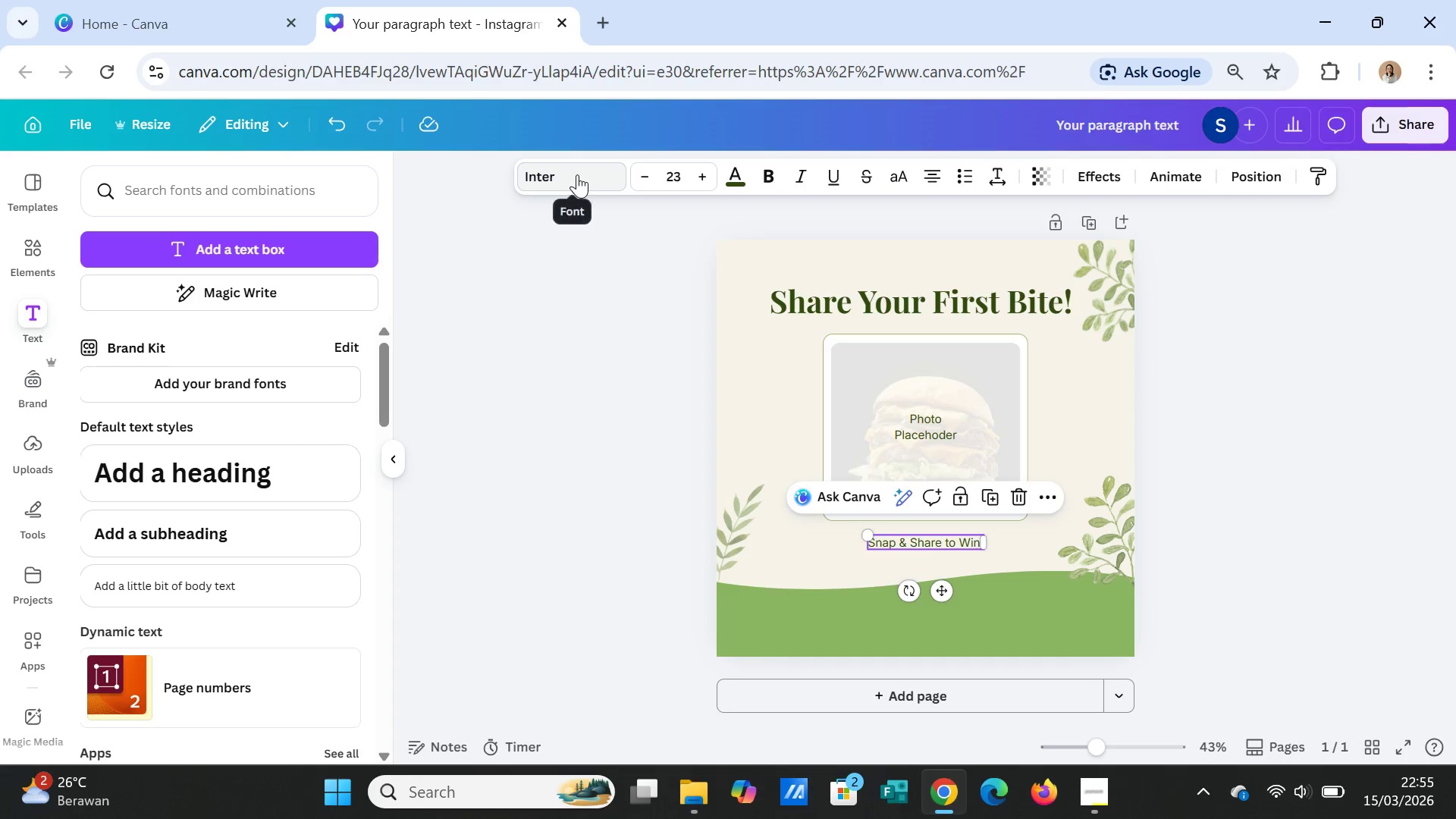 
left_click([577, 174])
 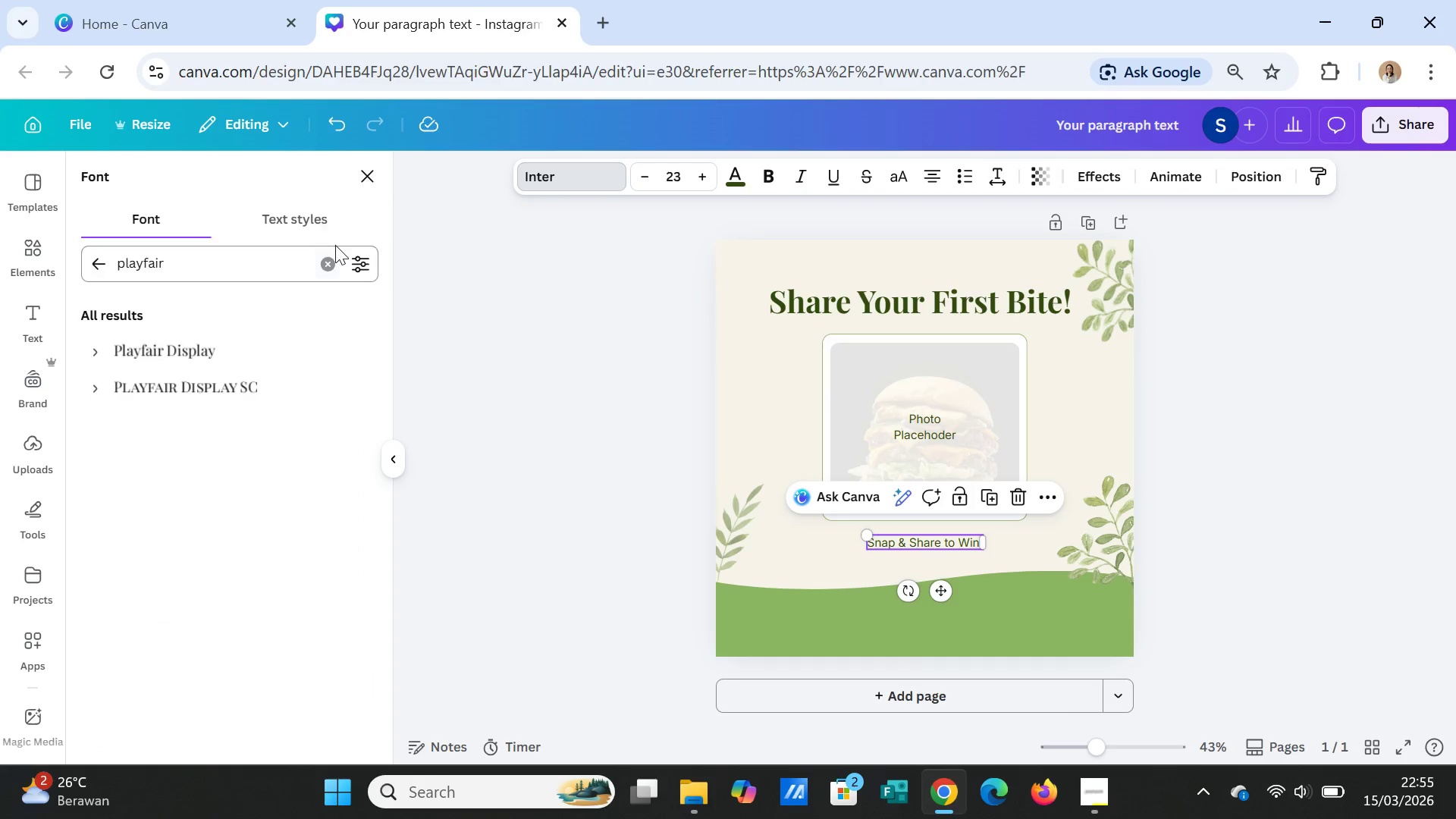 
left_click([327, 261])
 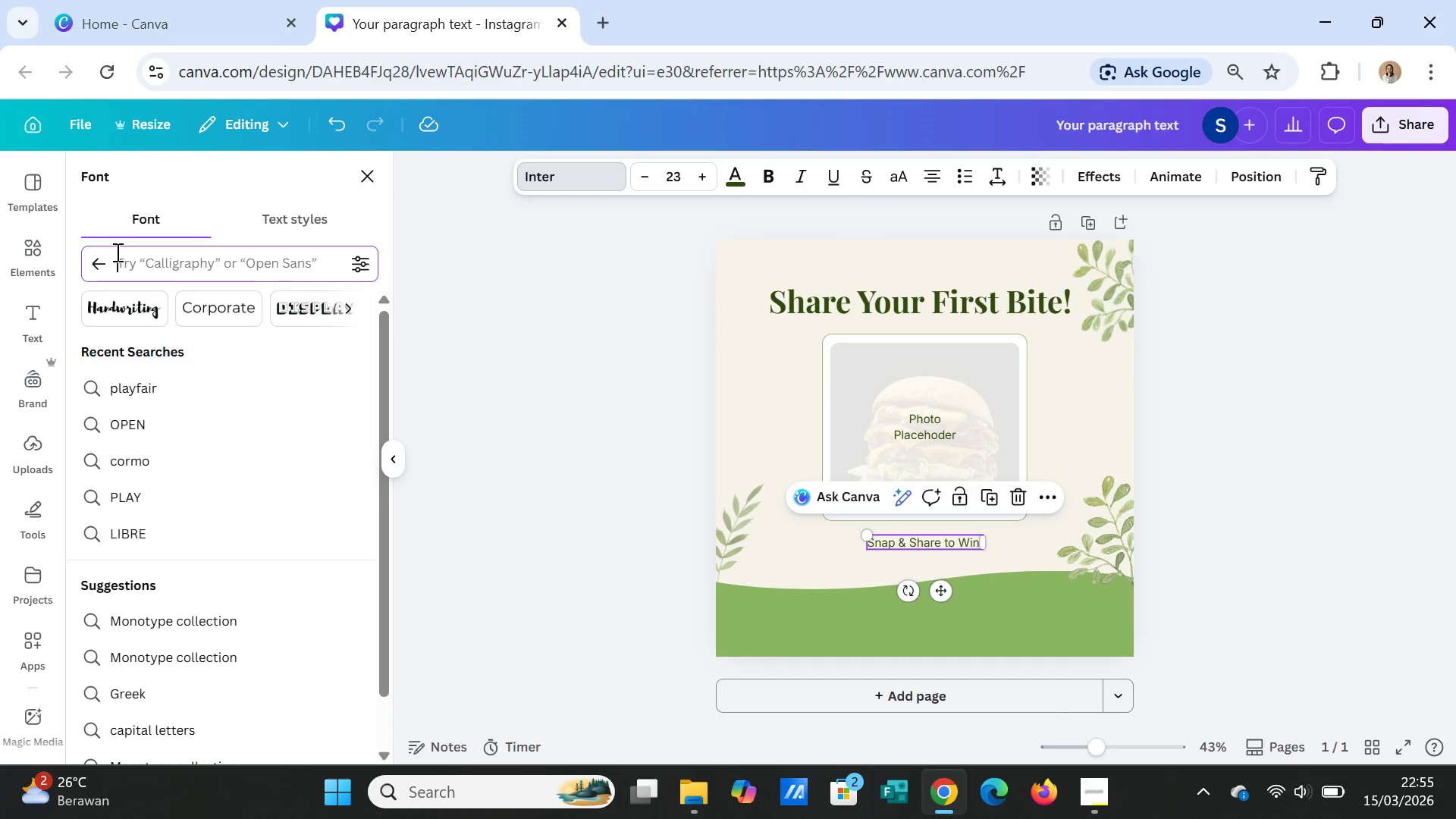 
left_click([126, 265])
 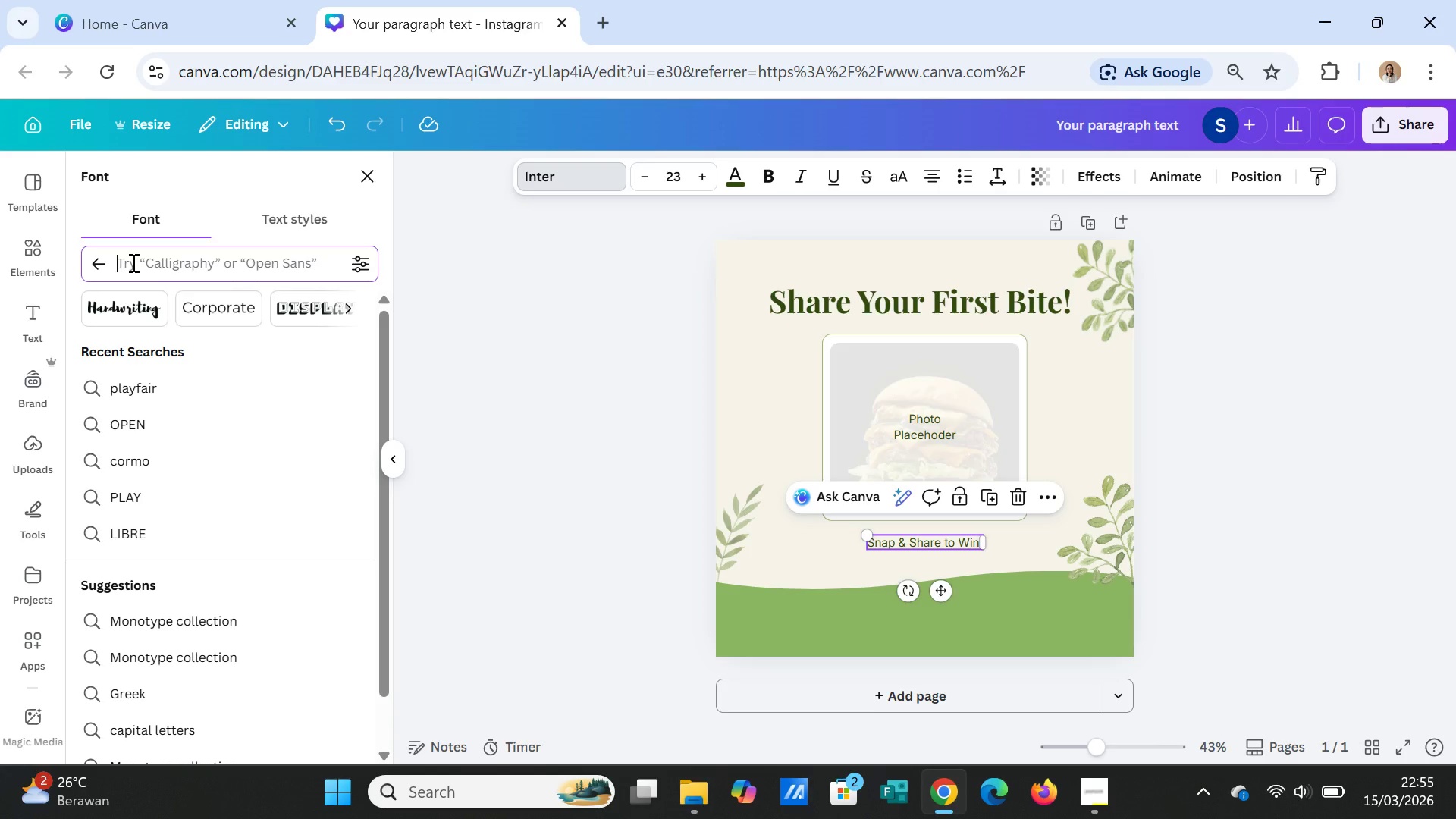 
type(monte)
key(Backspace)
type(se)
 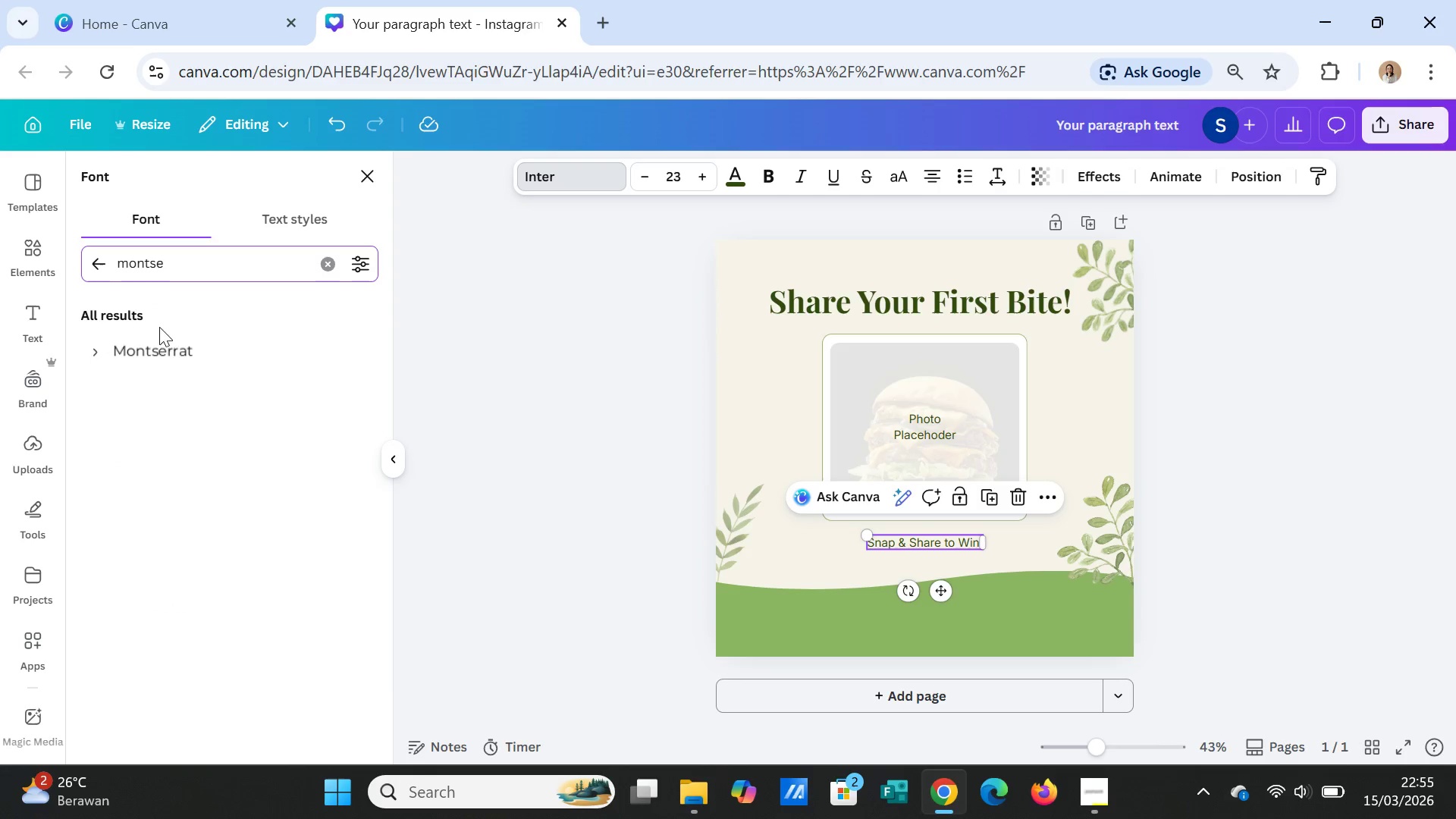 
left_click([164, 350])
 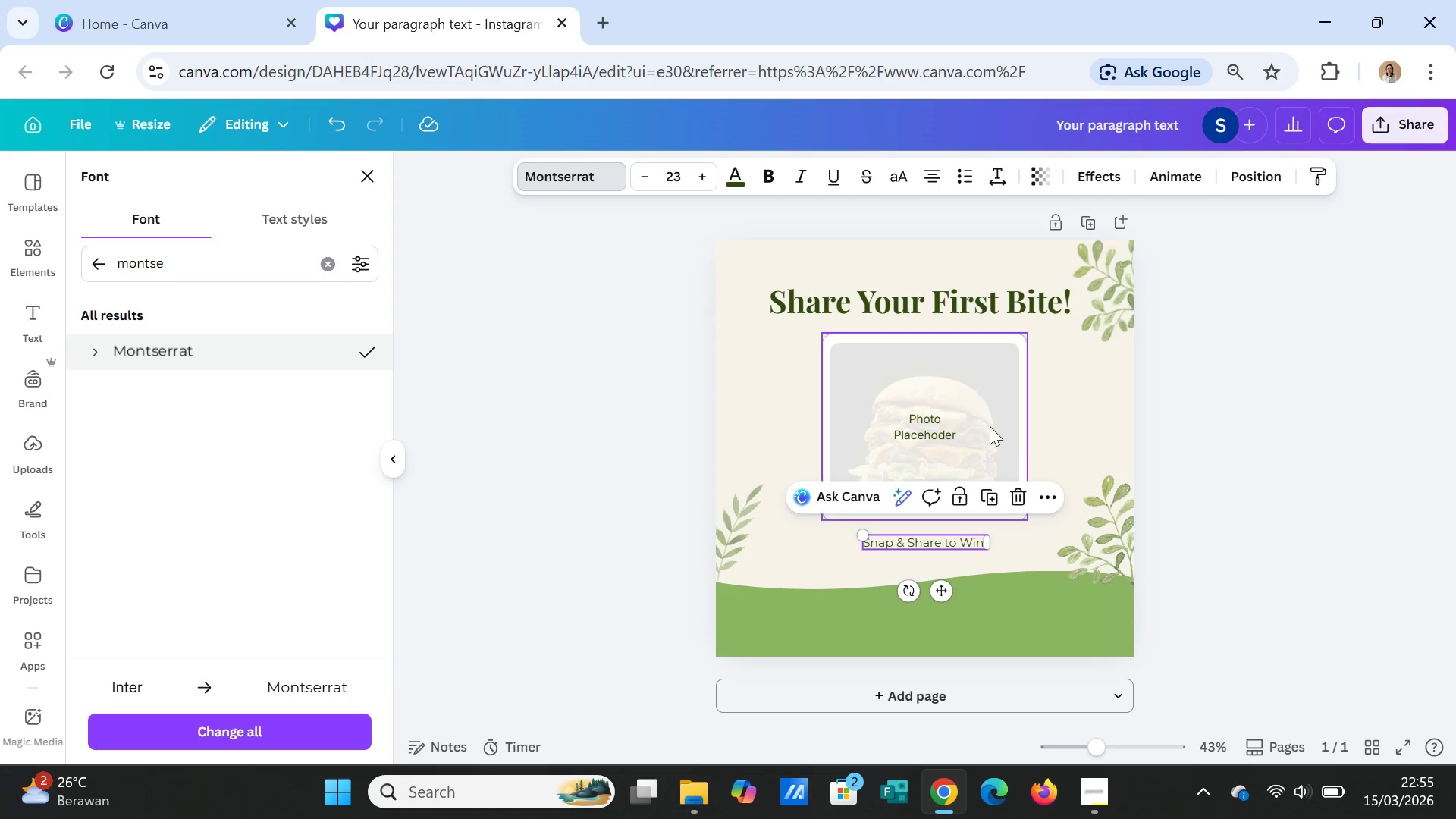 
left_click([1216, 444])
 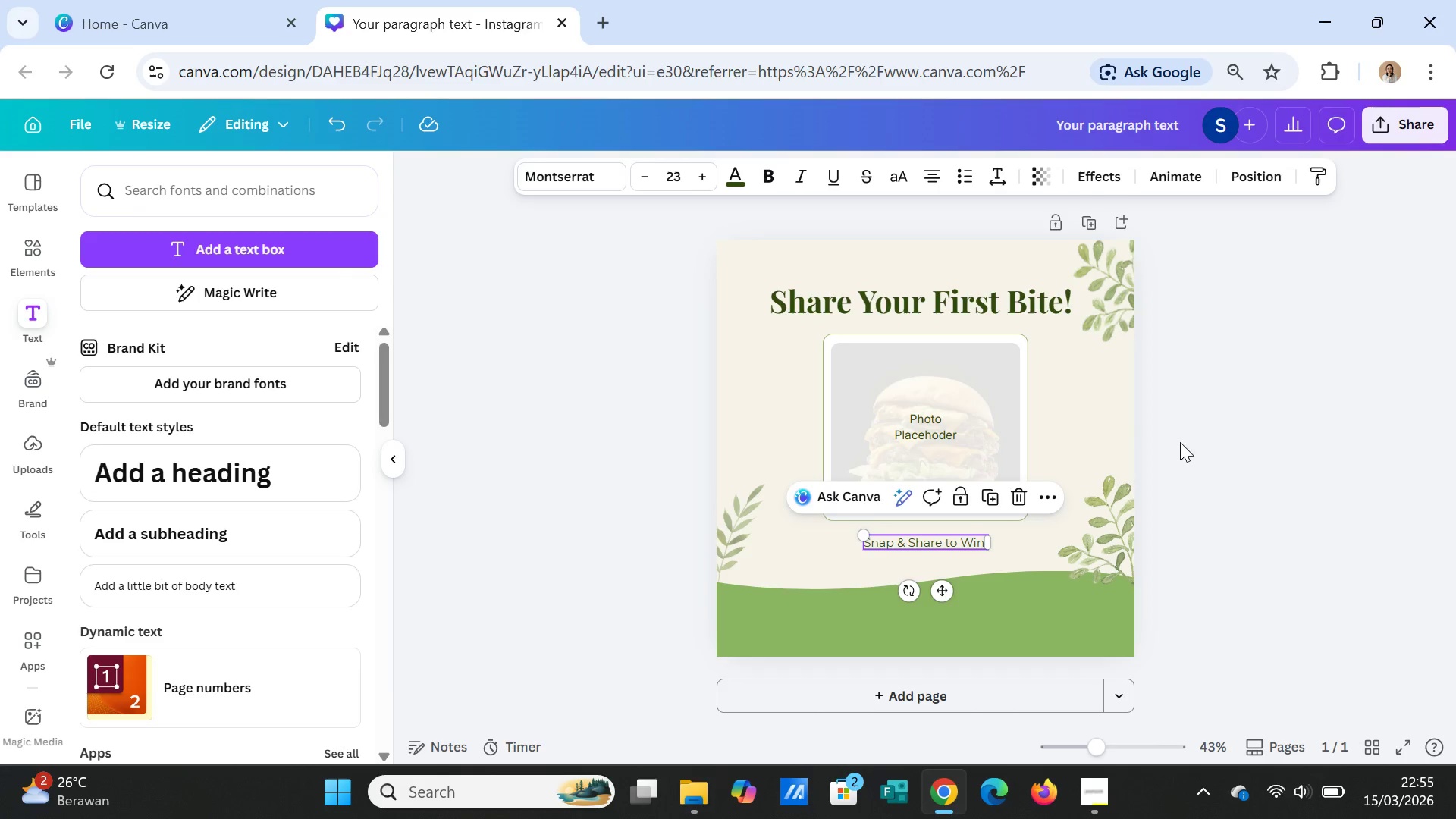 
left_click([1219, 477])
 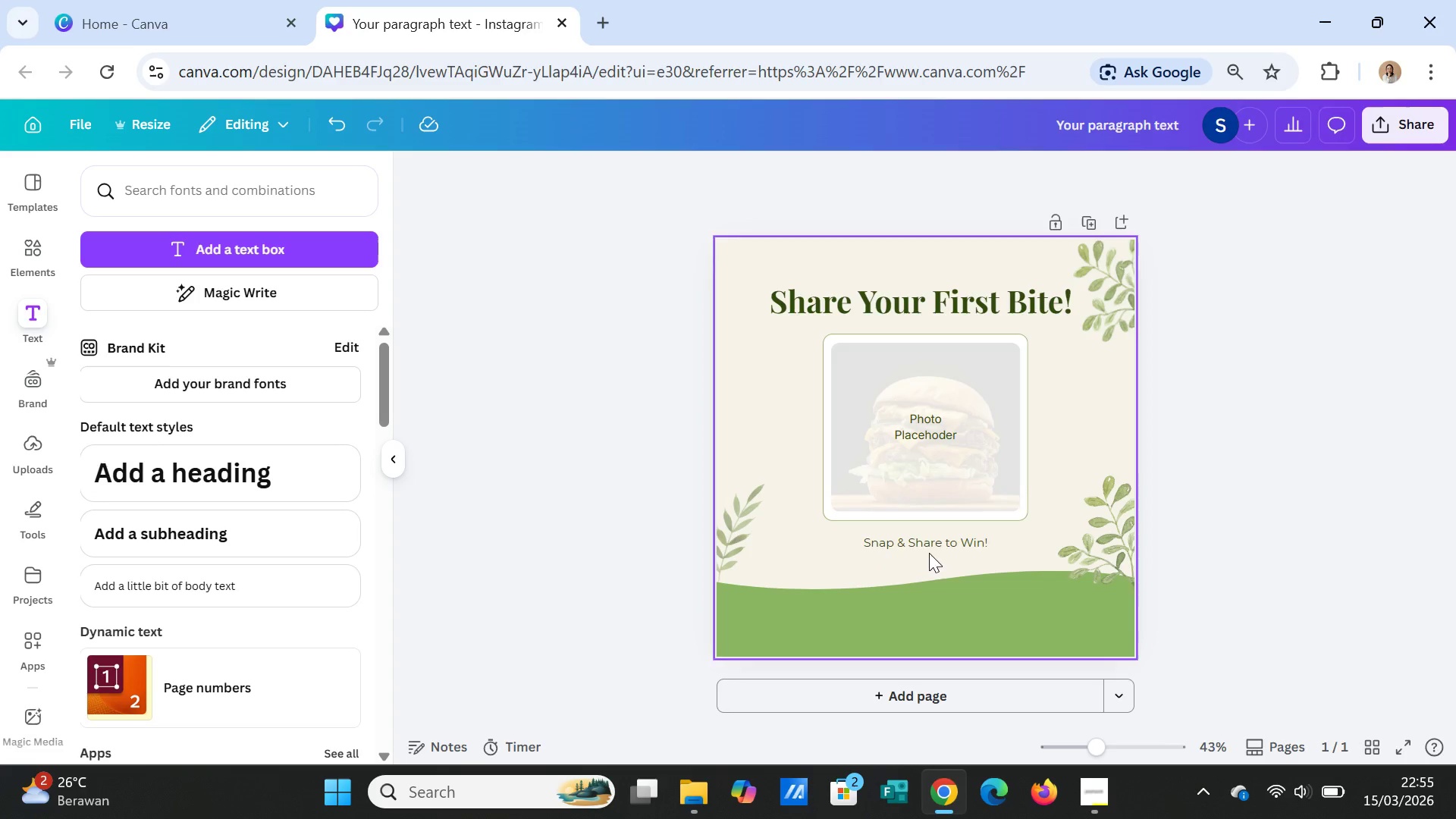 
left_click([926, 543])
 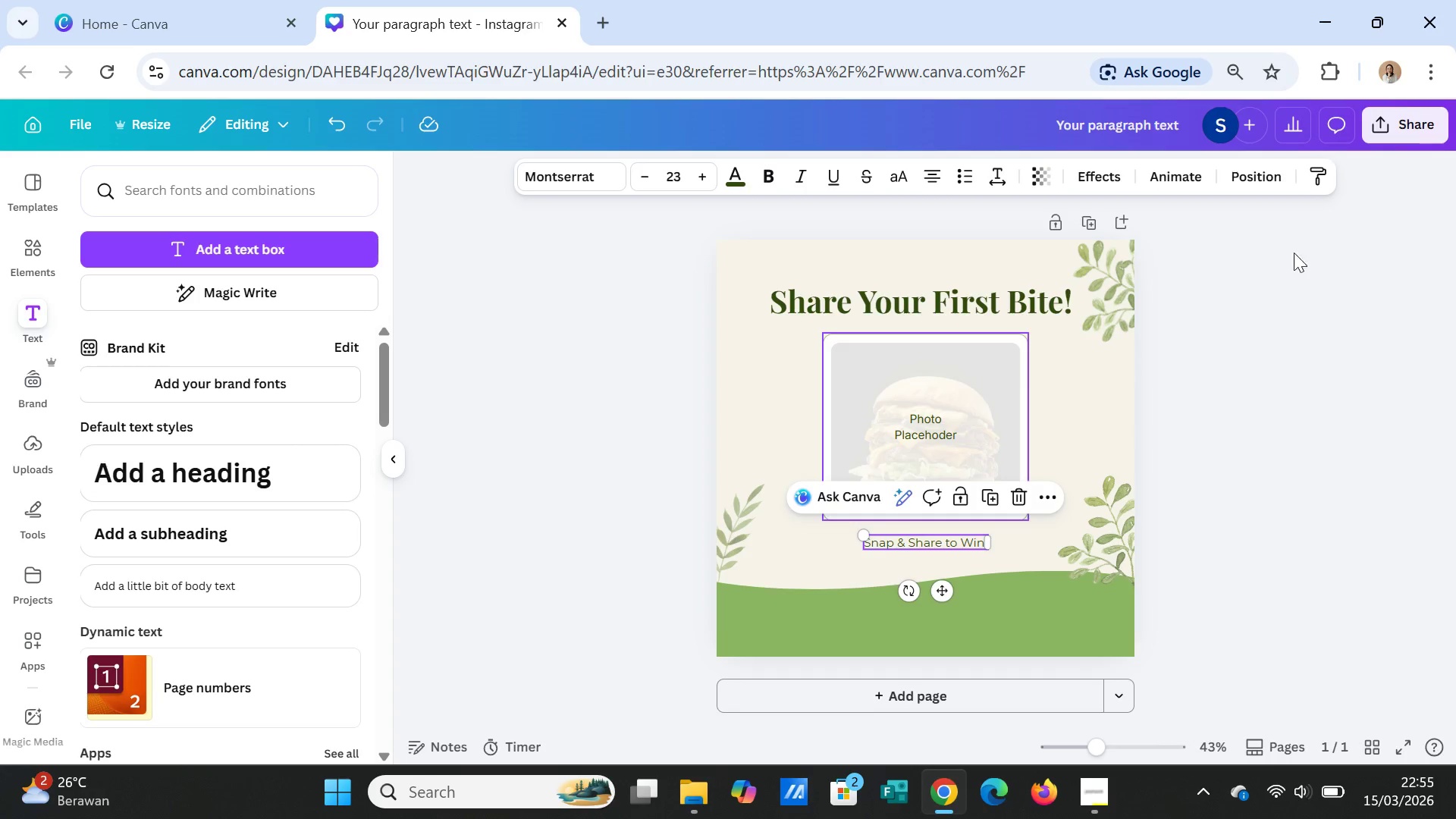 
mouse_move([1307, 187])
 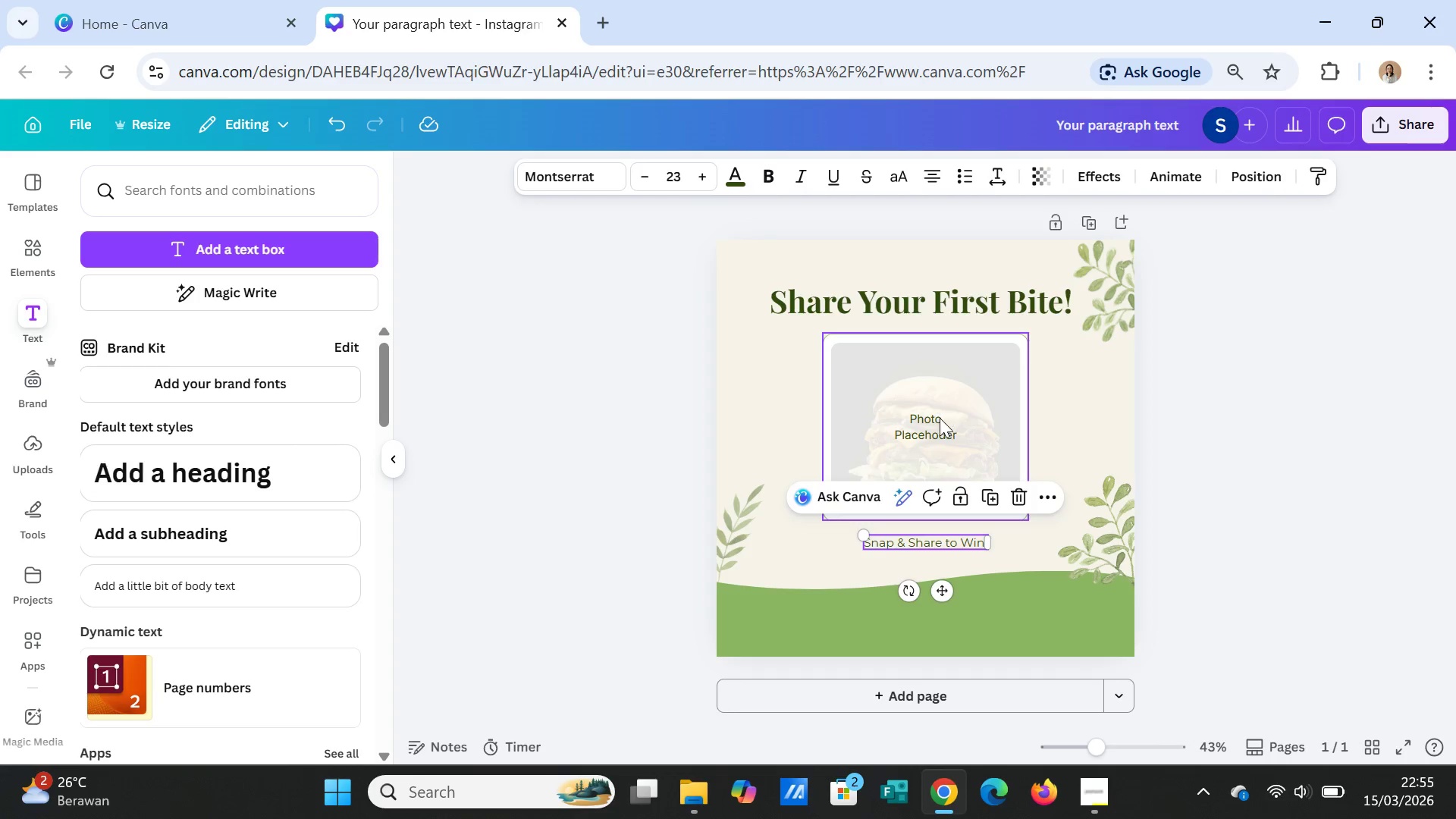 
left_click([939, 427])
 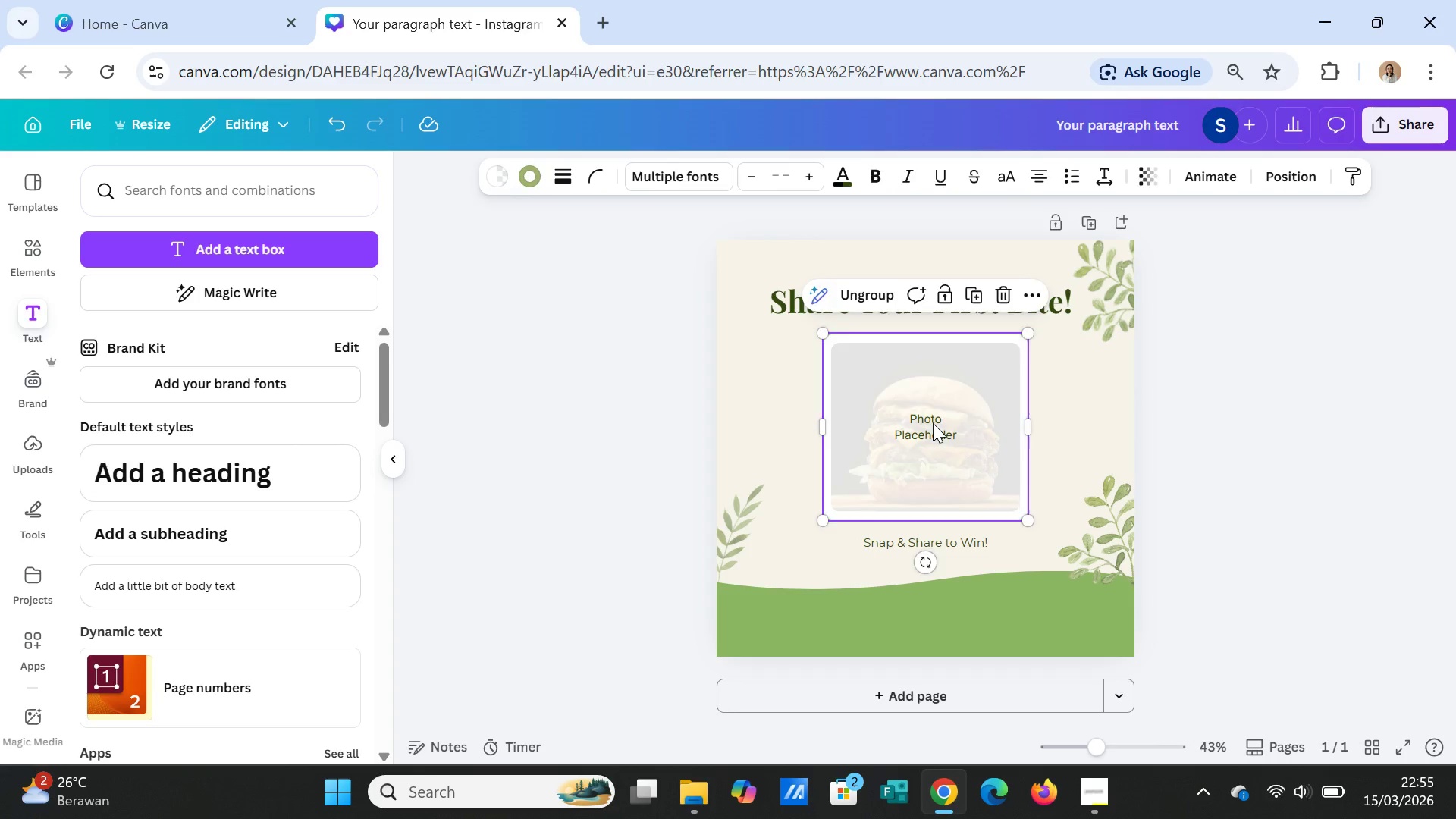 
double_click([933, 423])
 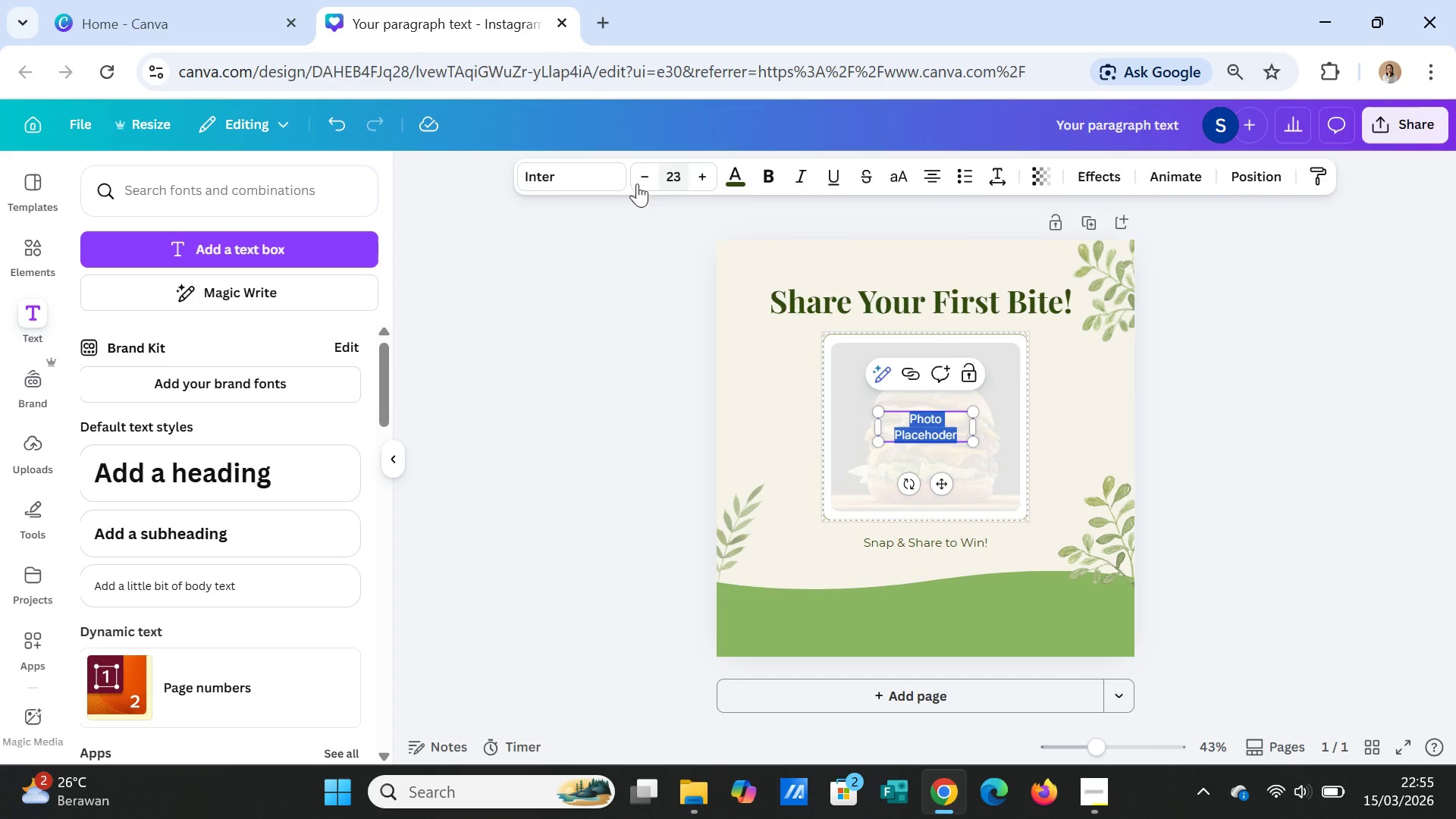 
left_click([561, 184])
 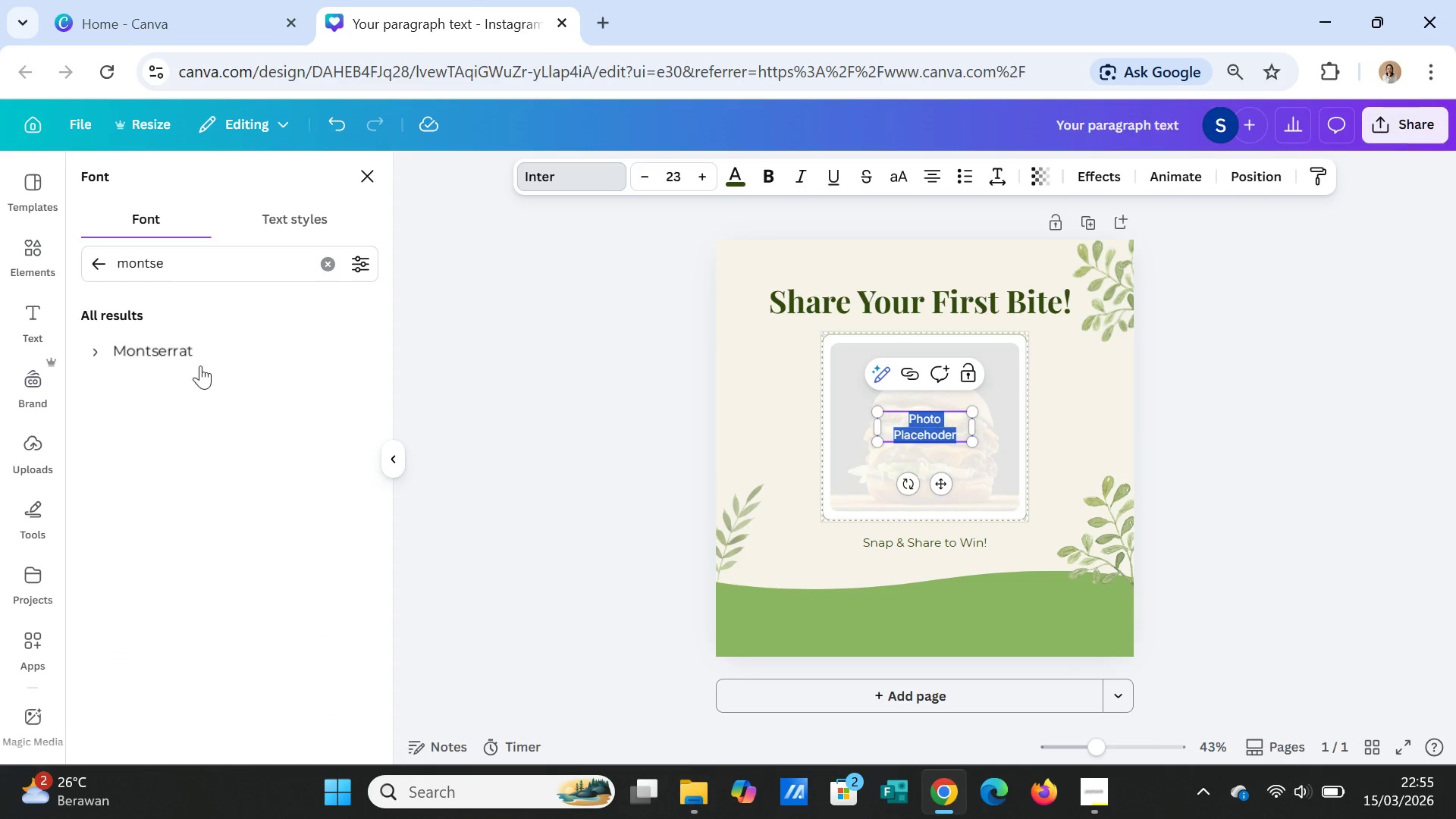 
left_click([193, 350])
 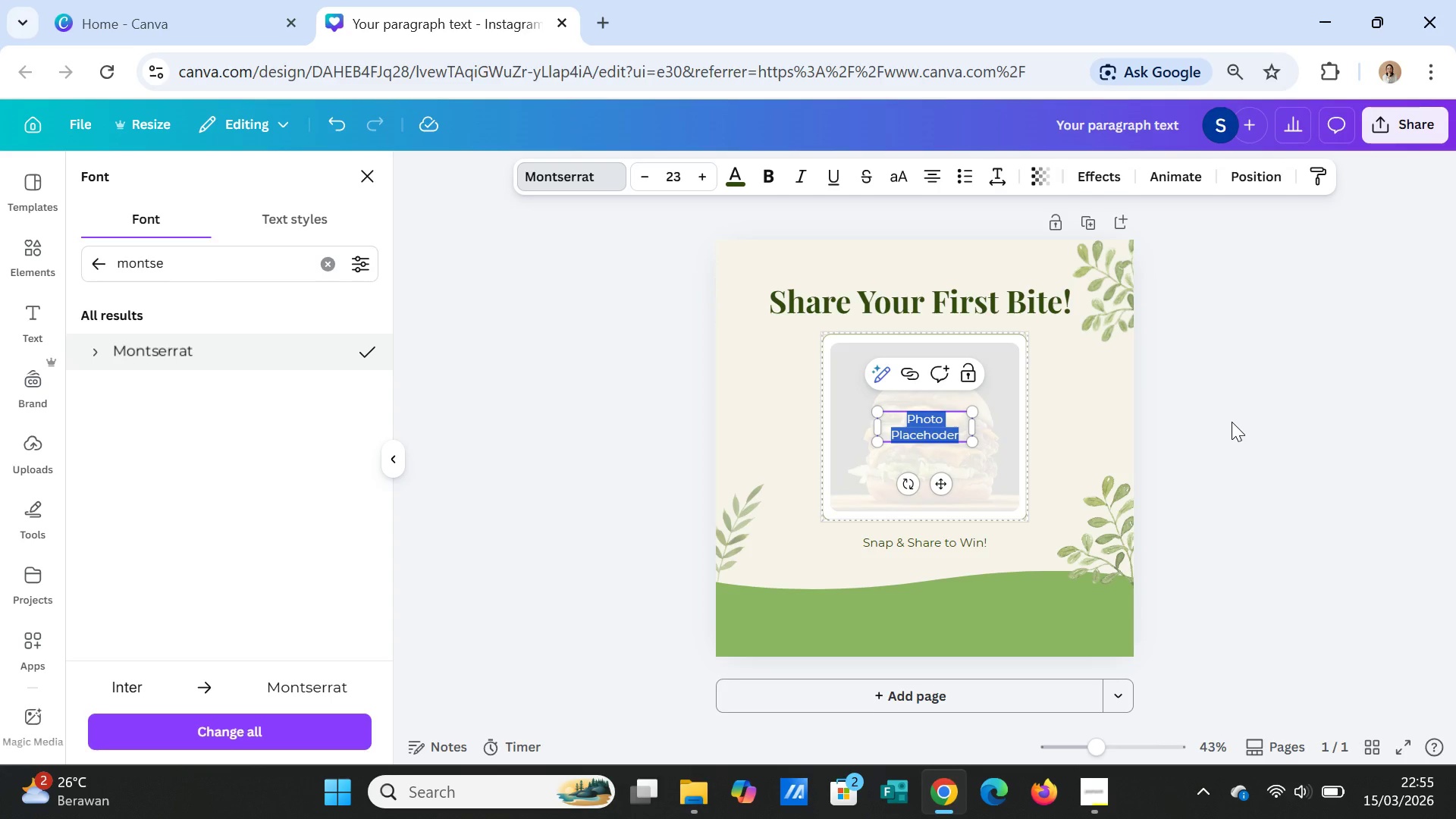 
left_click([1232, 422])
 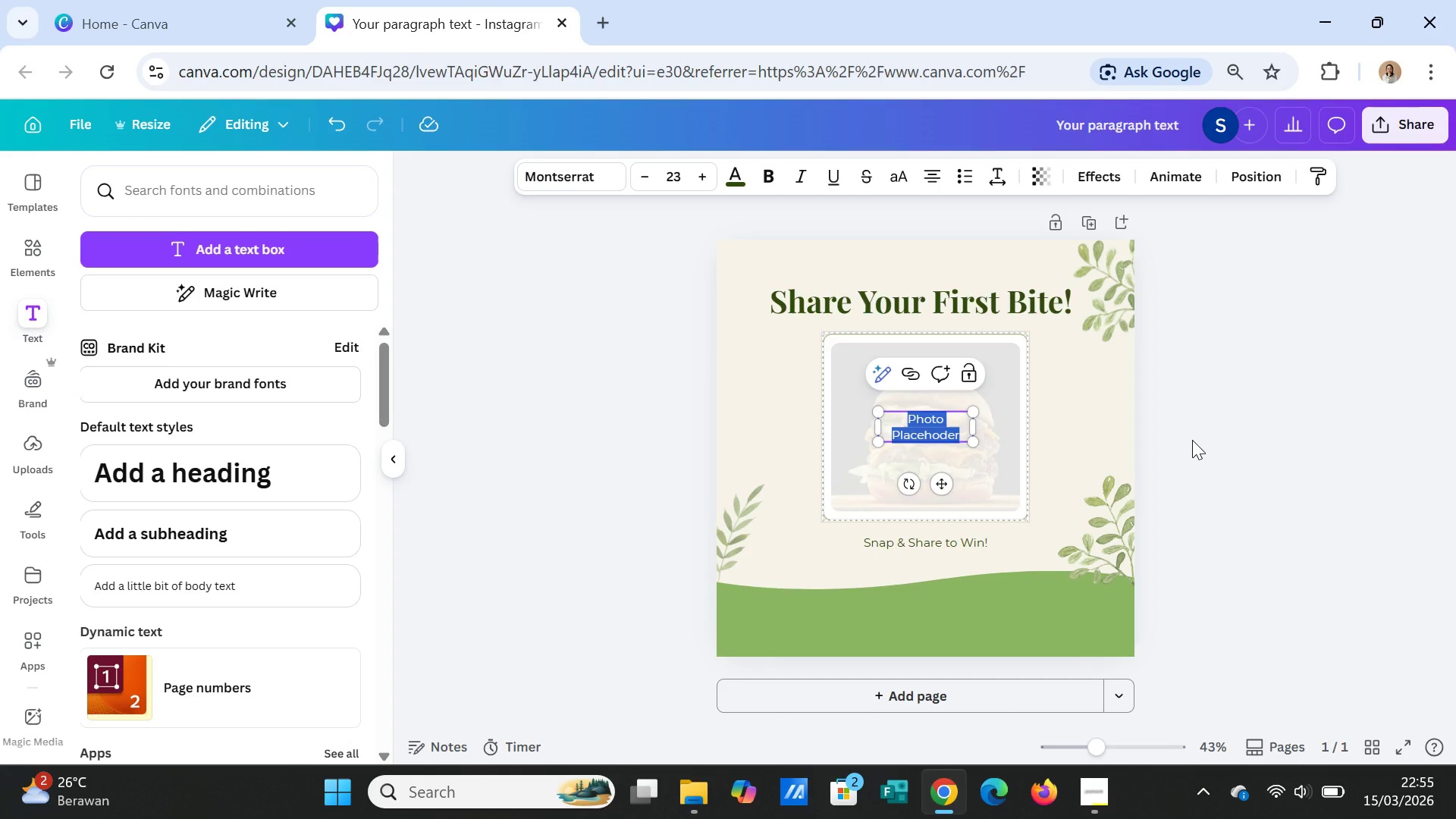 
left_click([1192, 440])
 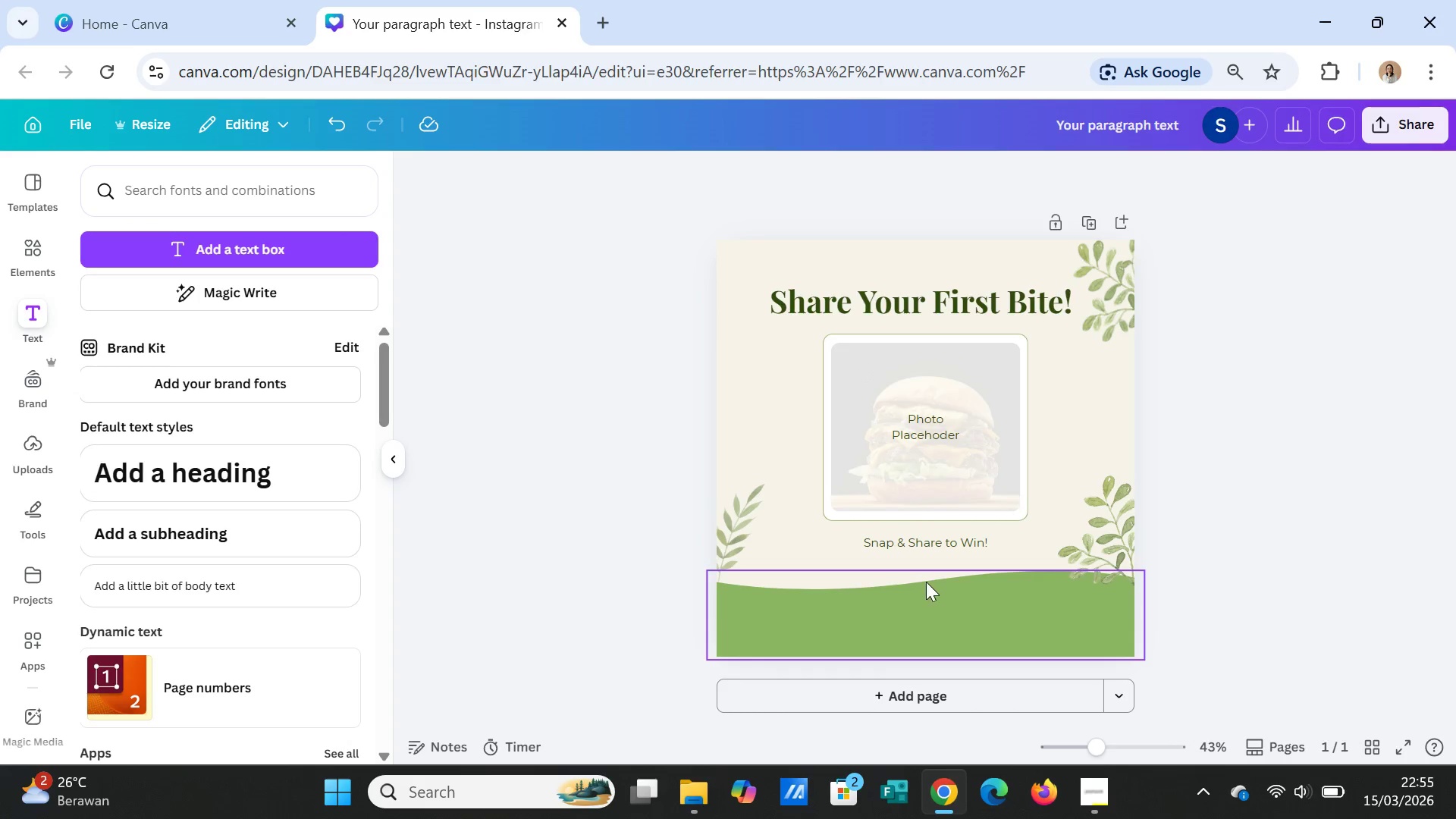 
left_click([910, 540])
 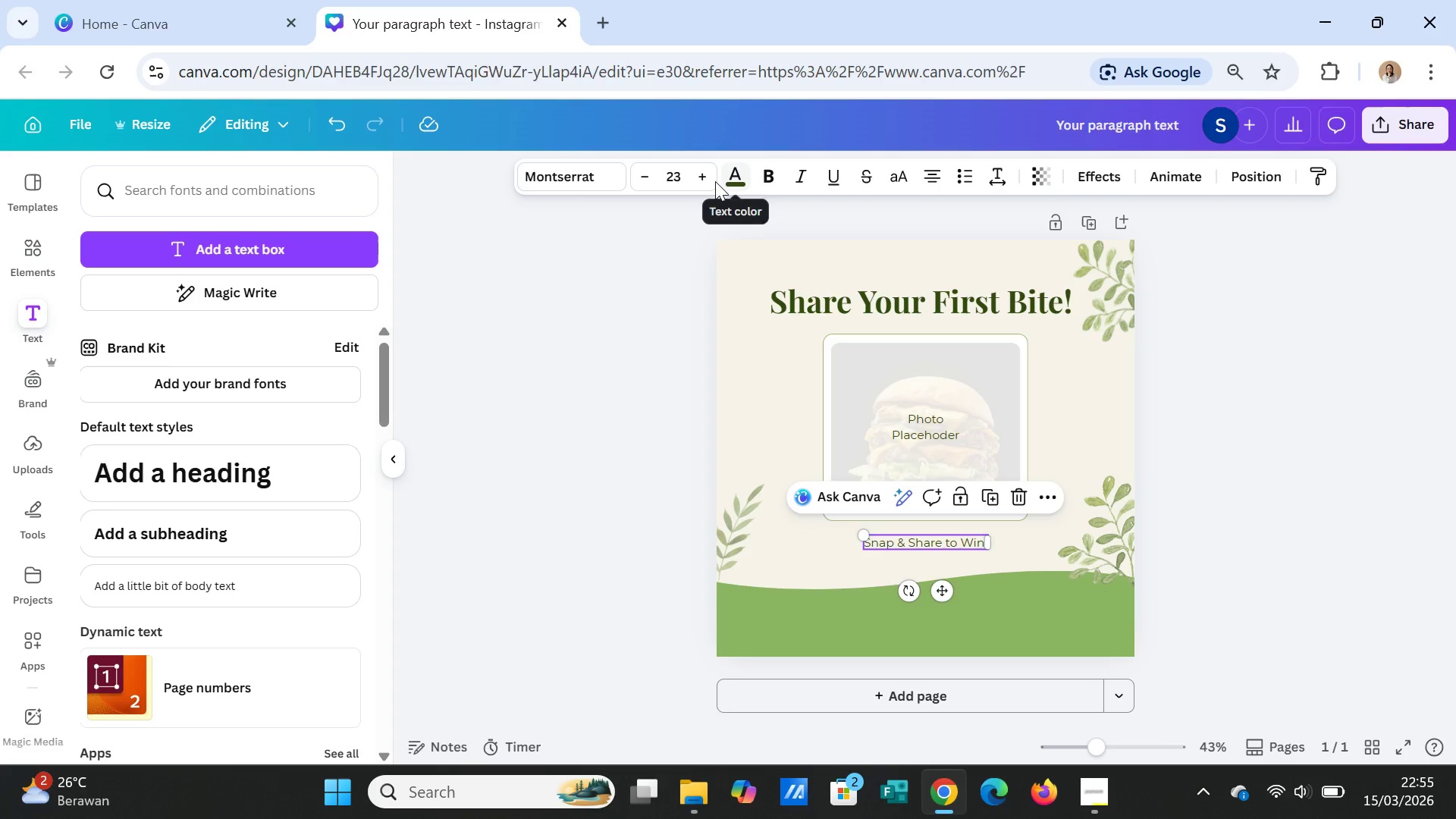 
left_click([701, 176])
 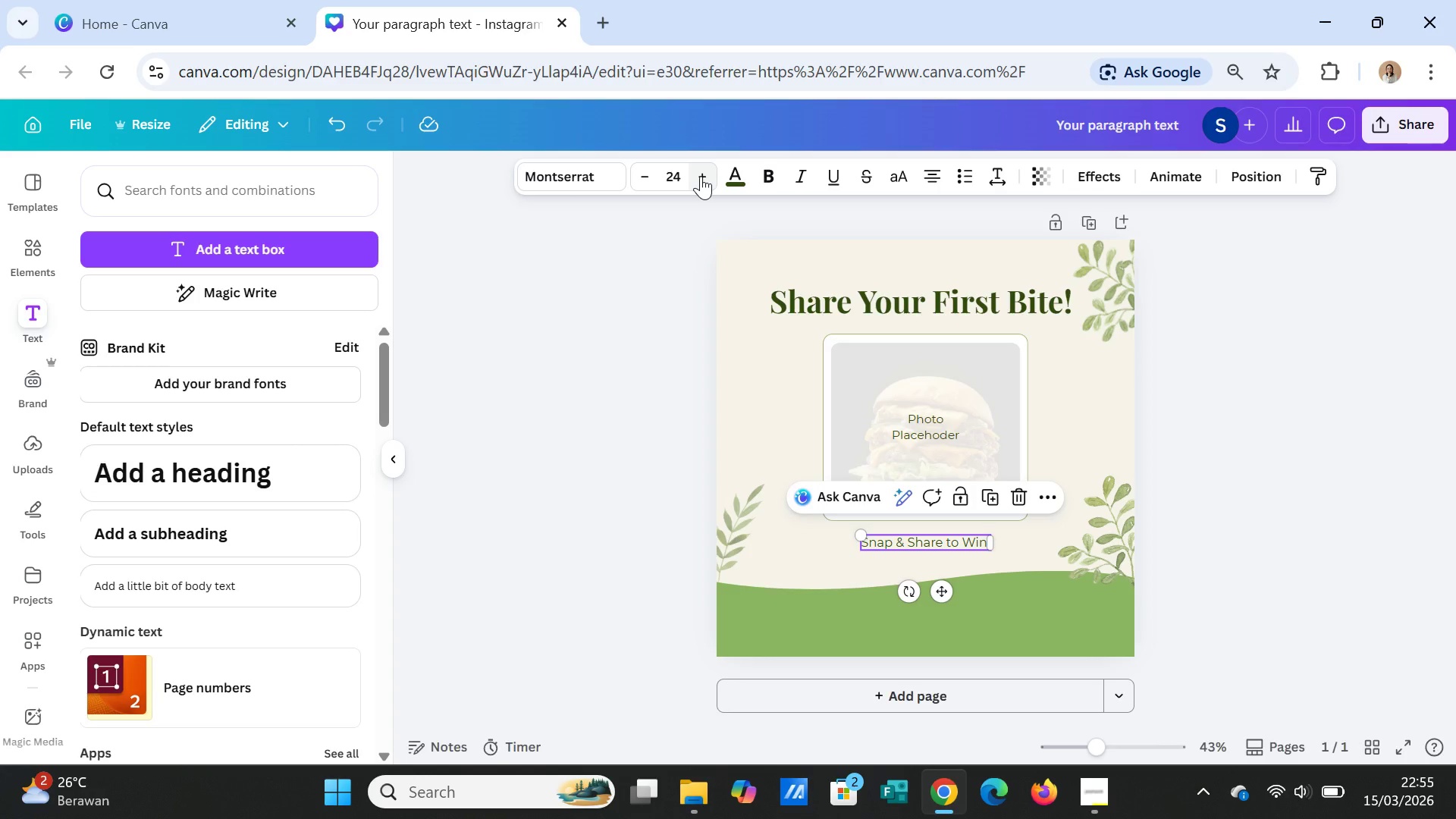 
double_click([701, 176])
 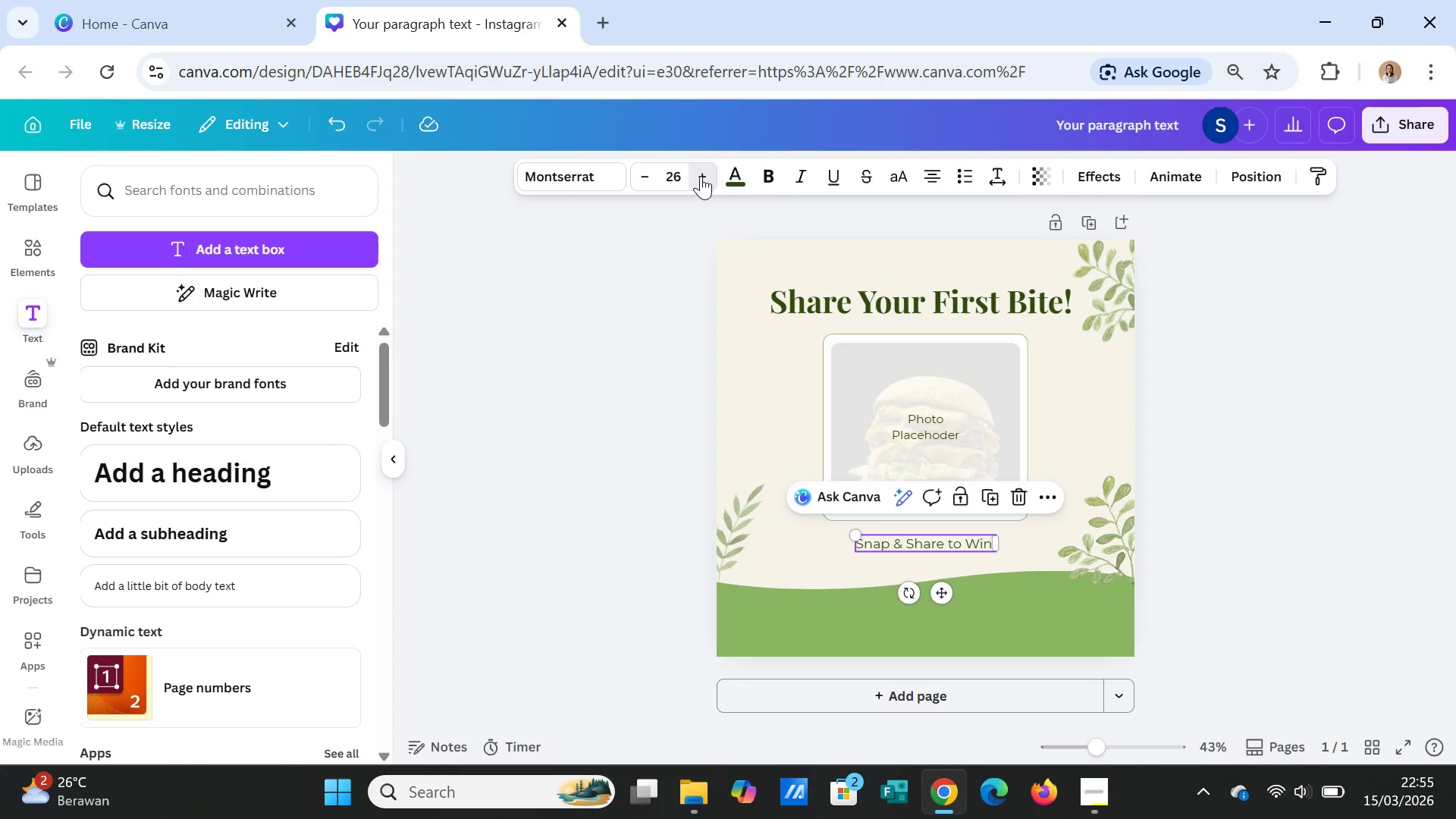 
triple_click([701, 176])
 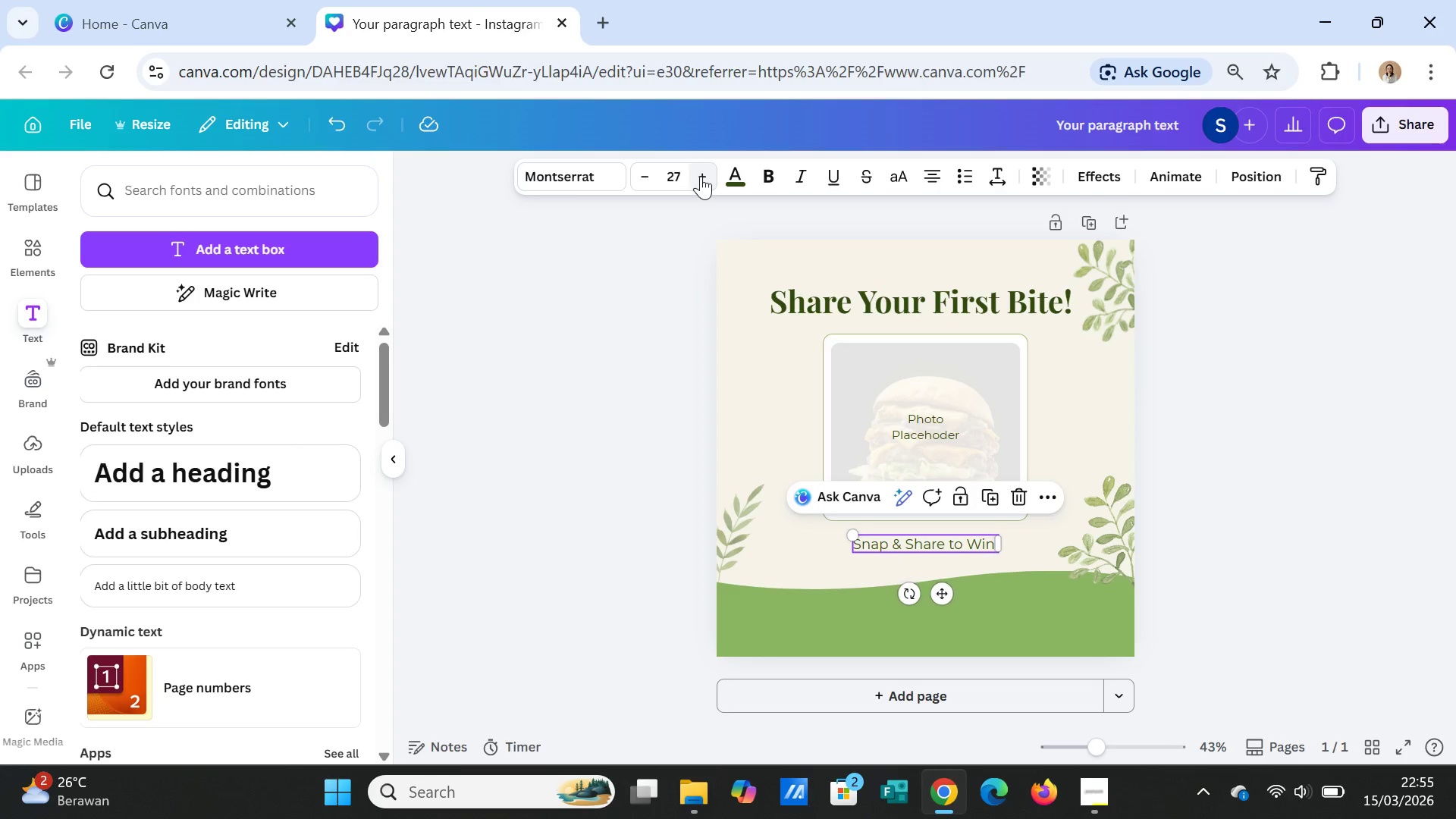 
triple_click([701, 176])
 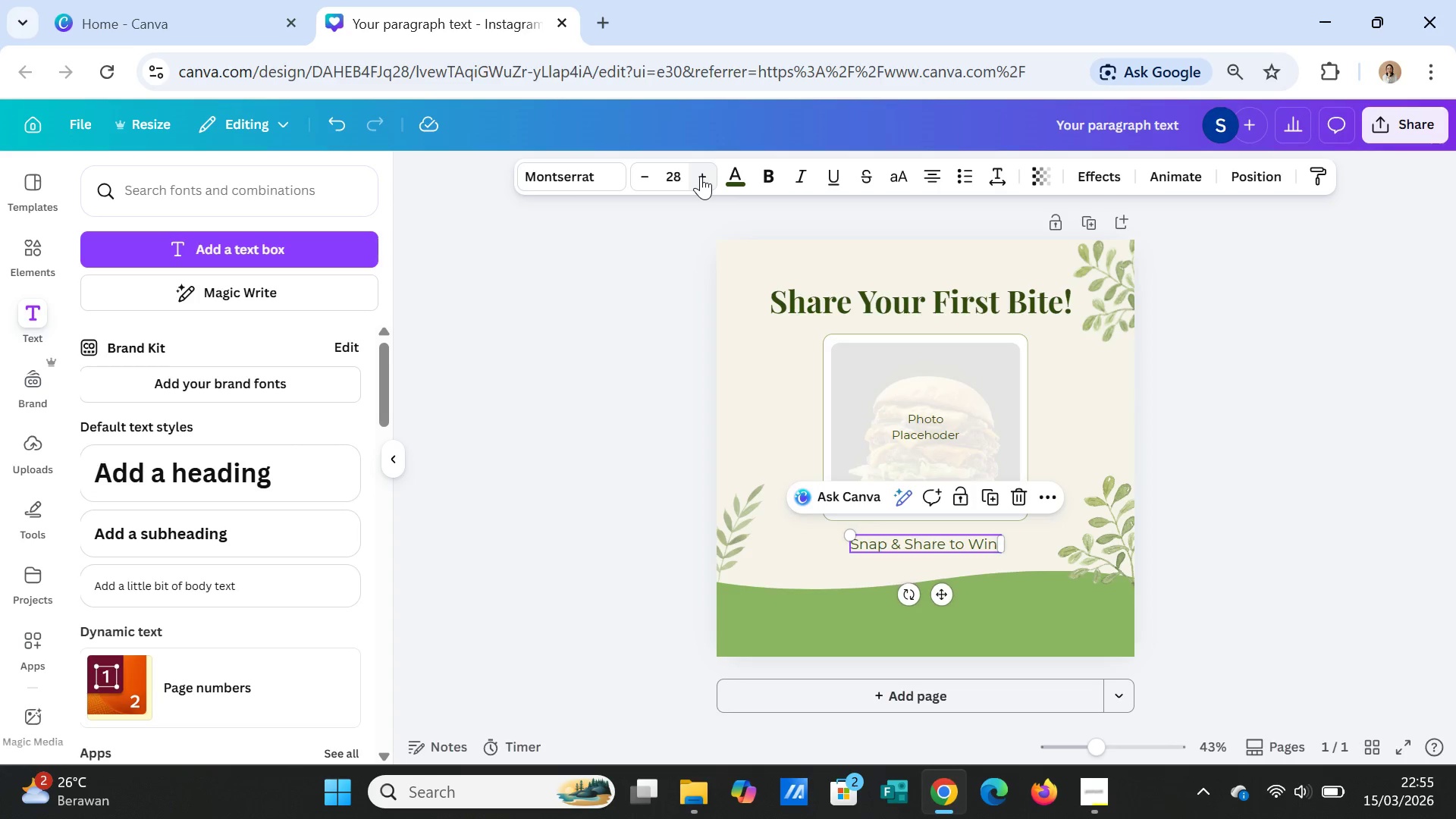 
triple_click([701, 176])
 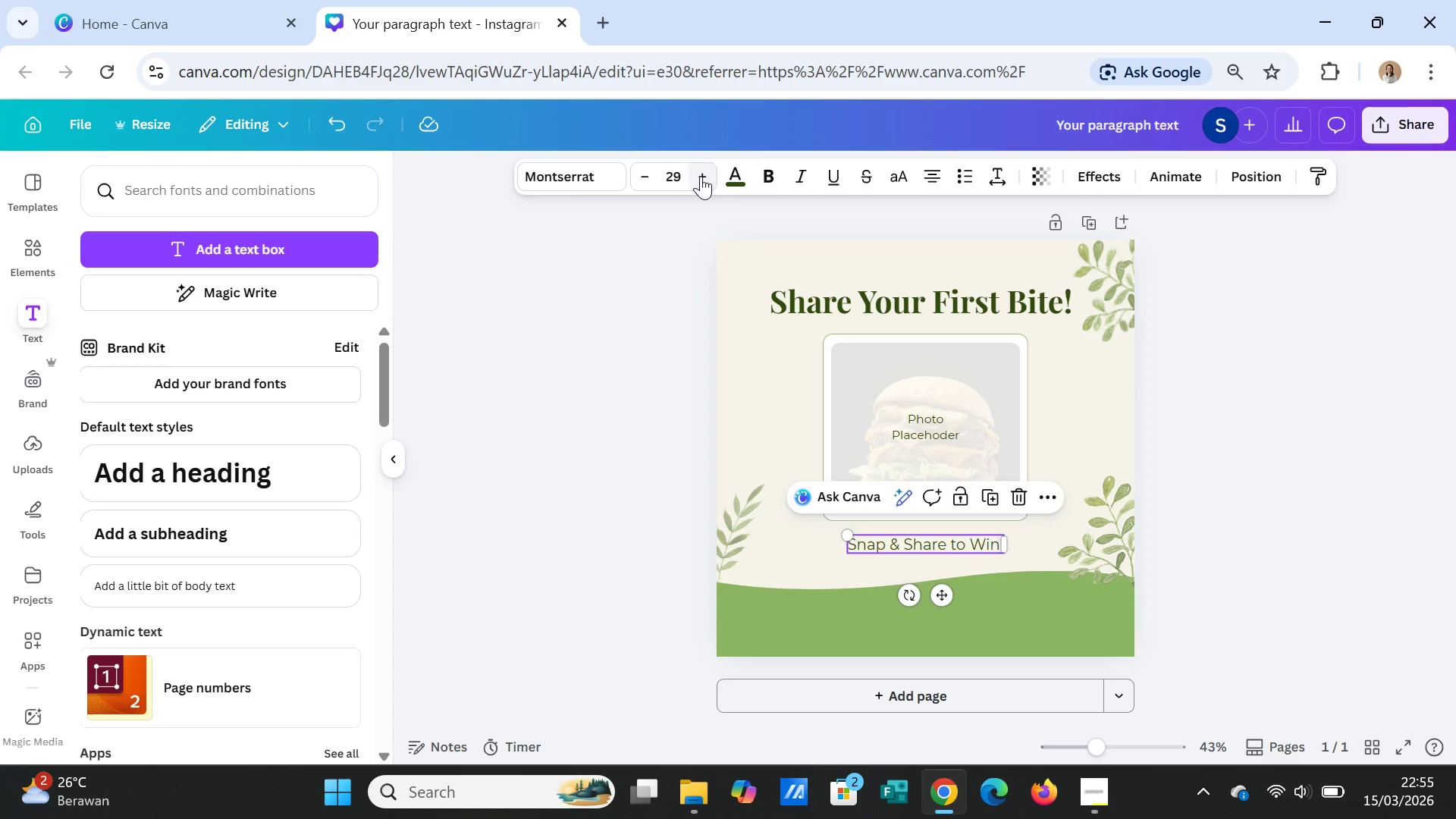 
triple_click([701, 176])
 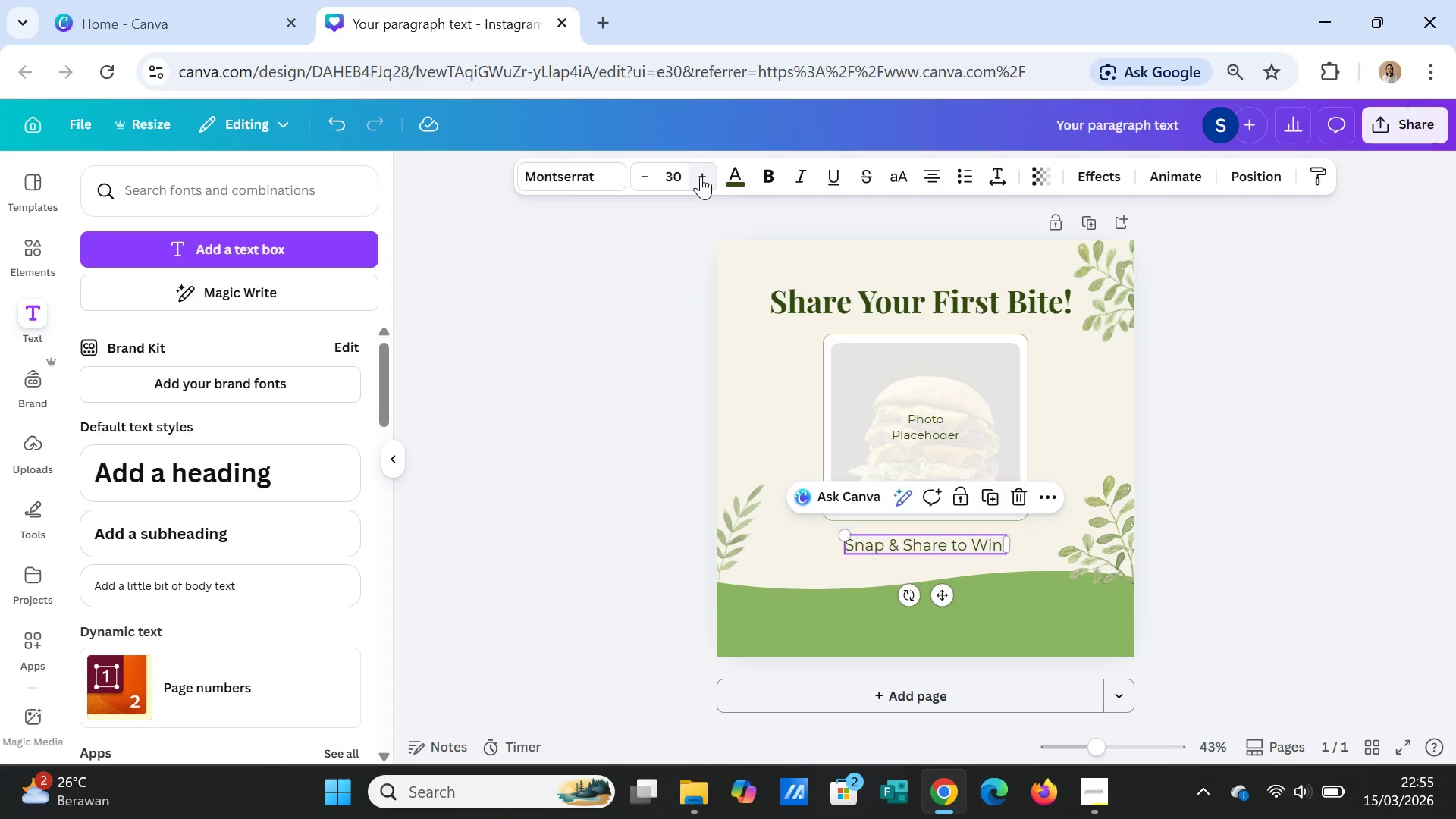 
triple_click([701, 176])
 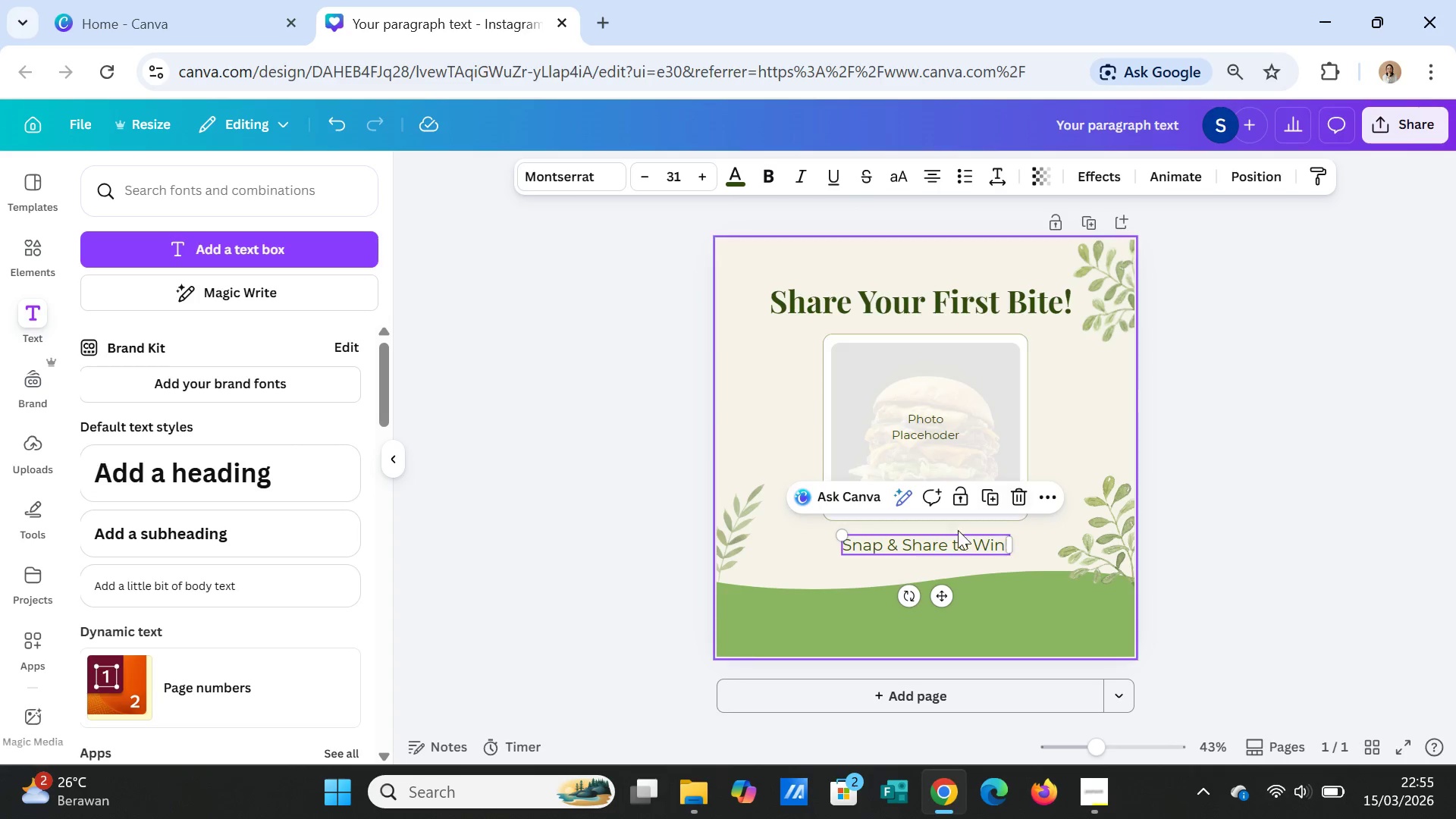 
left_click([1234, 540])
 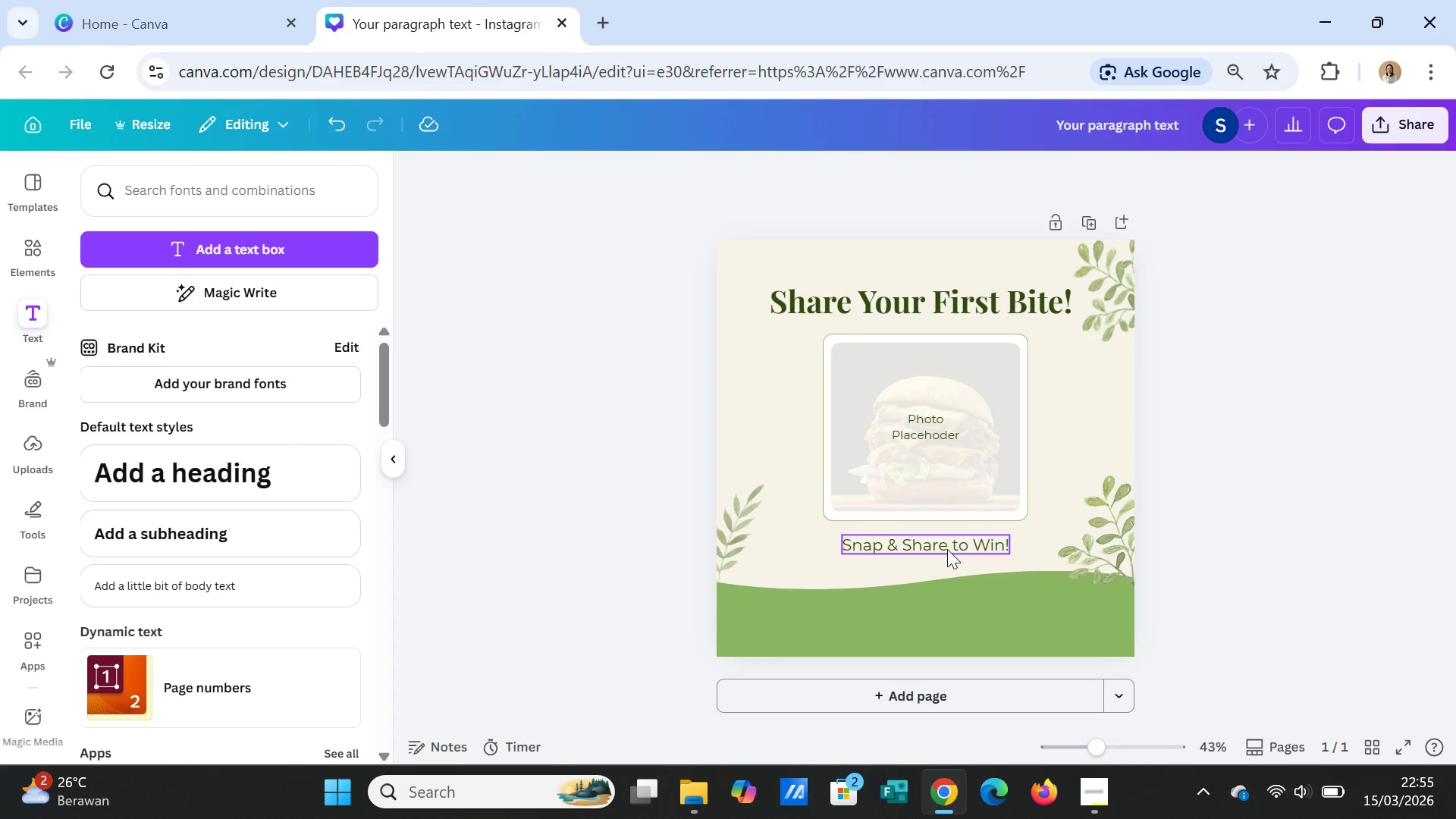 
left_click([947, 549])
 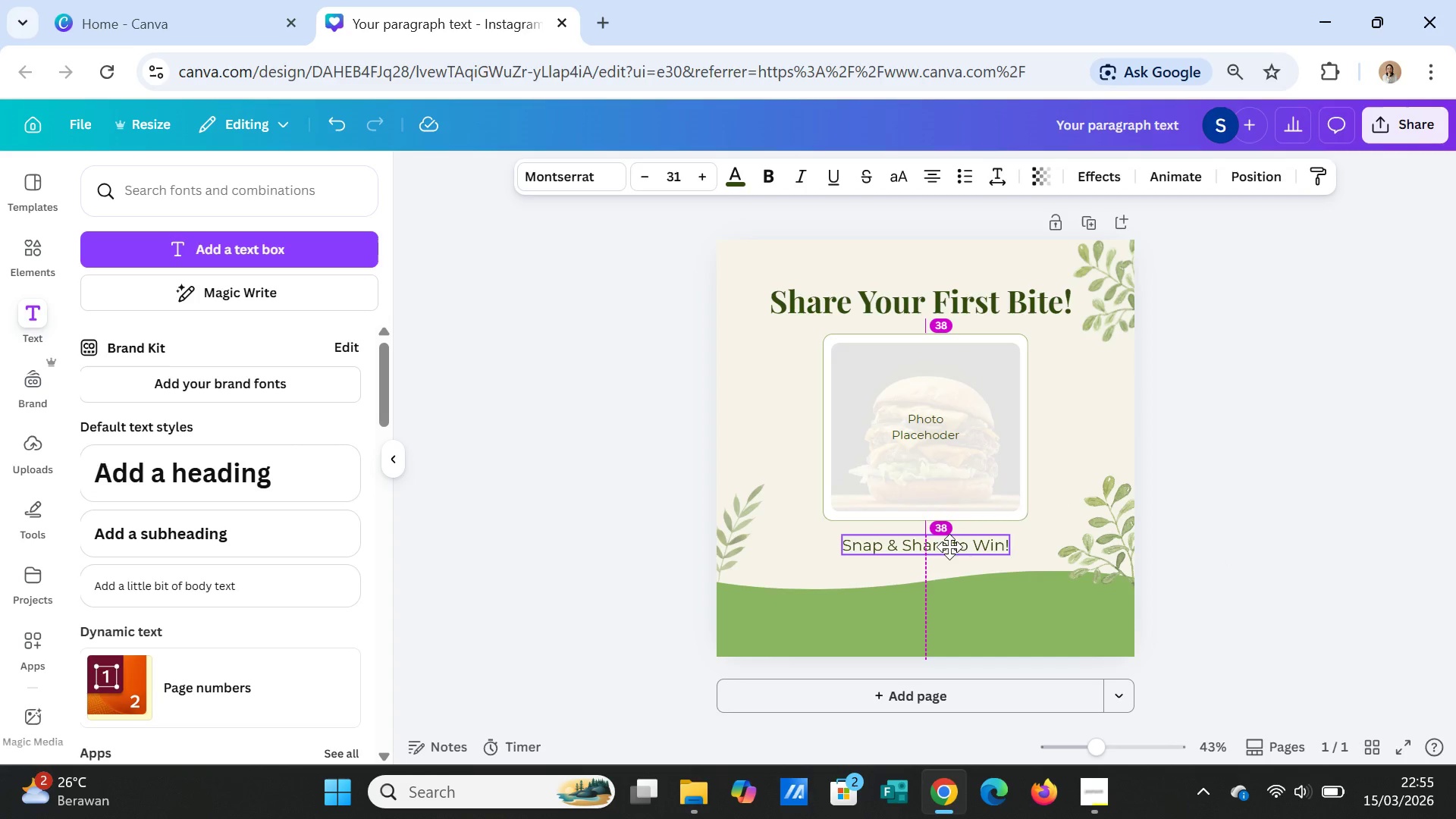 
left_click([1197, 471])
 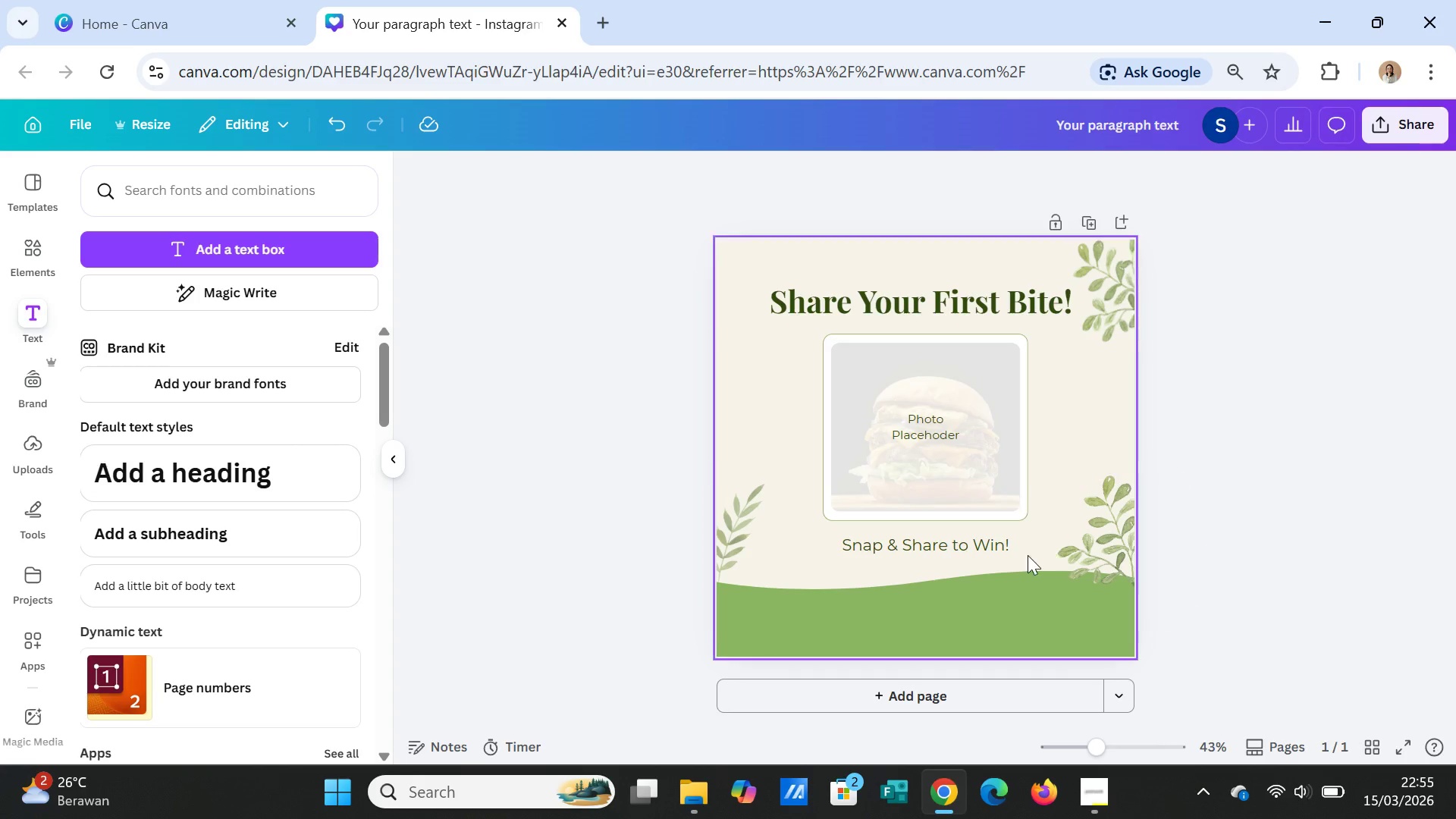 
left_click([995, 553])
 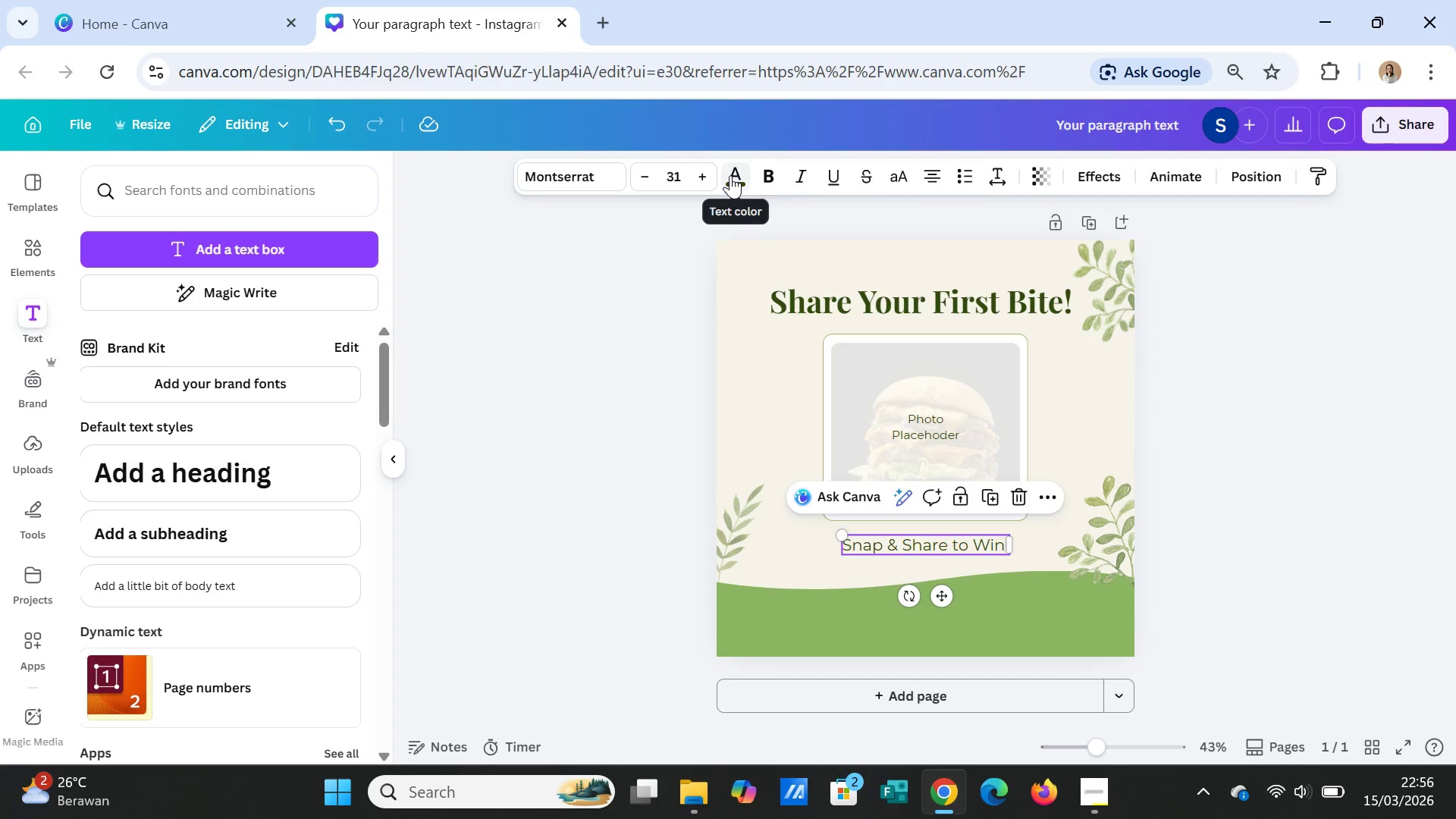 
left_click([846, 300])
 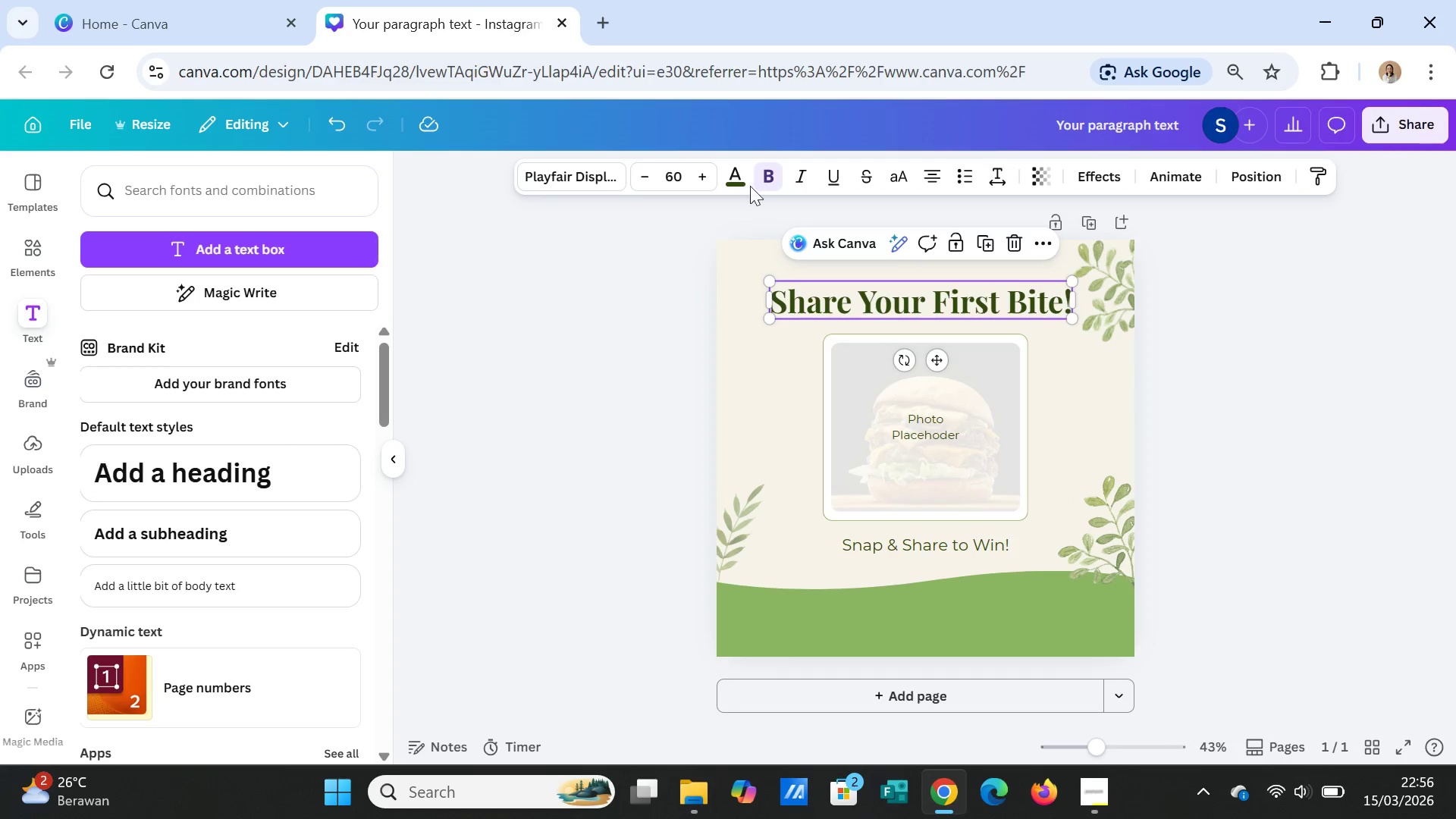 
left_click([736, 176])
 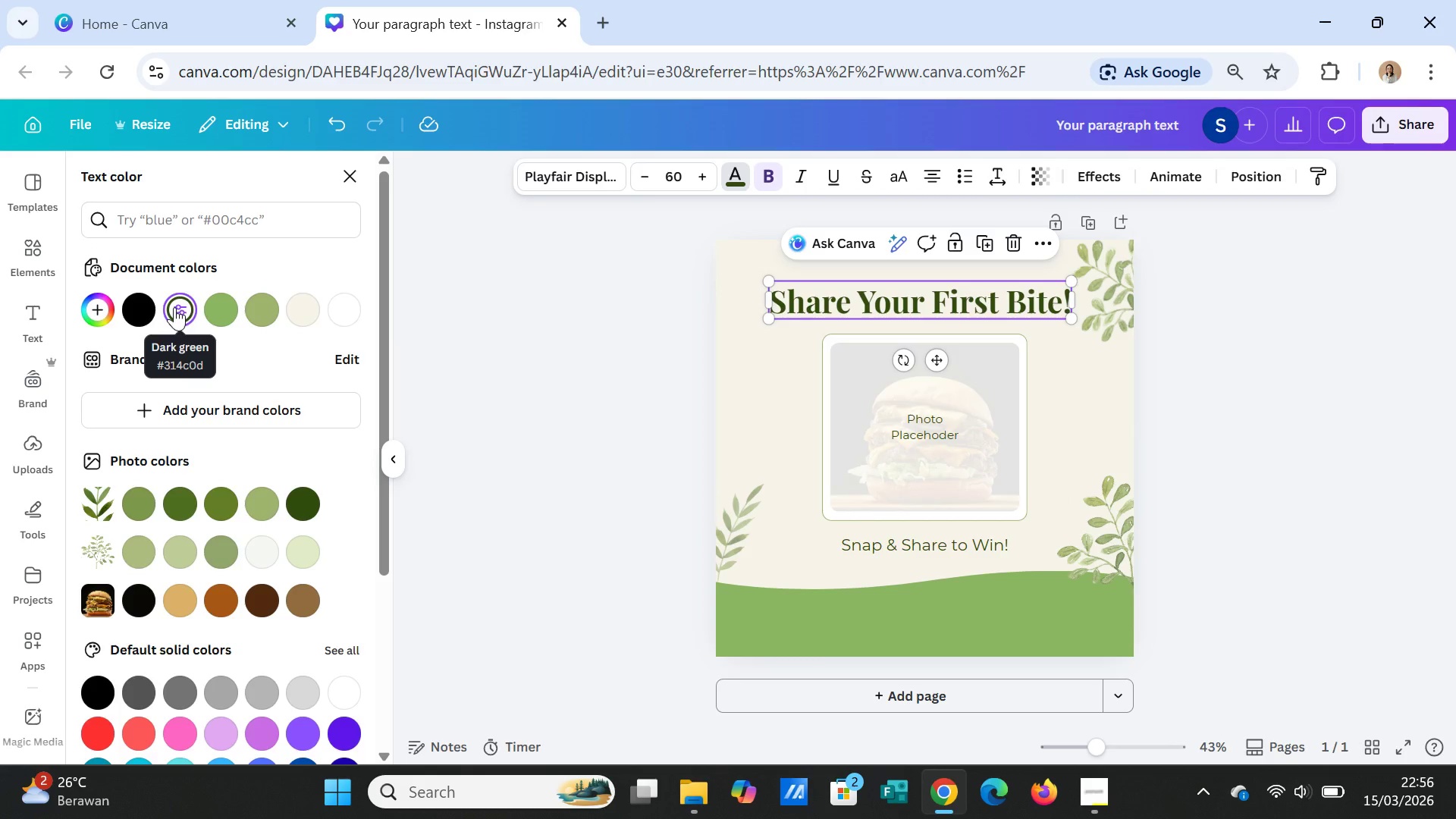 
left_click([1244, 423])
 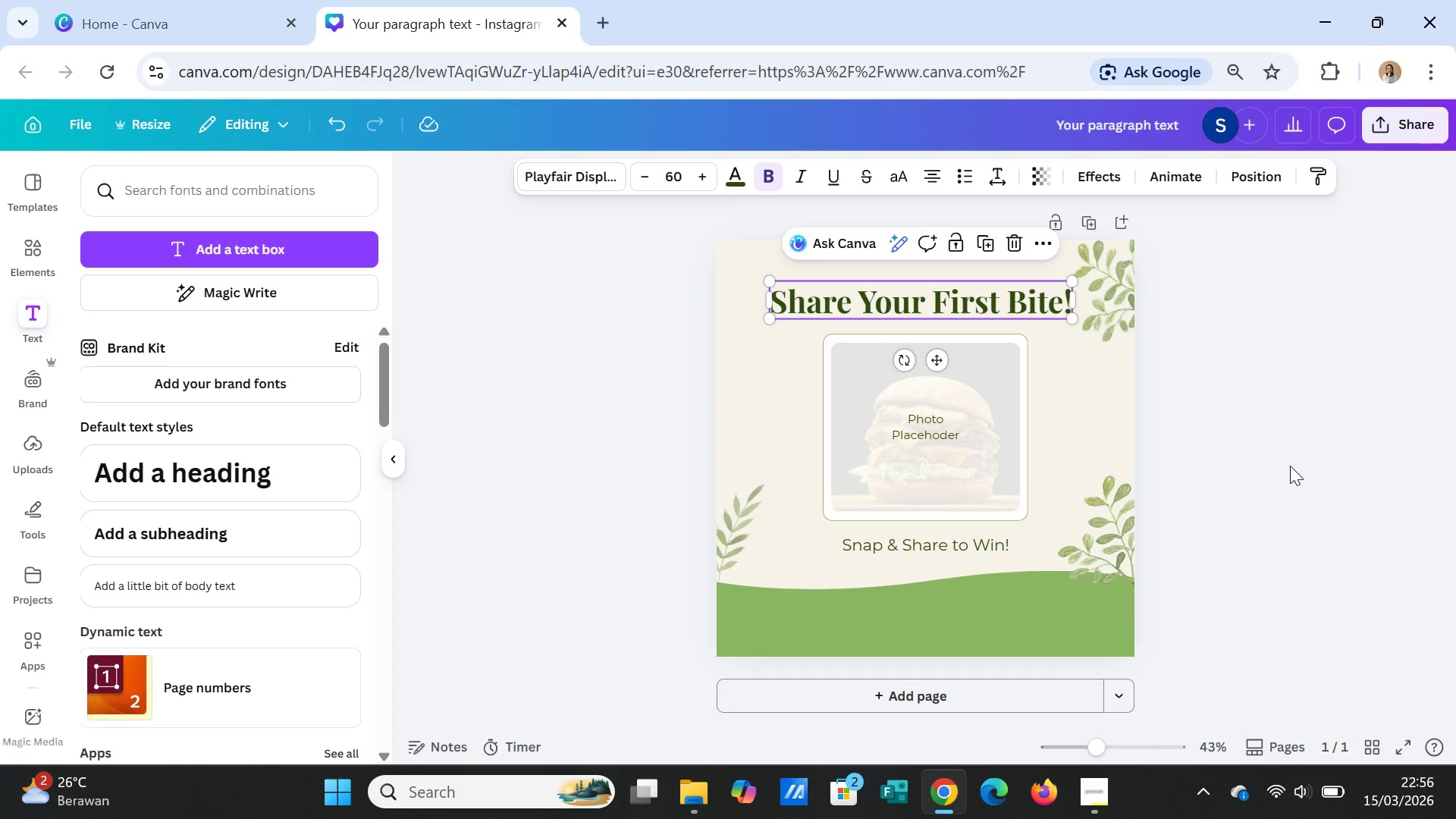 
left_click([1291, 467])
 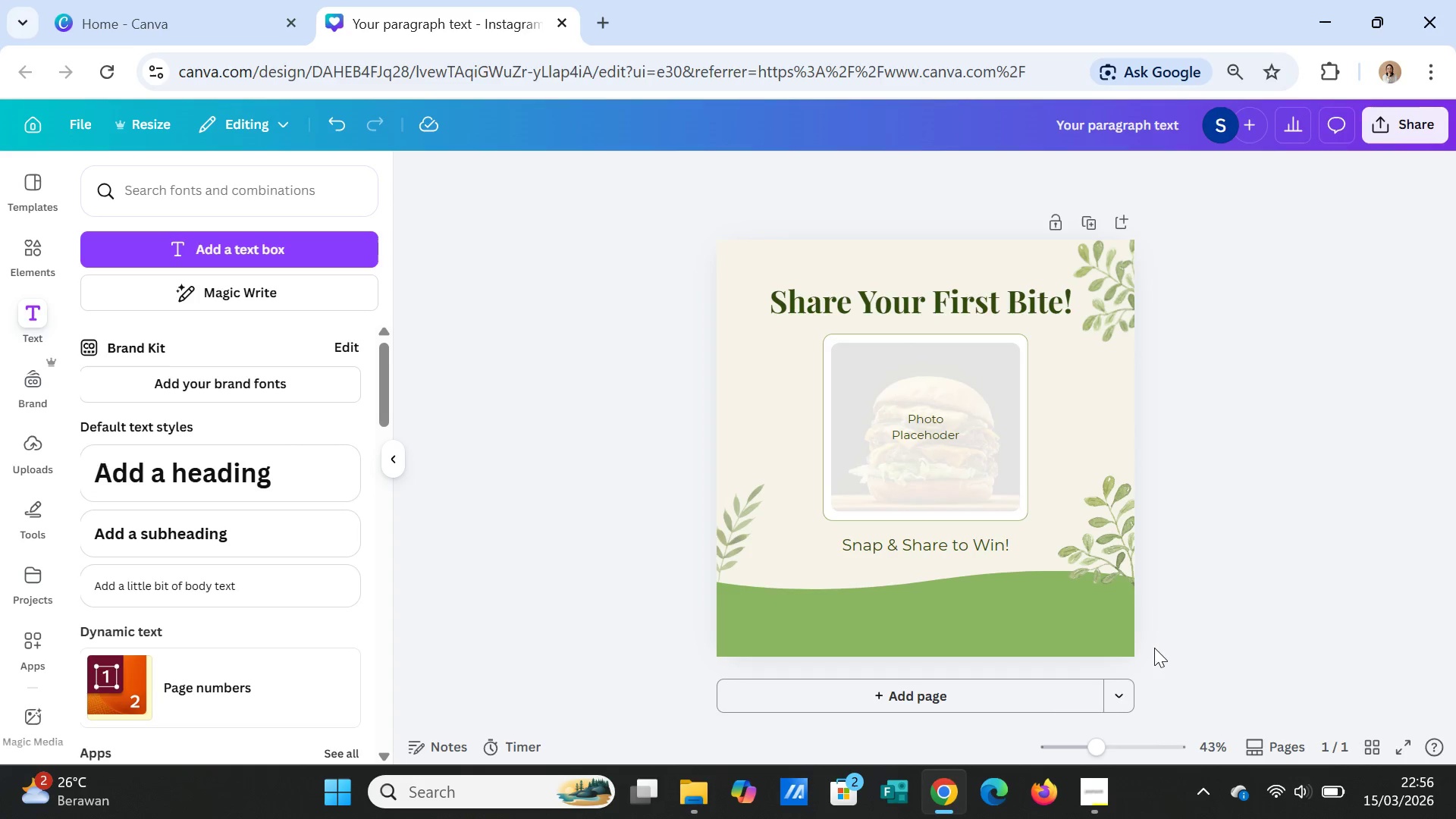 
wait(5.05)
 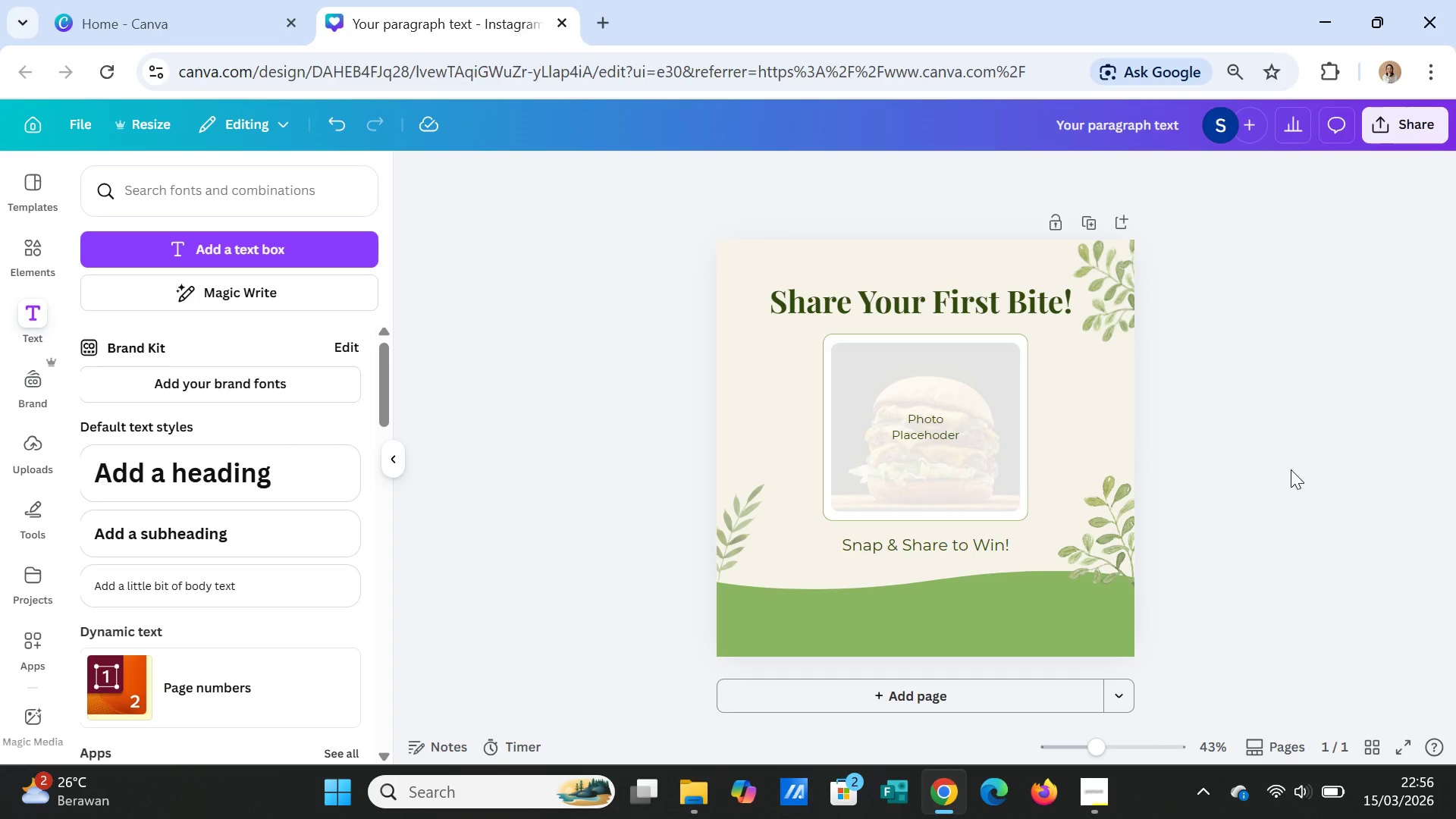 
scroll: coordinate [1250, 557], scroll_direction: down, amount: 1.0
 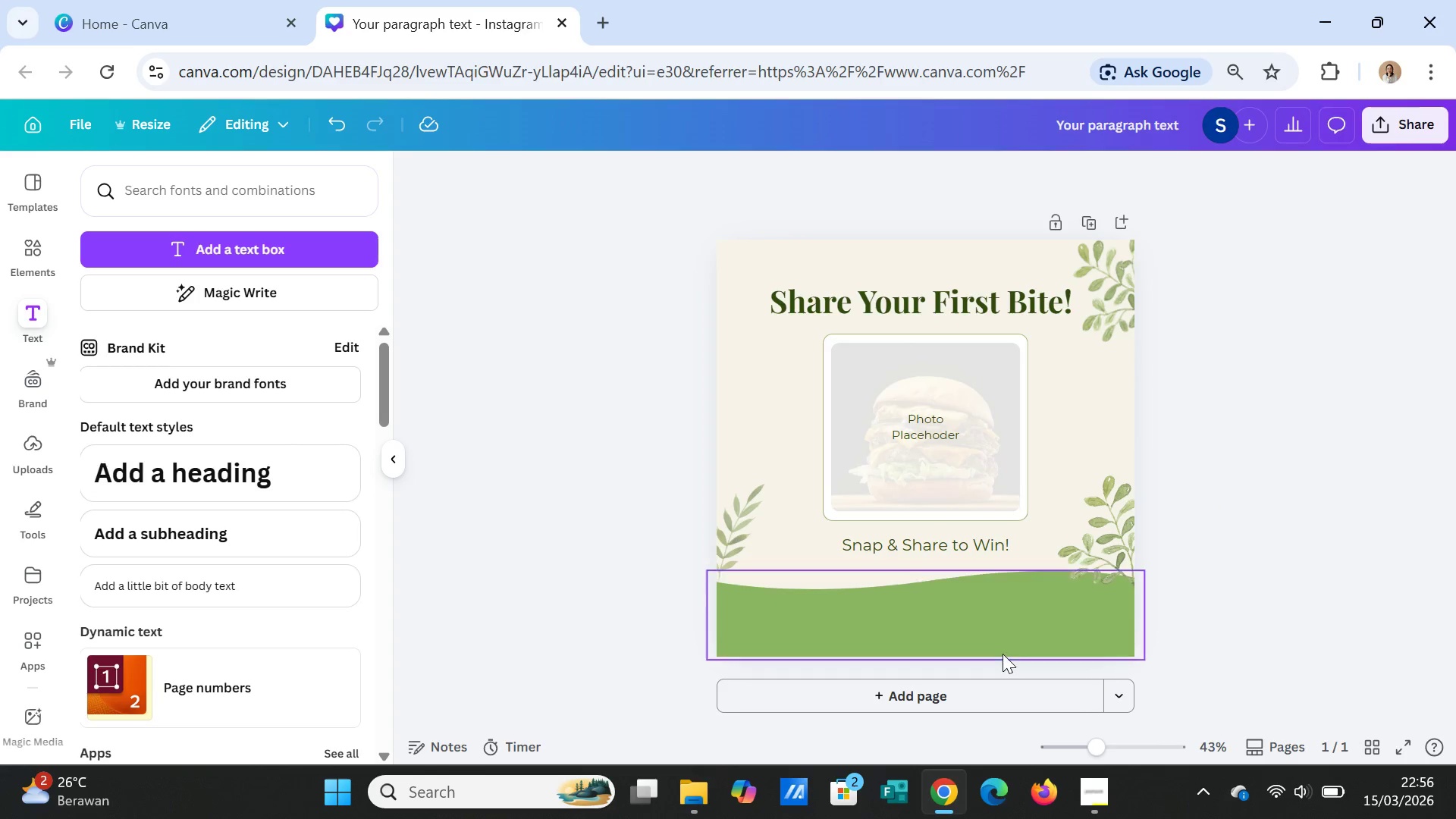 
left_click([999, 635])
 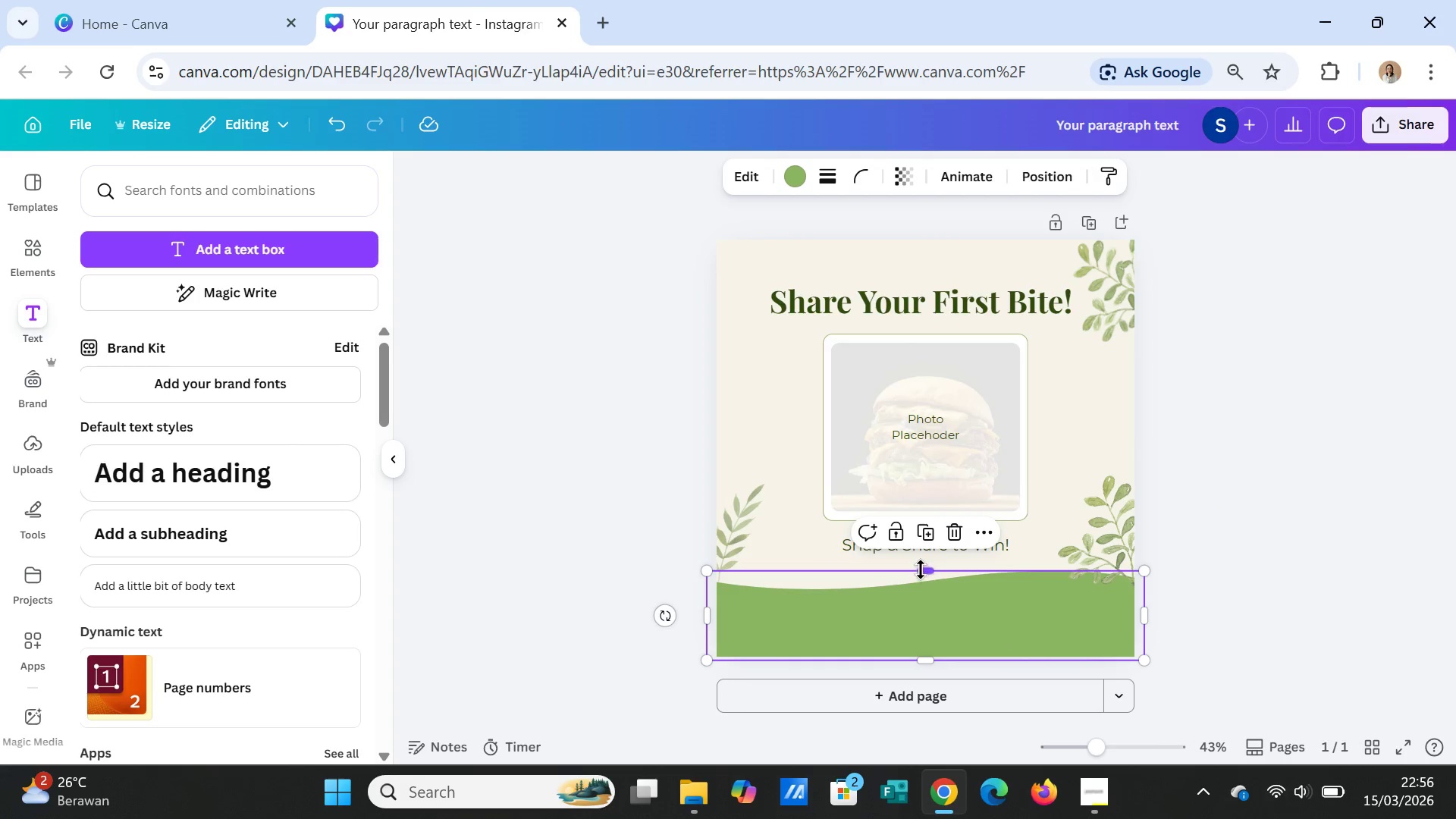 
left_click_drag(start_coordinate=[921, 570], to_coordinate=[919, 560])
 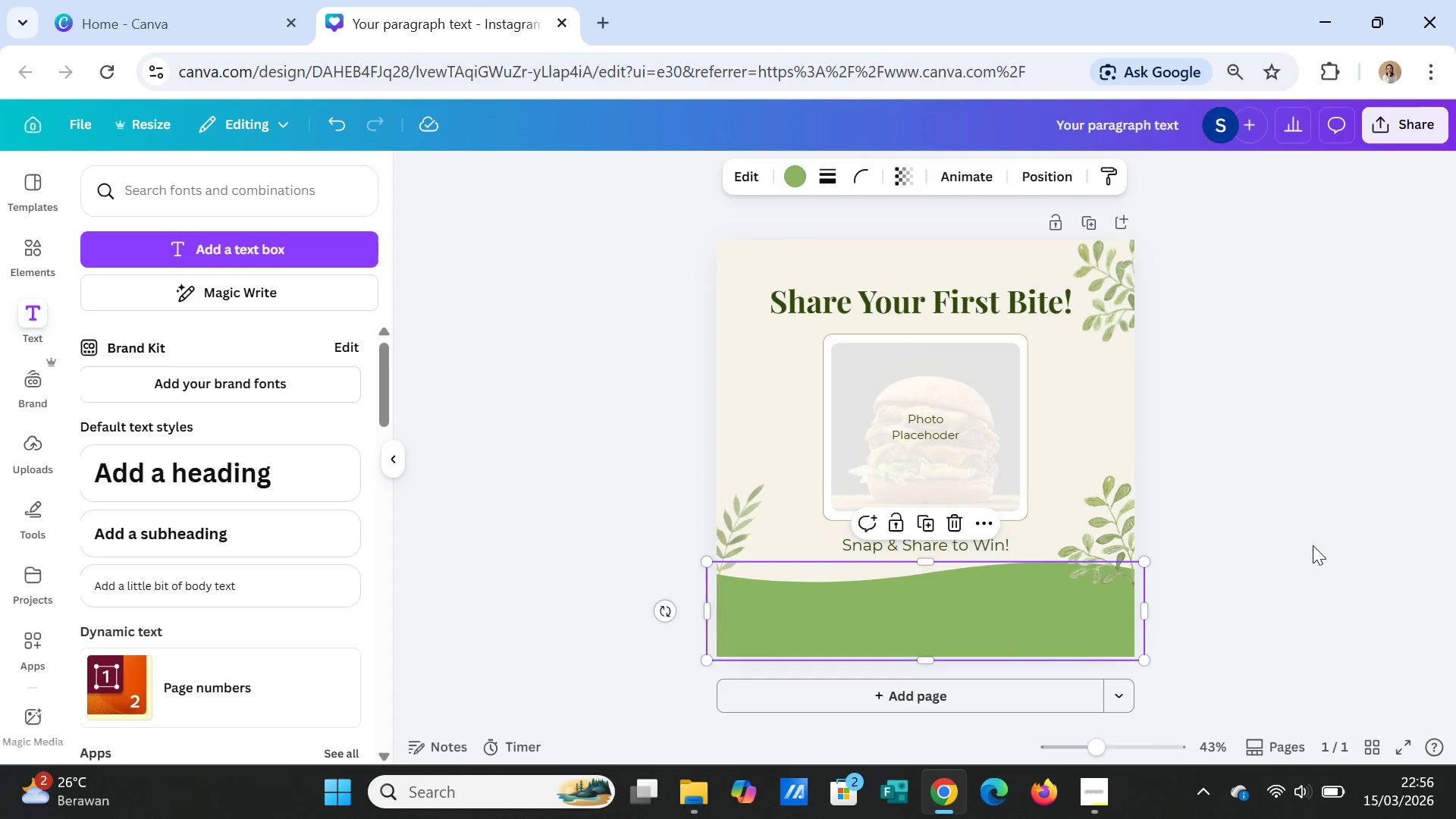 
left_click([1313, 545])
 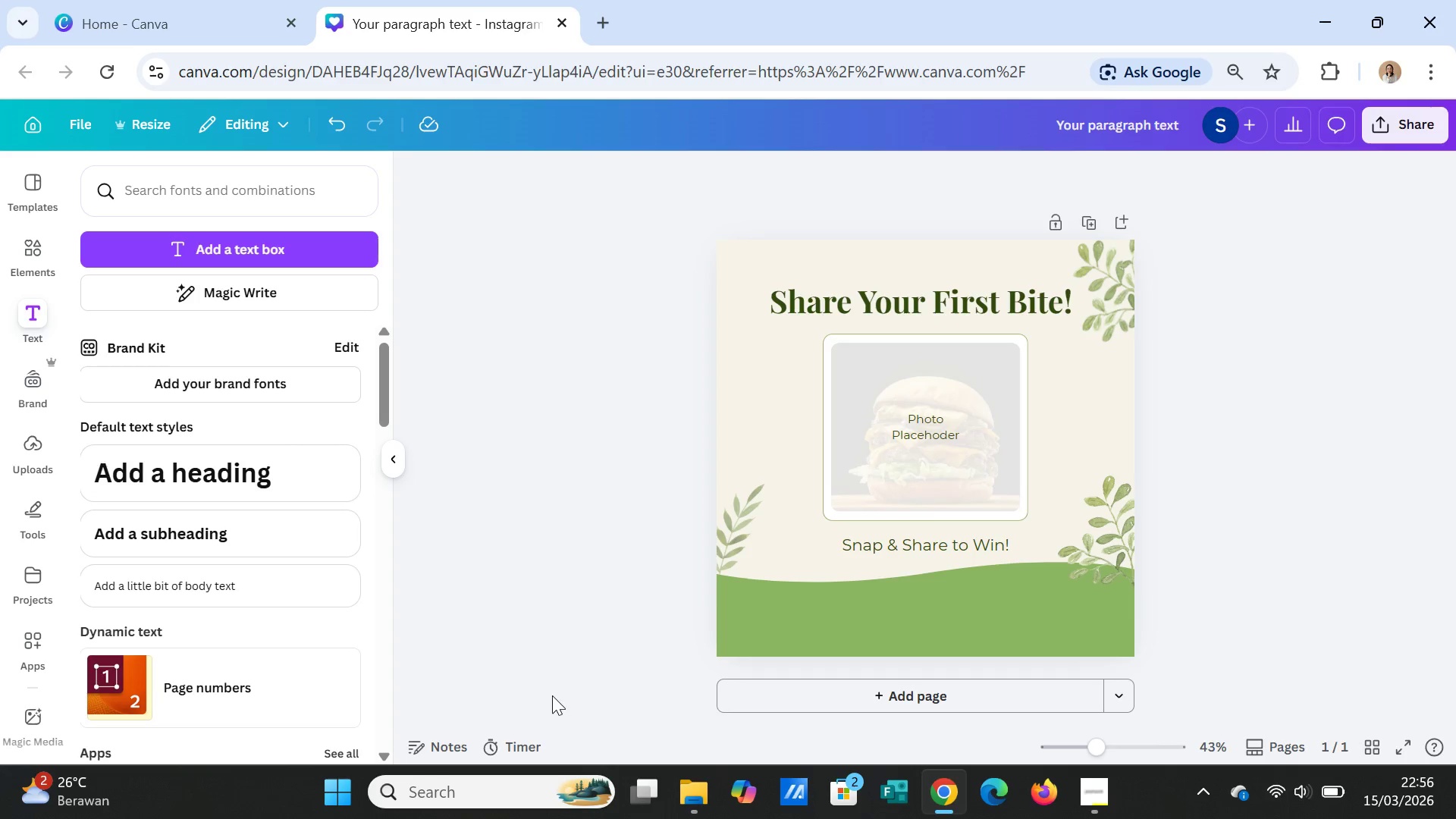 
wait(9.95)
 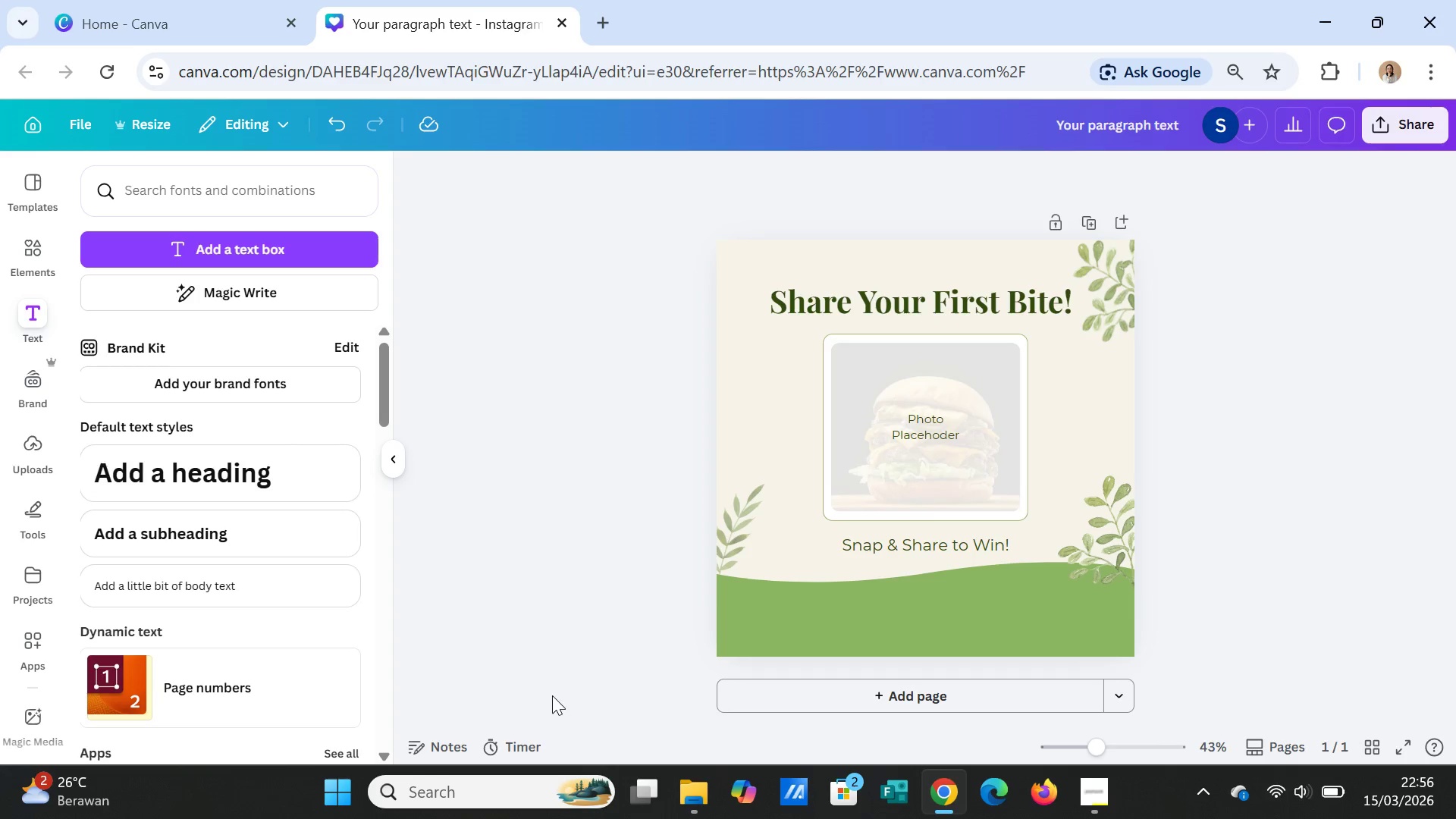 
left_click([143, 253])
 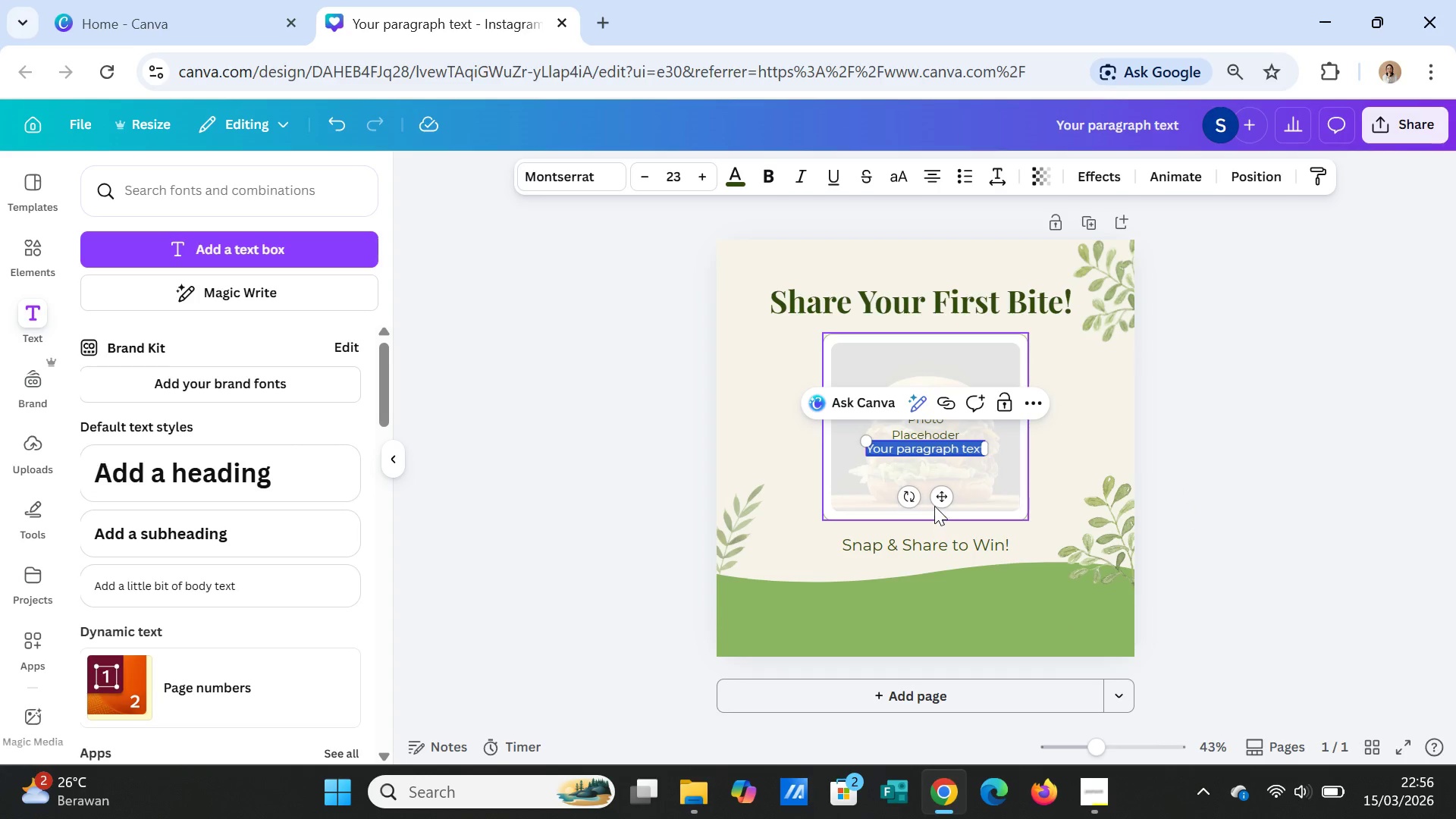 
left_click_drag(start_coordinate=[937, 493], to_coordinate=[931, 641])
 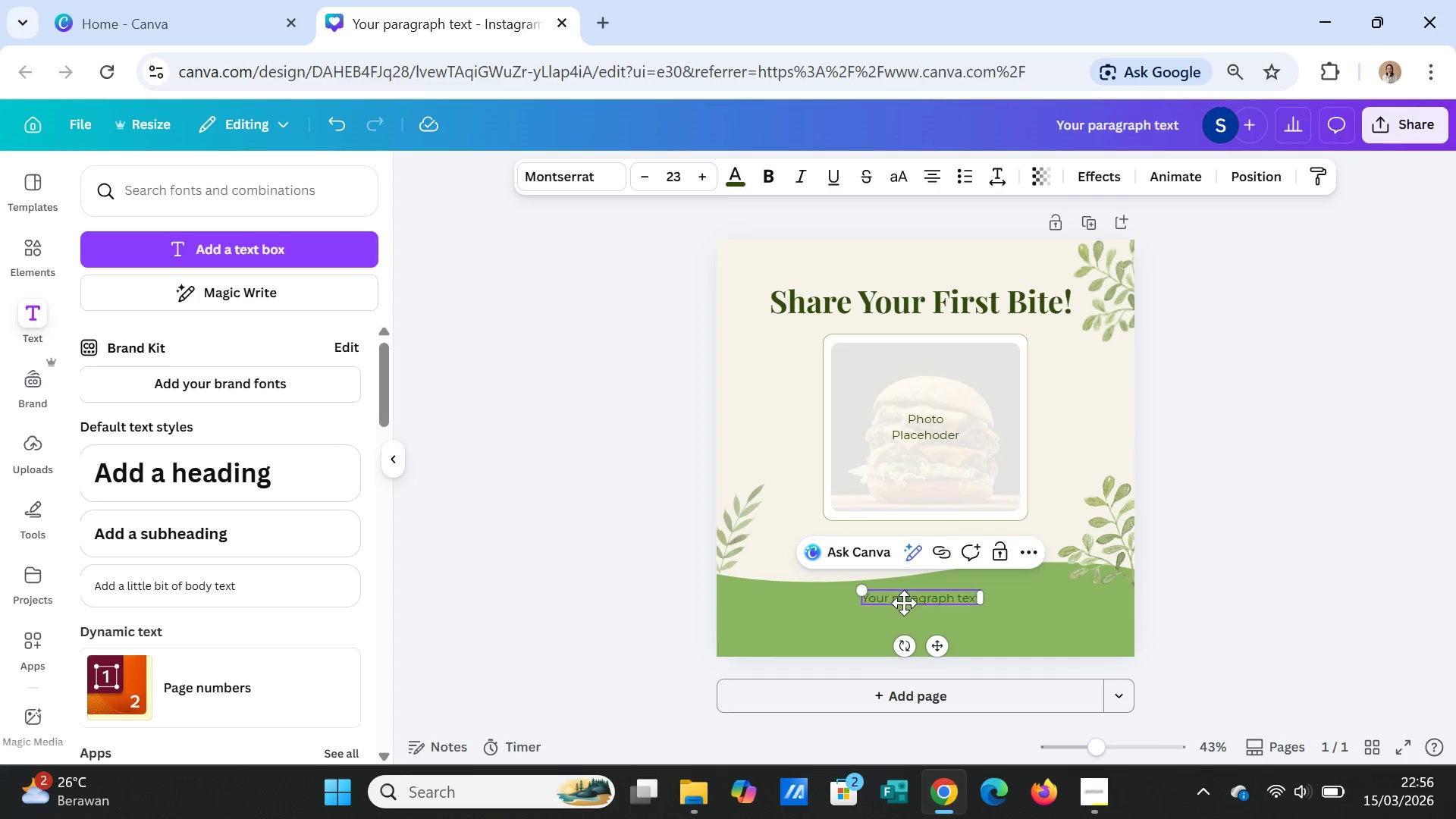 
double_click([904, 603])
 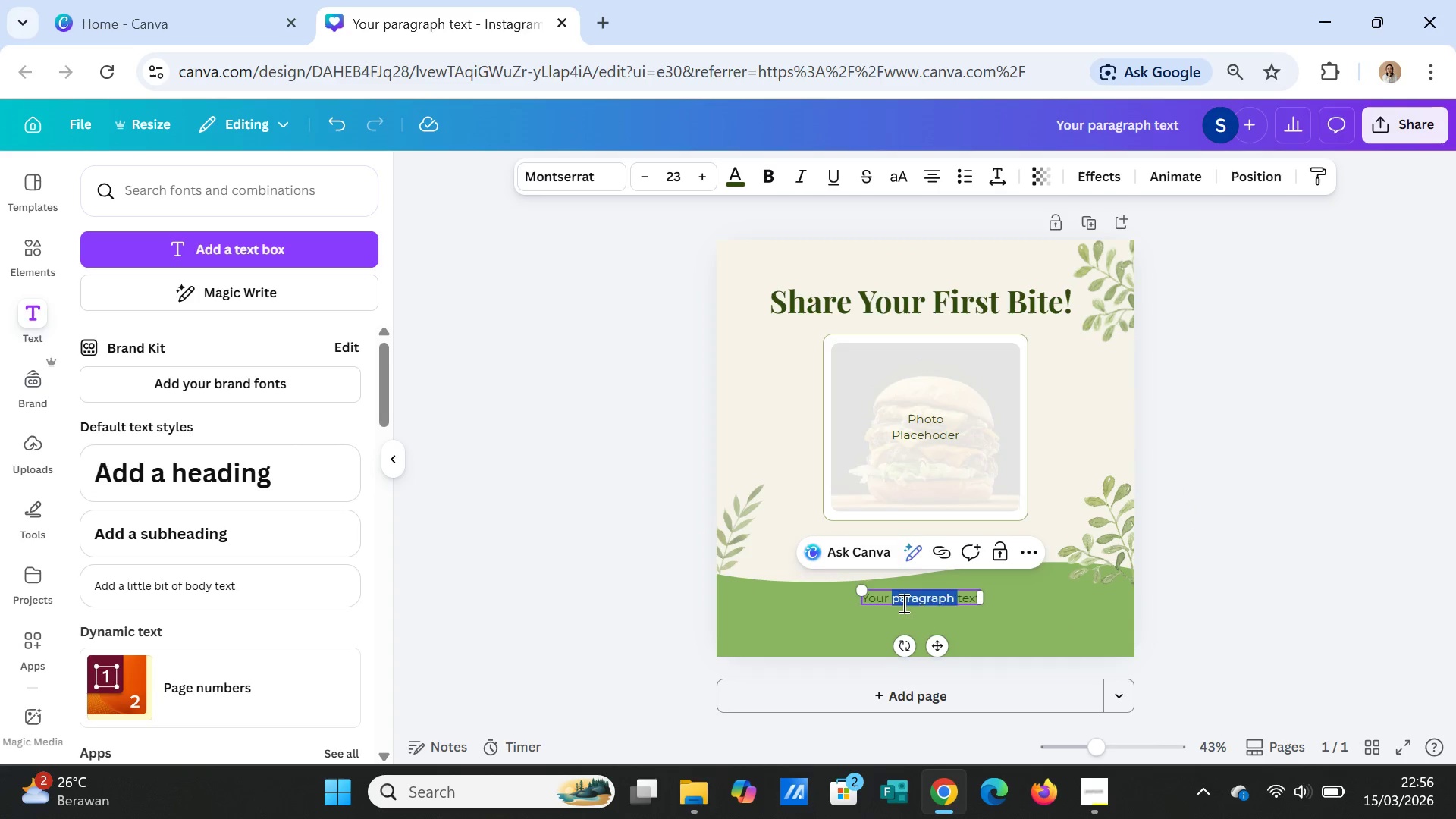 
double_click([902, 603])
 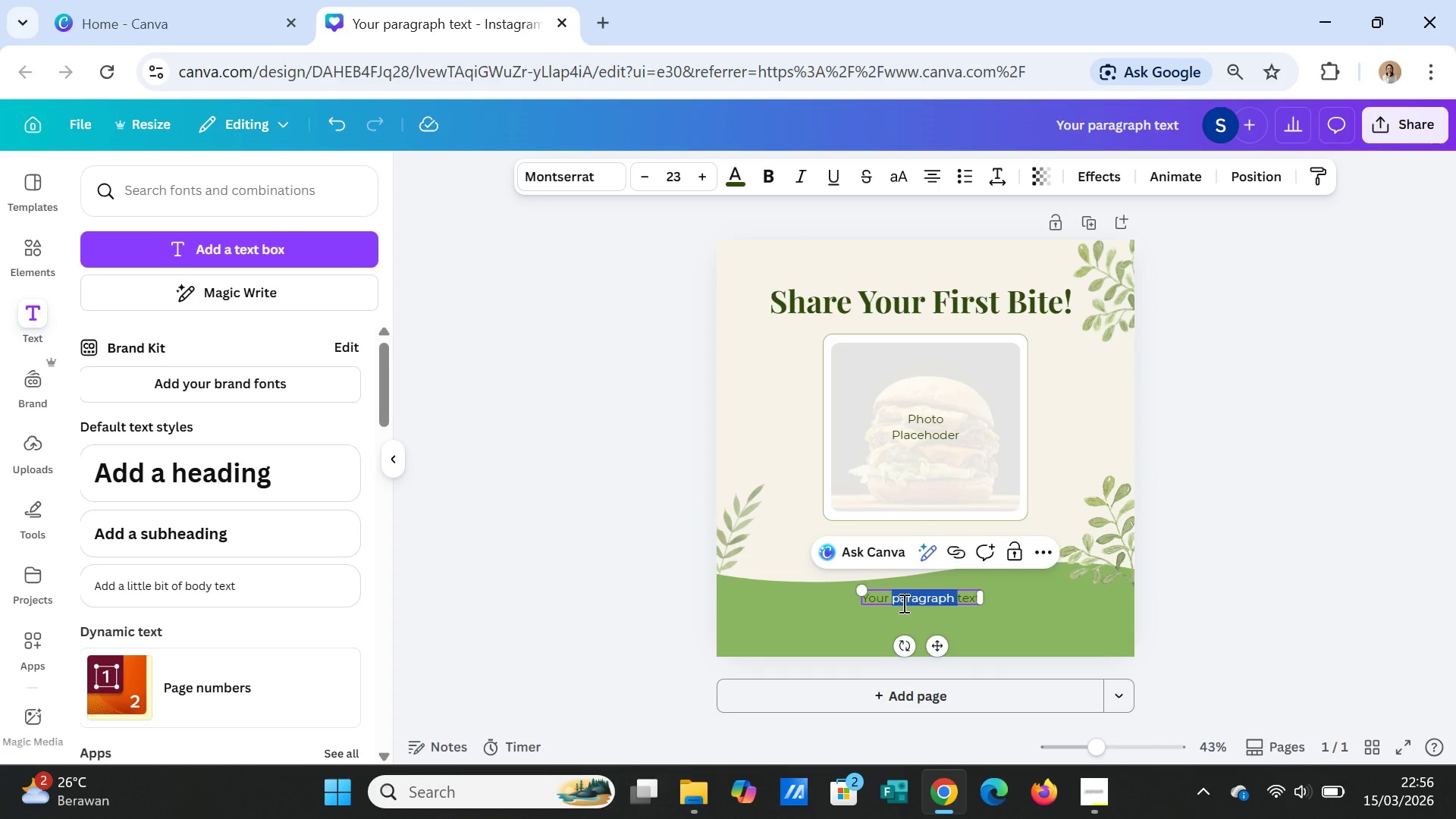 
triple_click([902, 603])
 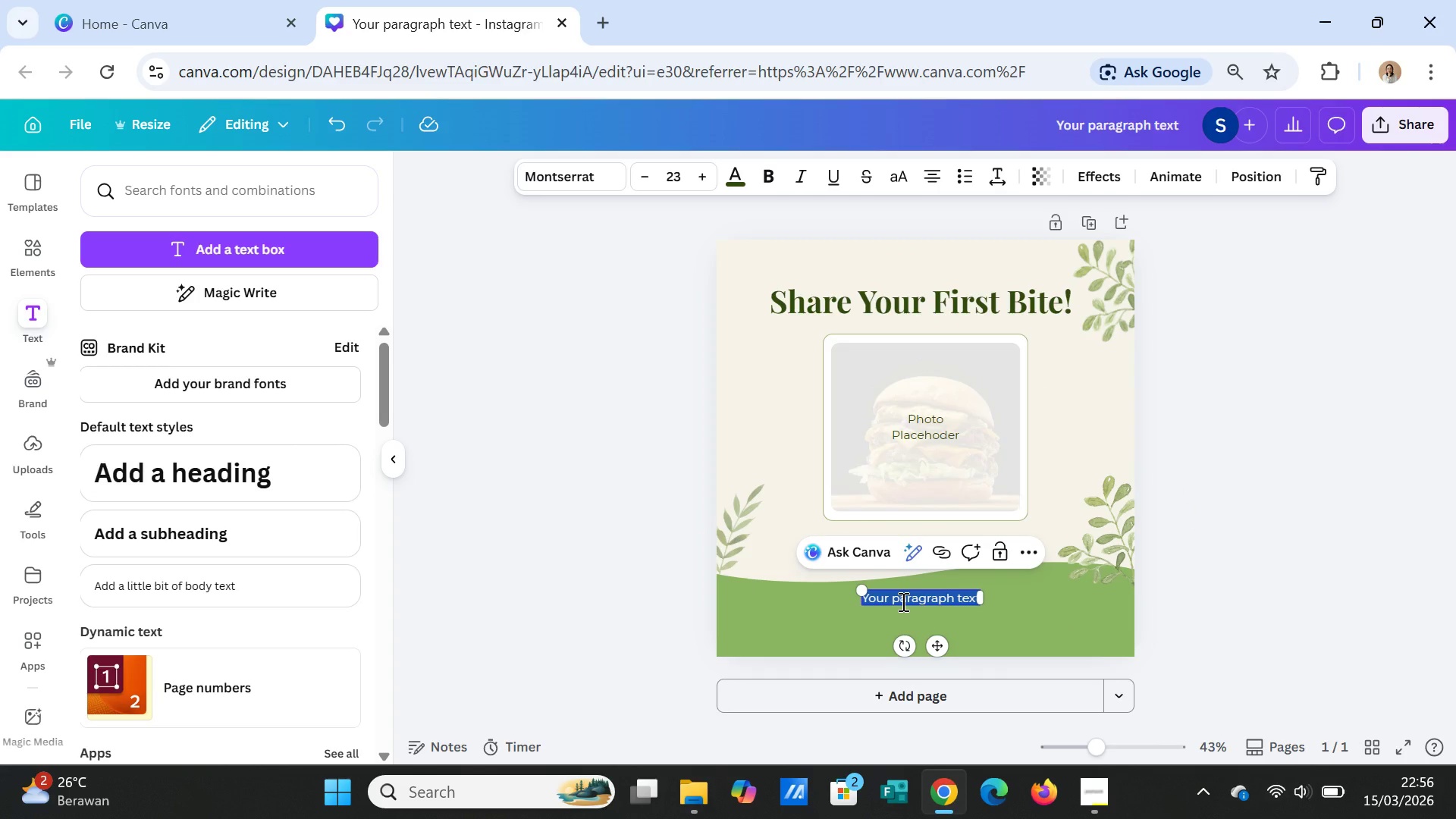 
type(Taf us)
key(Backspace)
key(Backspace)
key(Backspace)
key(Backspace)
key(Backspace)
key(Backspace)
key(Backspace)
type(Tag us for a chance to WIN a )
 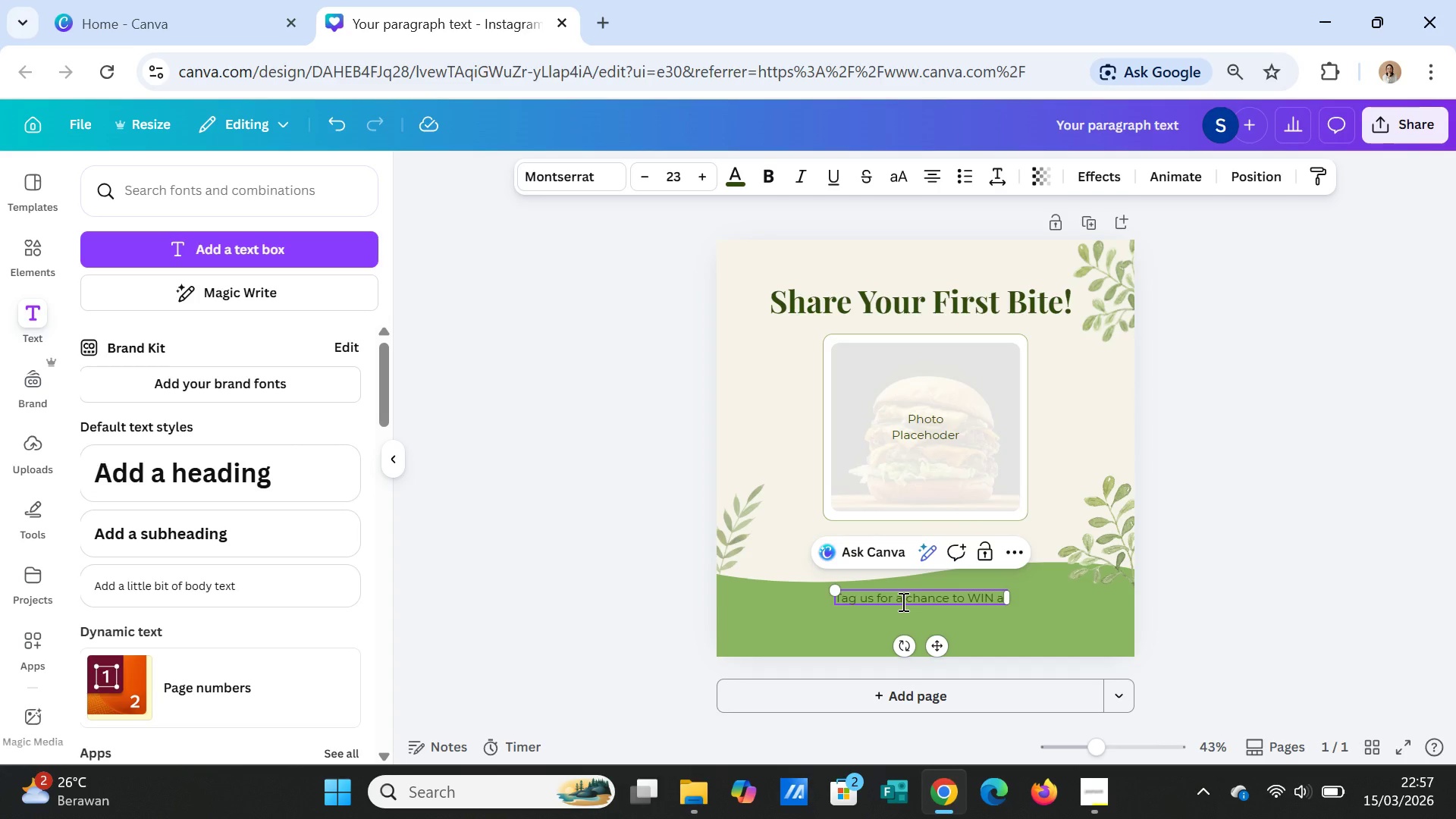 
type(FREE organic burger!)
 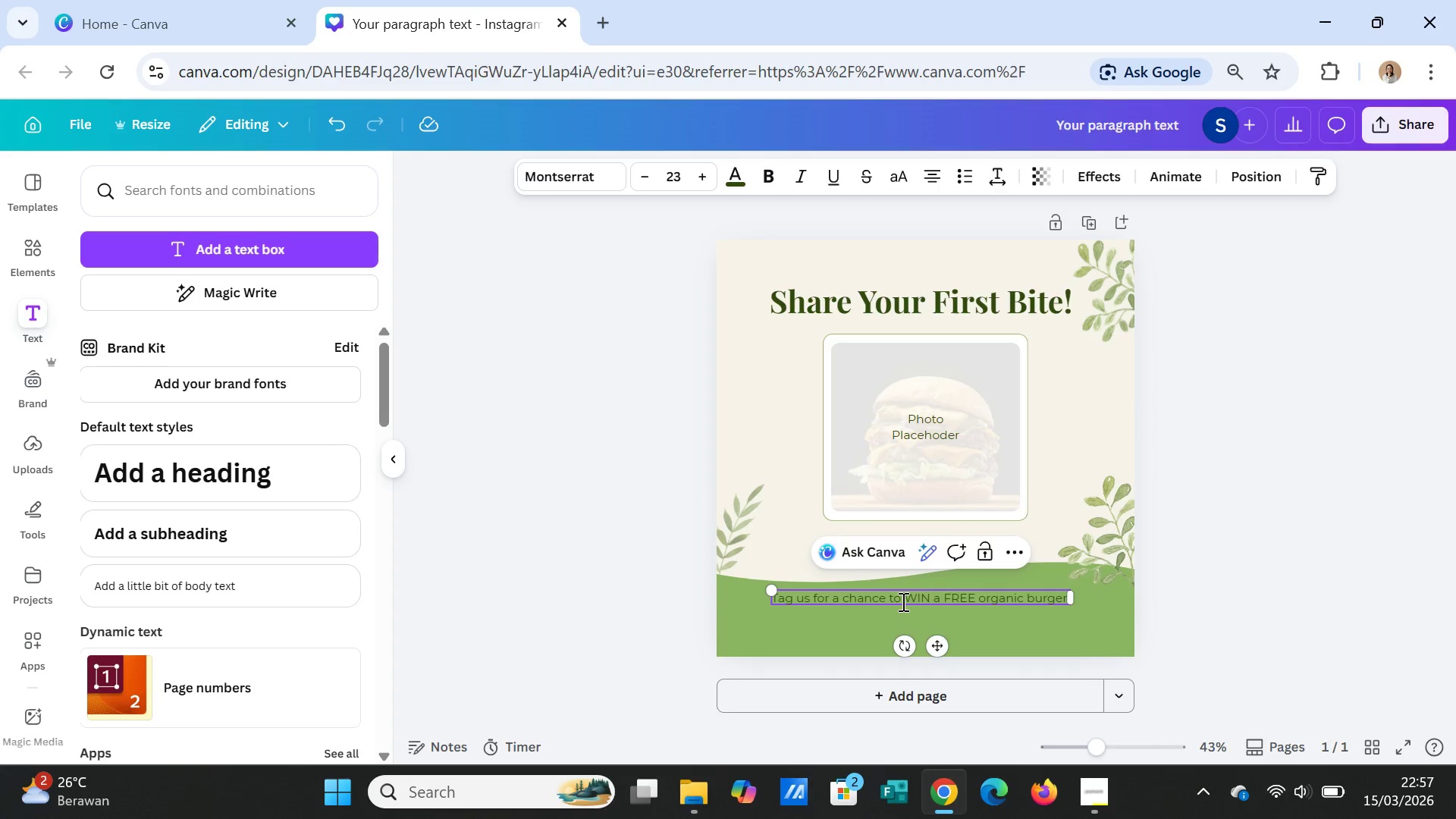 
left_click([1241, 610])
 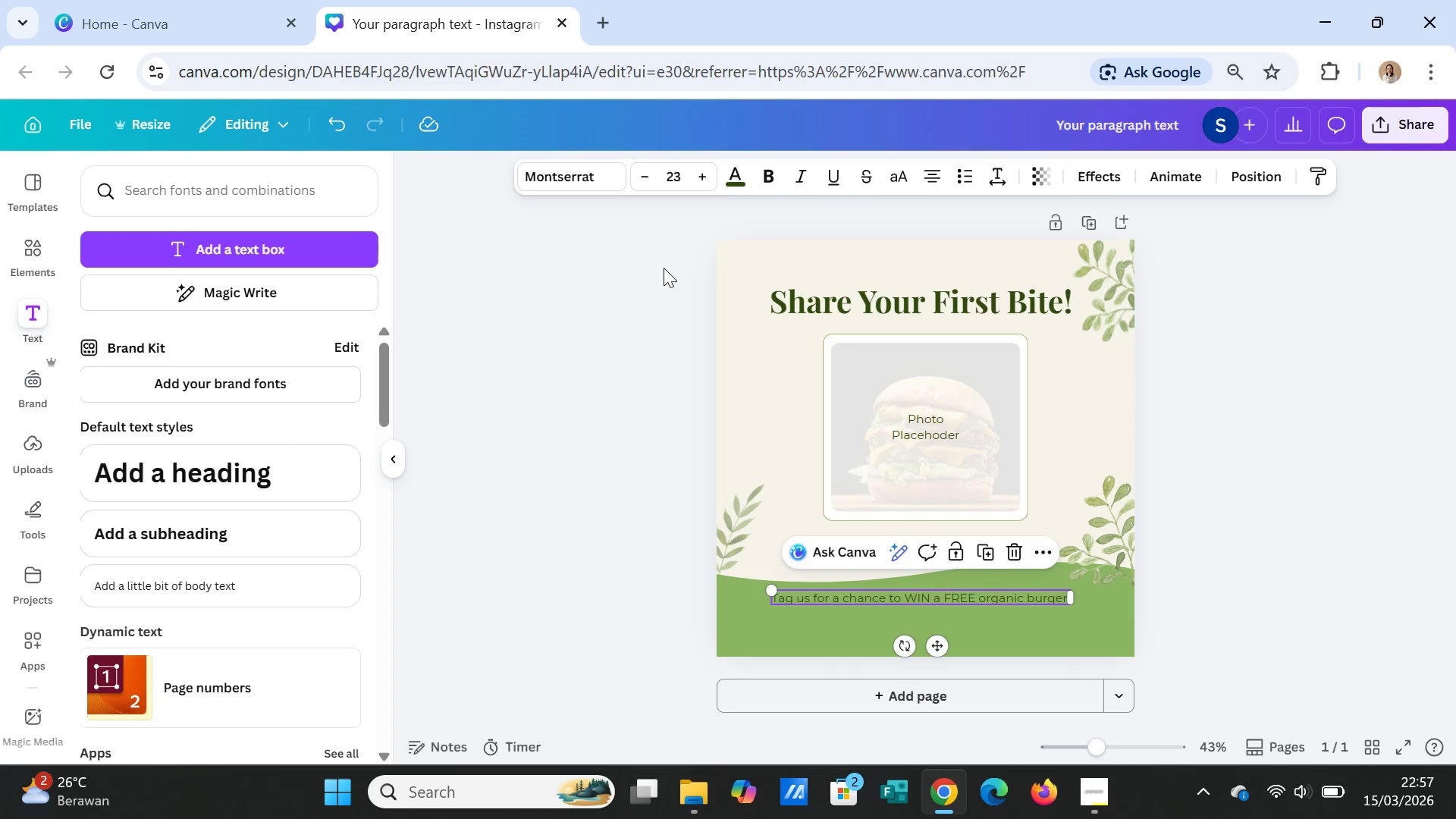 
left_click([728, 178])
 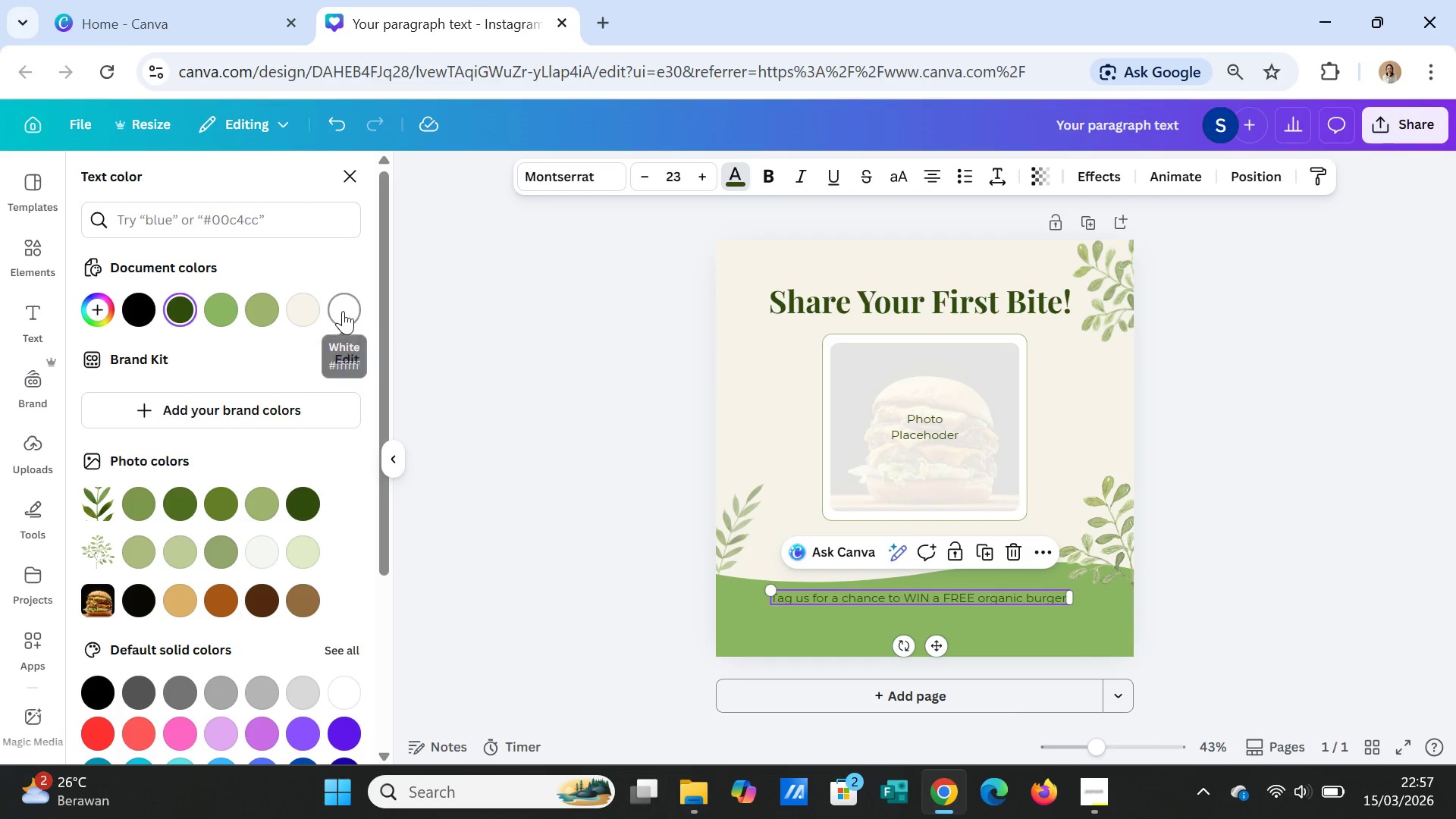 
left_click([343, 311])
 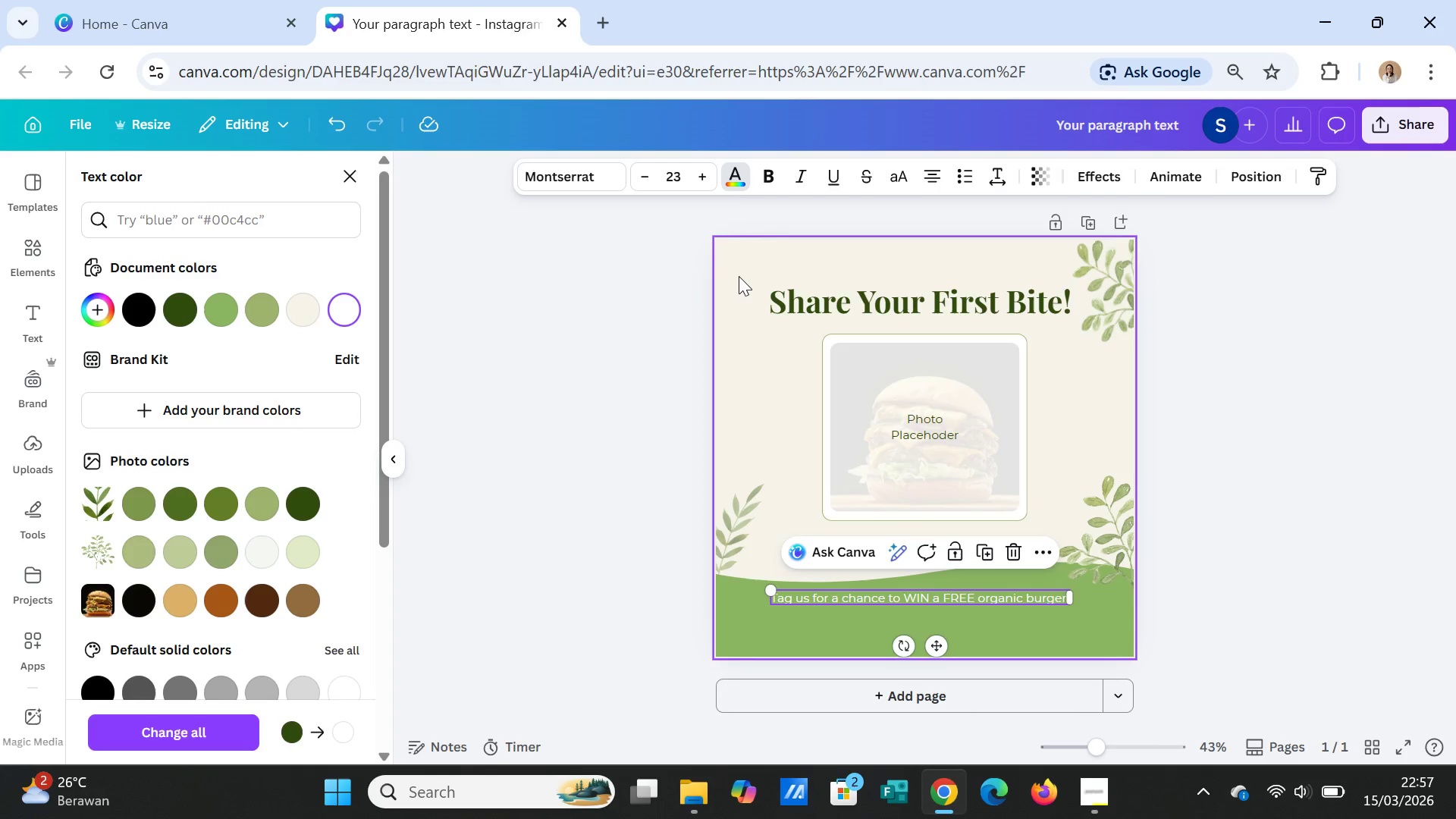 
wait(6.7)
 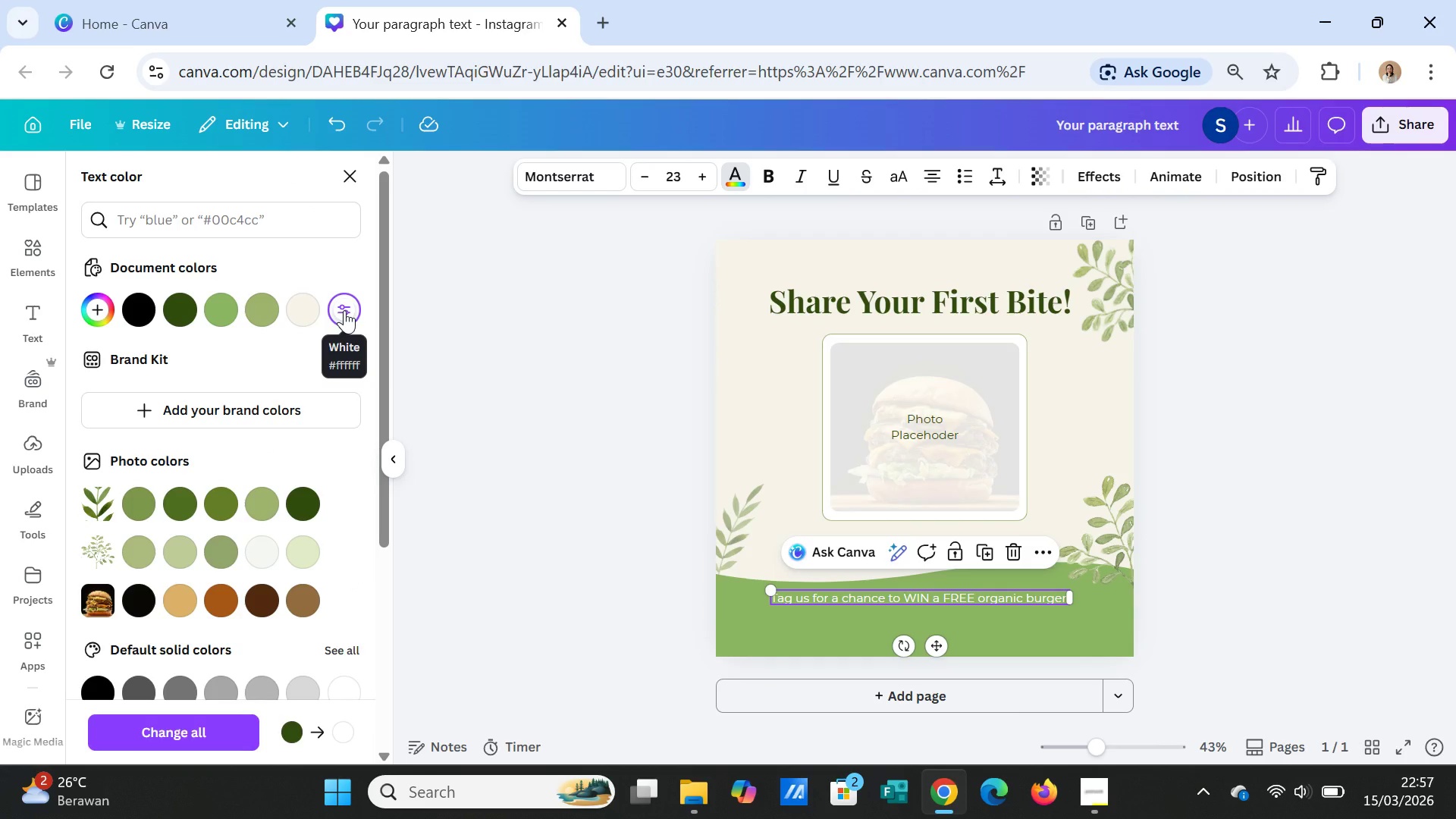 
left_click([913, 169])
 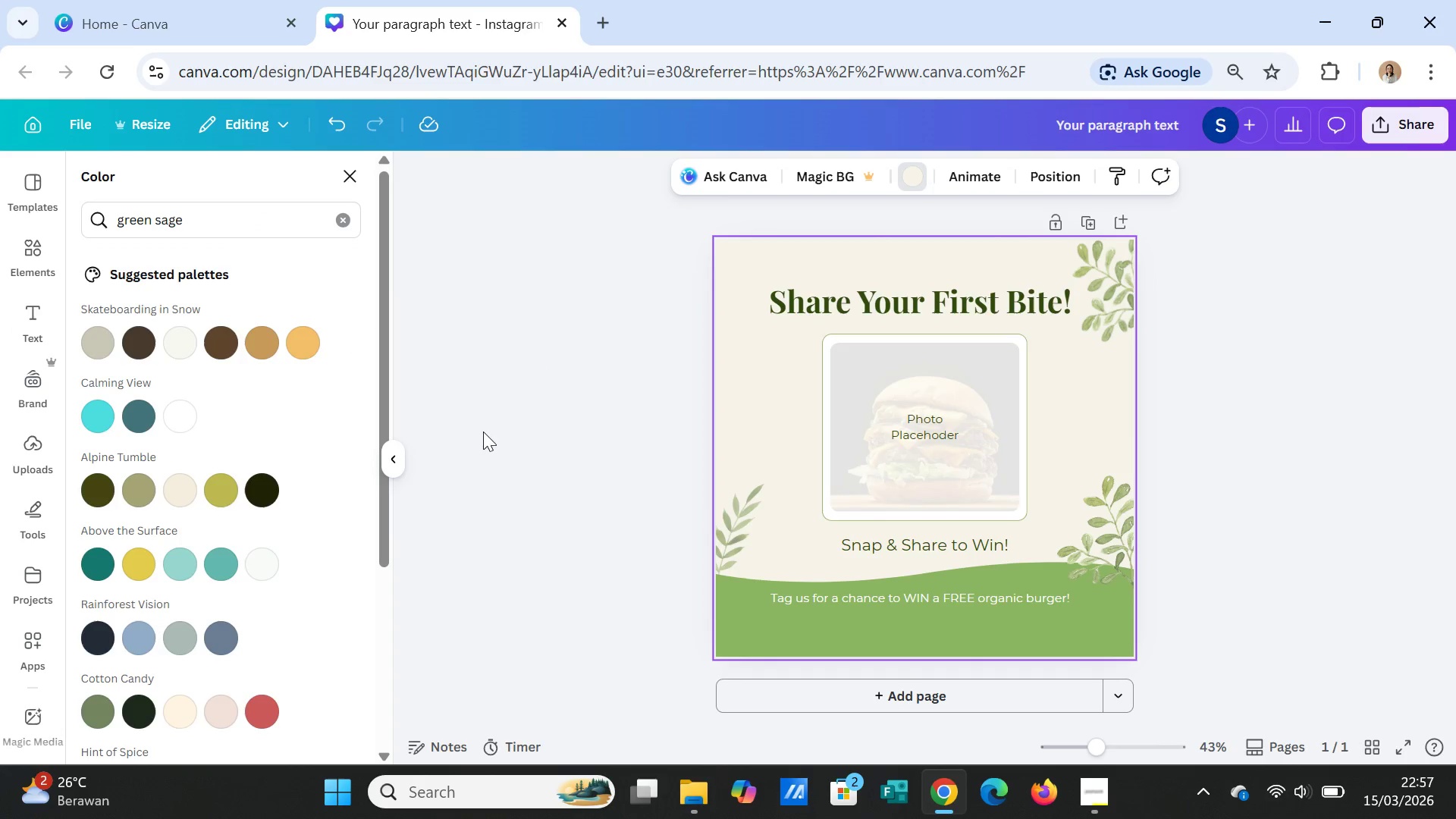 
scroll: coordinate [287, 585], scroll_direction: down, amount: 2.0
 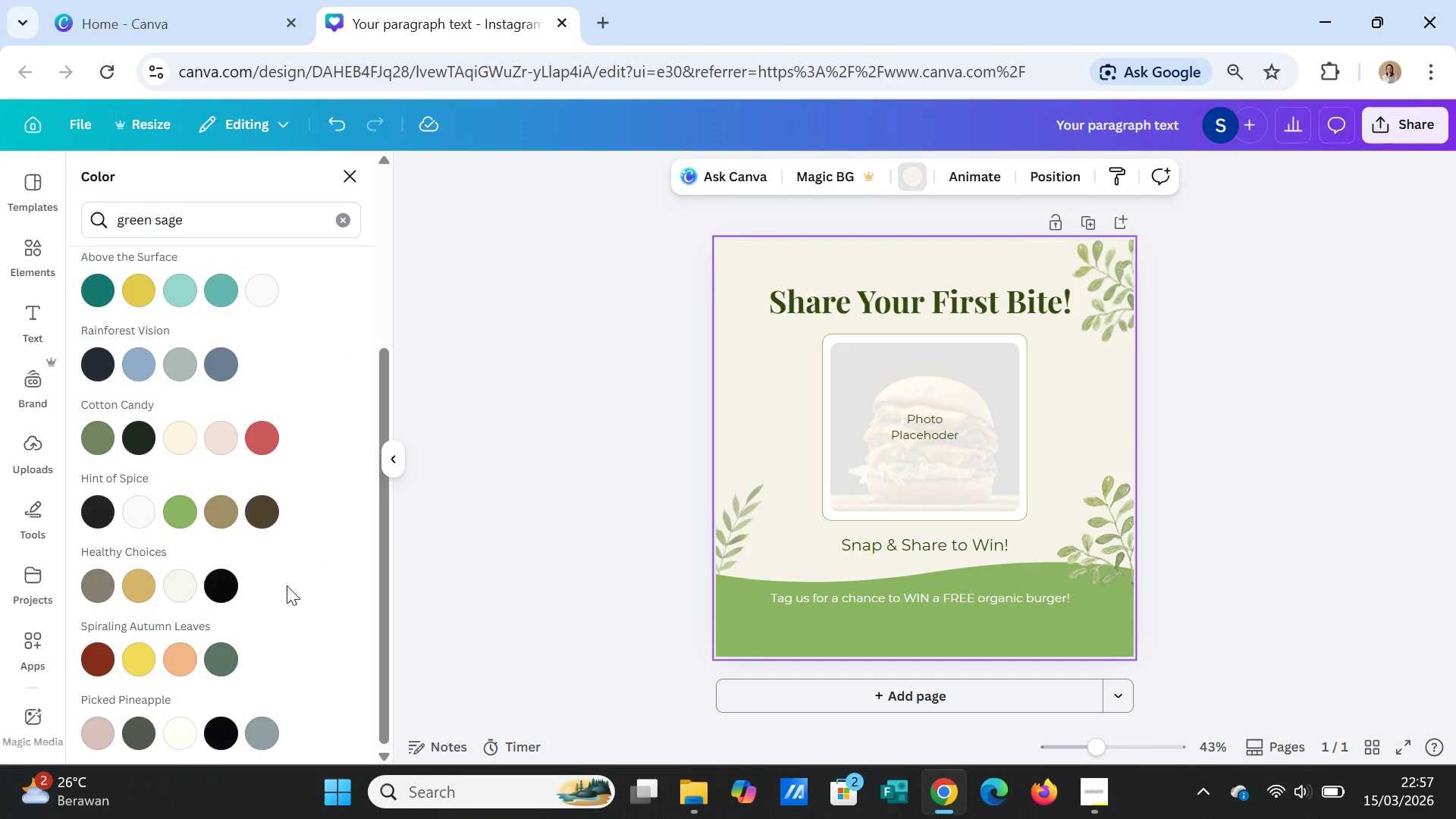 
scroll: coordinate [287, 580], scroll_direction: up, amount: 2.0
 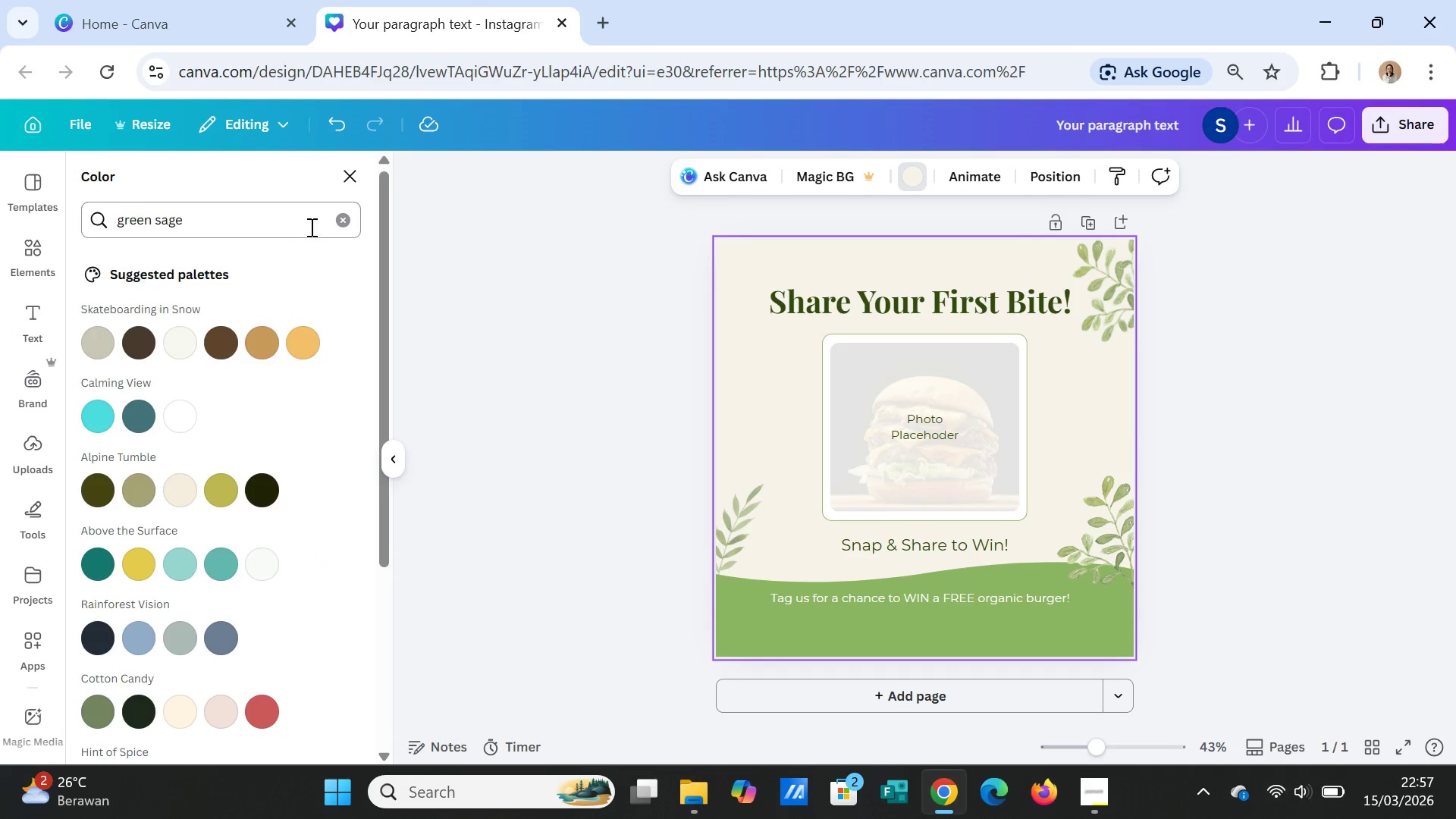 
left_click([334, 221])
 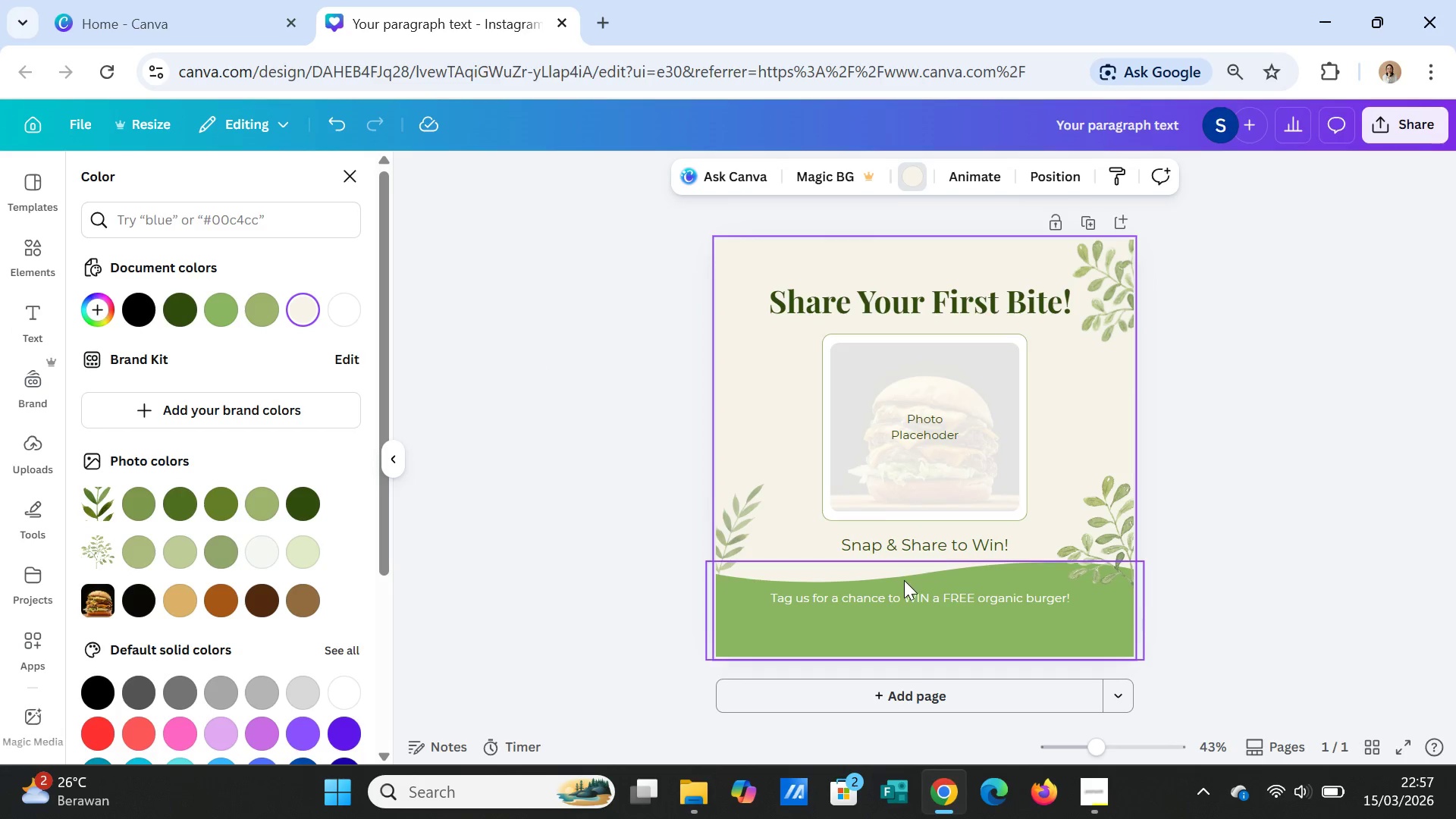 
left_click([889, 599])
 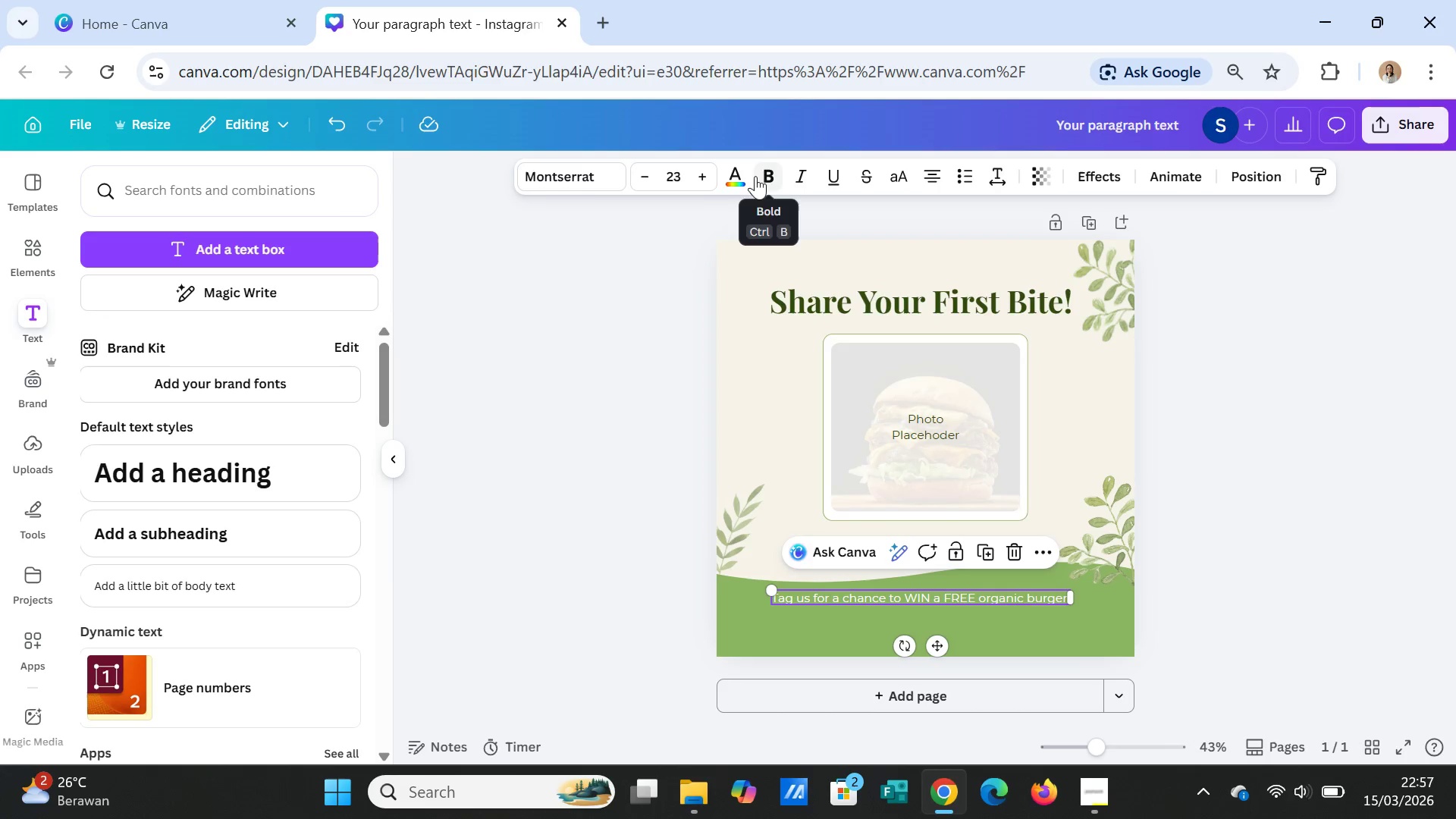 
left_click([733, 173])
 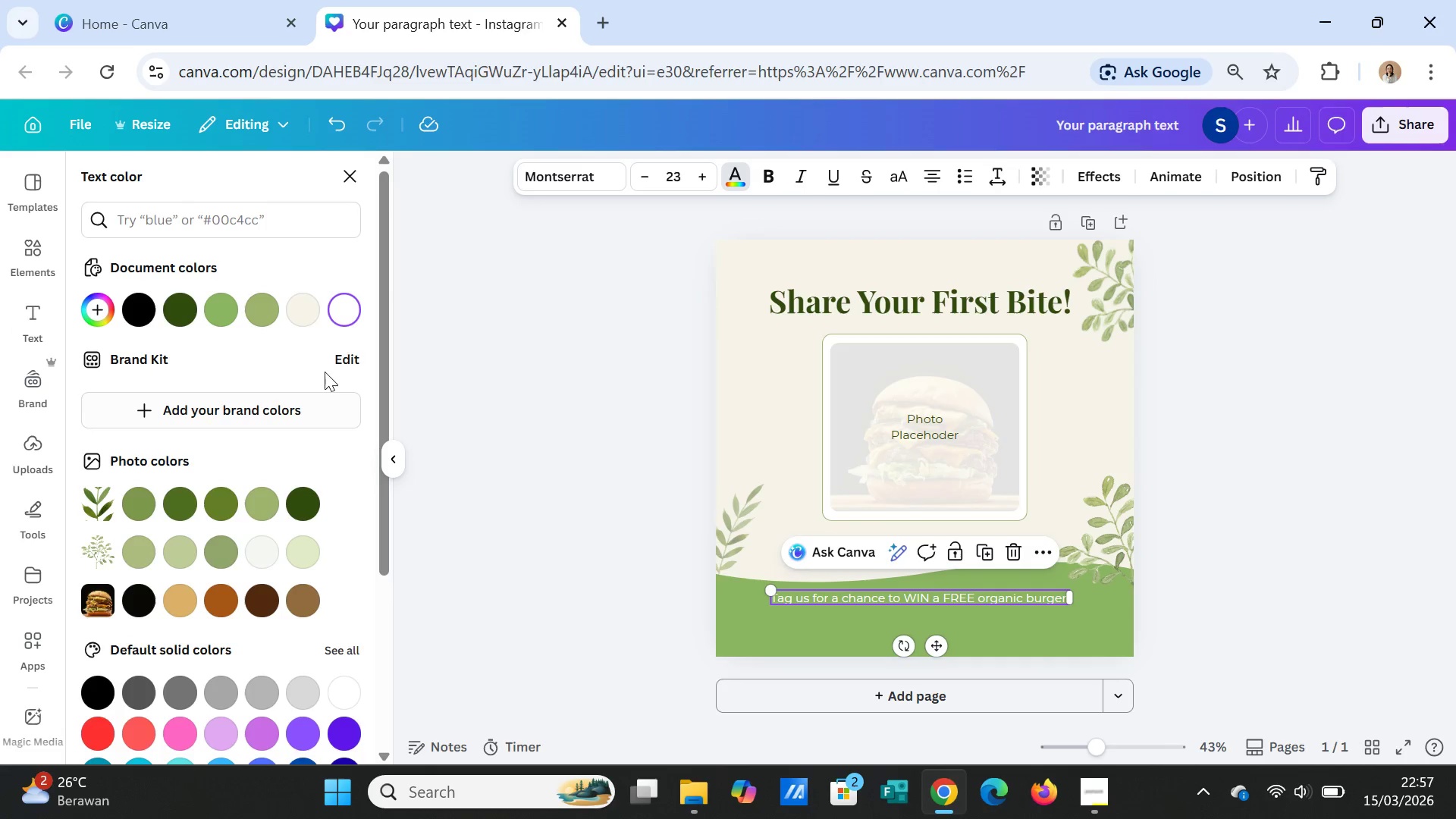 
mouse_move([284, 312])
 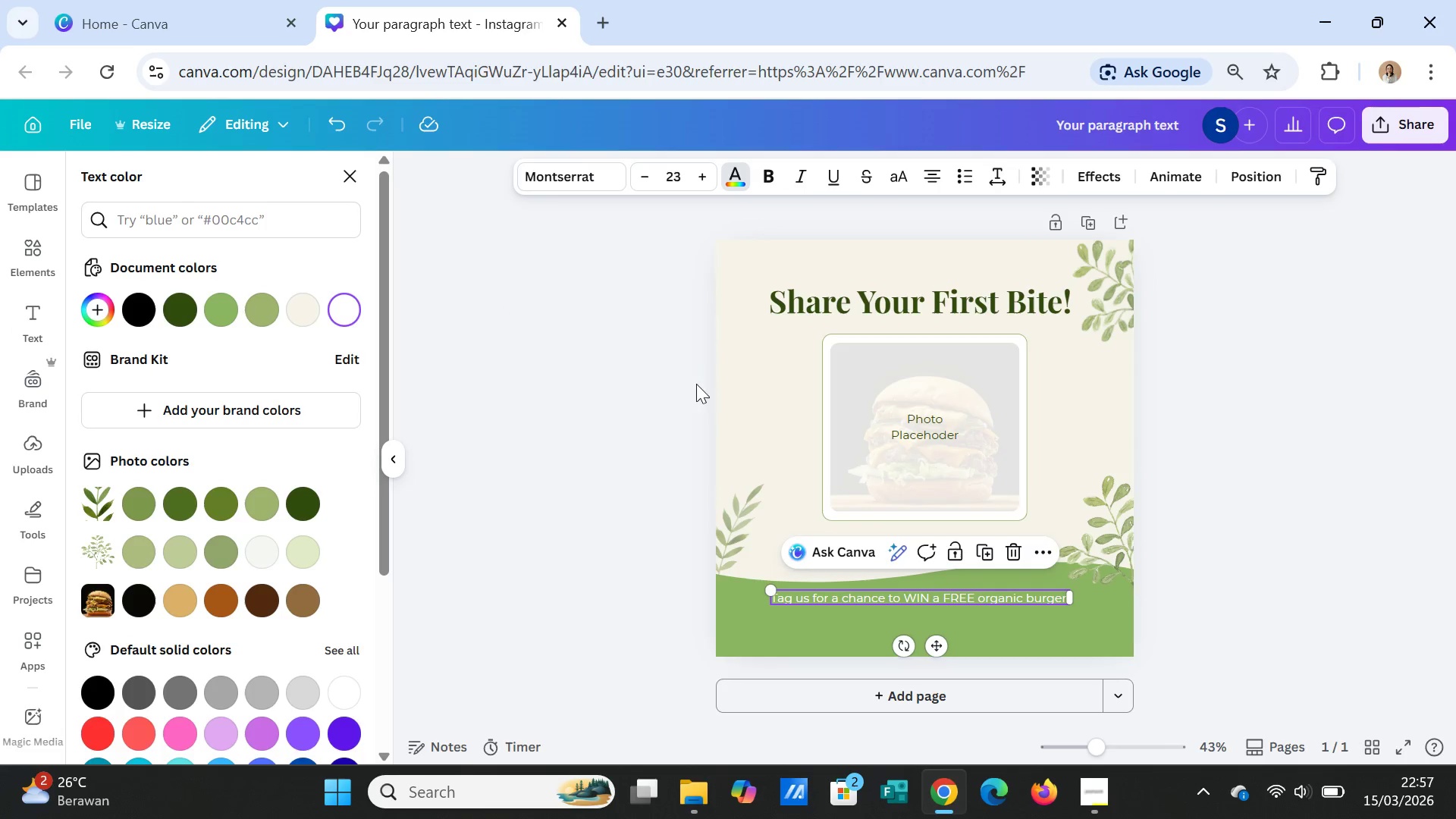 
left_click([748, 384])
 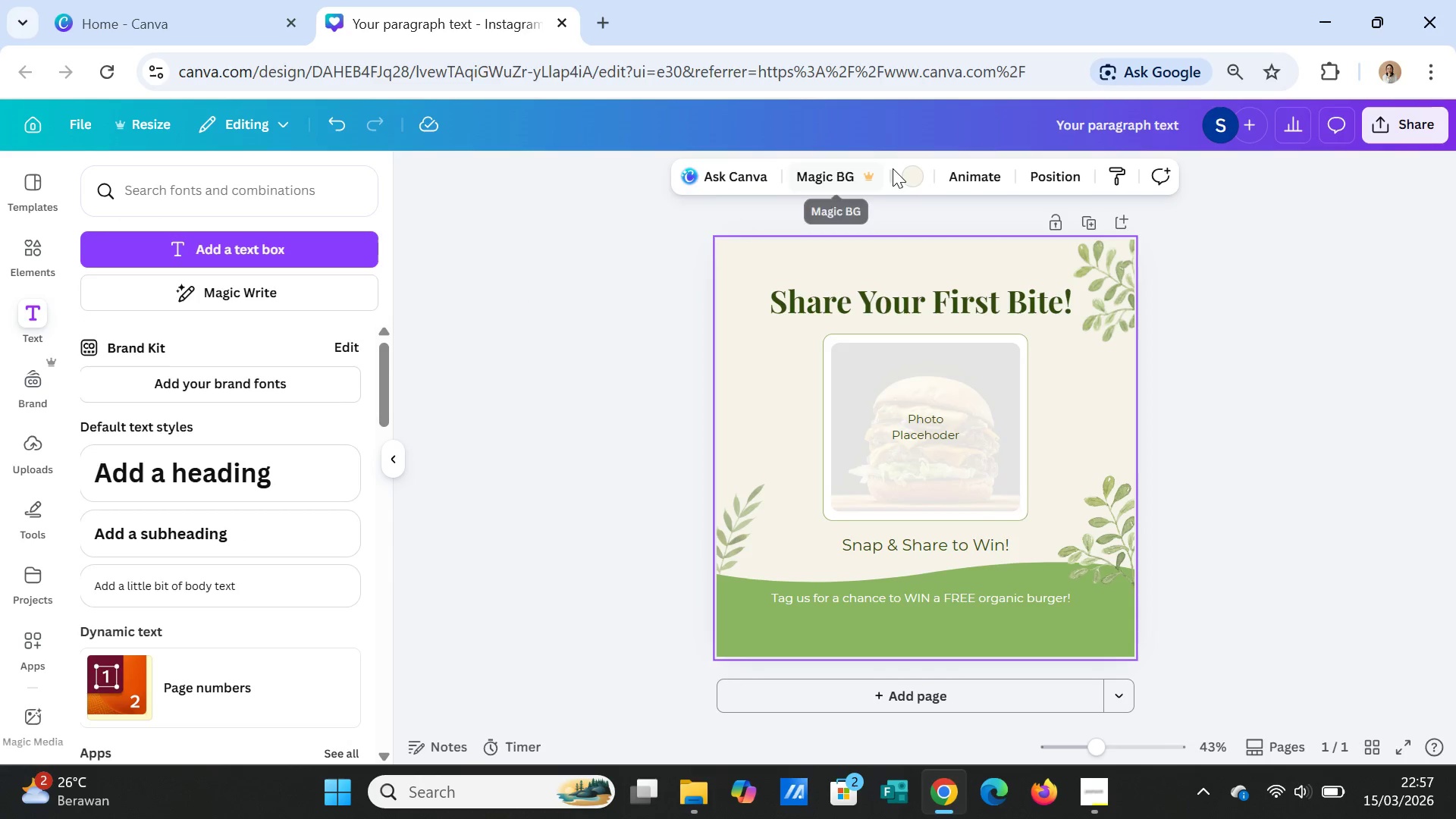 
left_click([912, 170])
 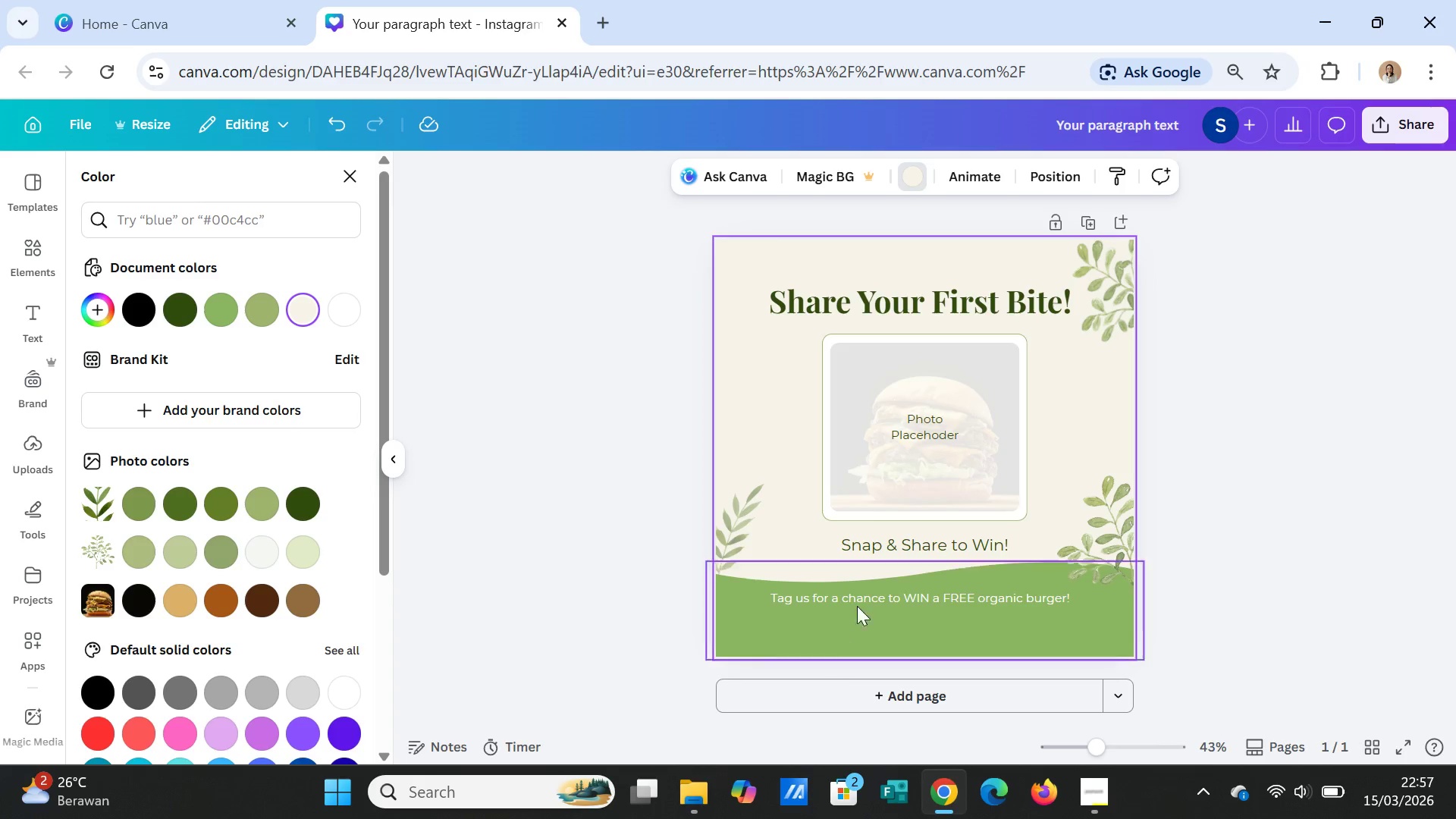 
left_click([856, 596])
 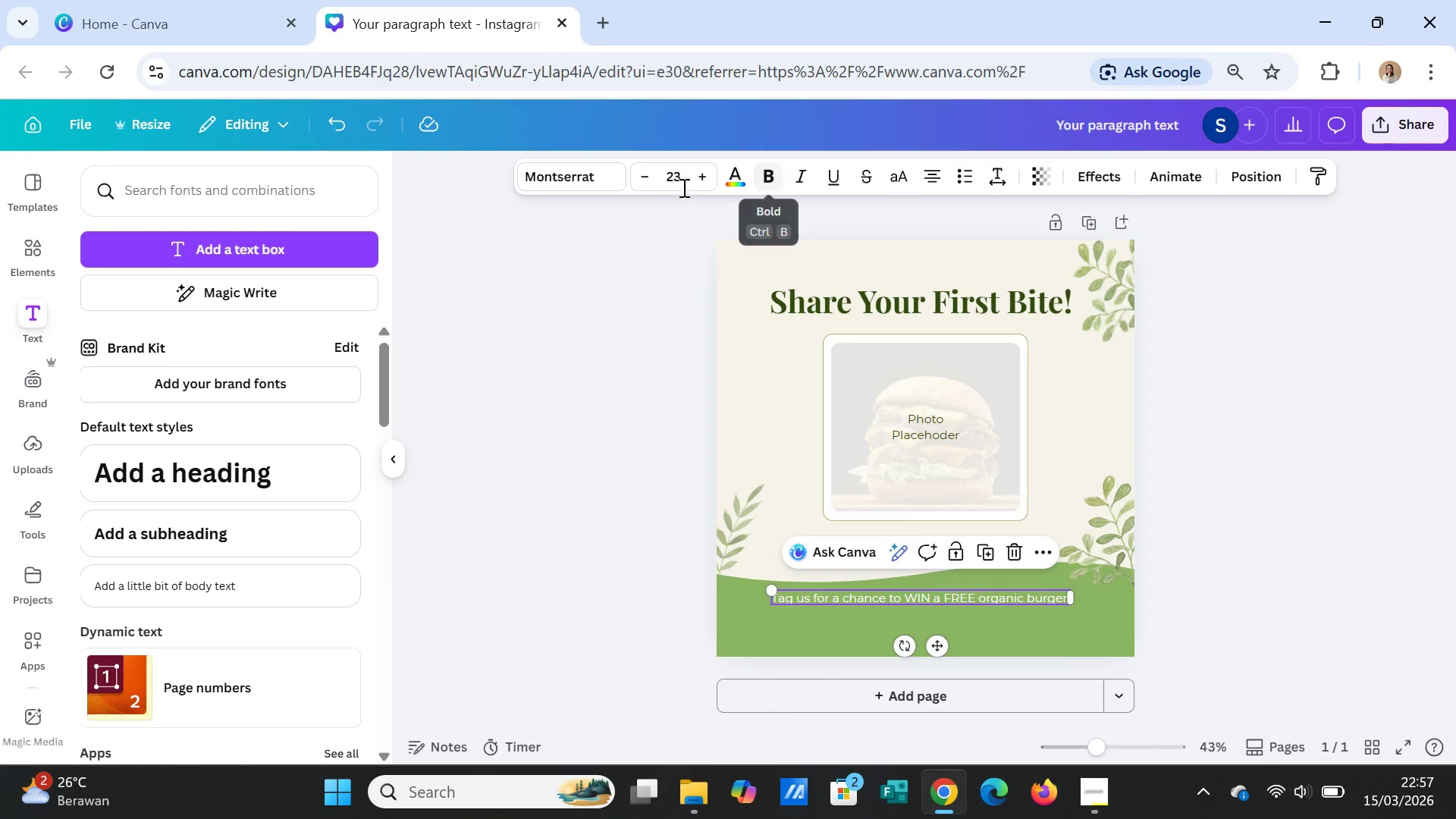 
left_click([728, 176])
 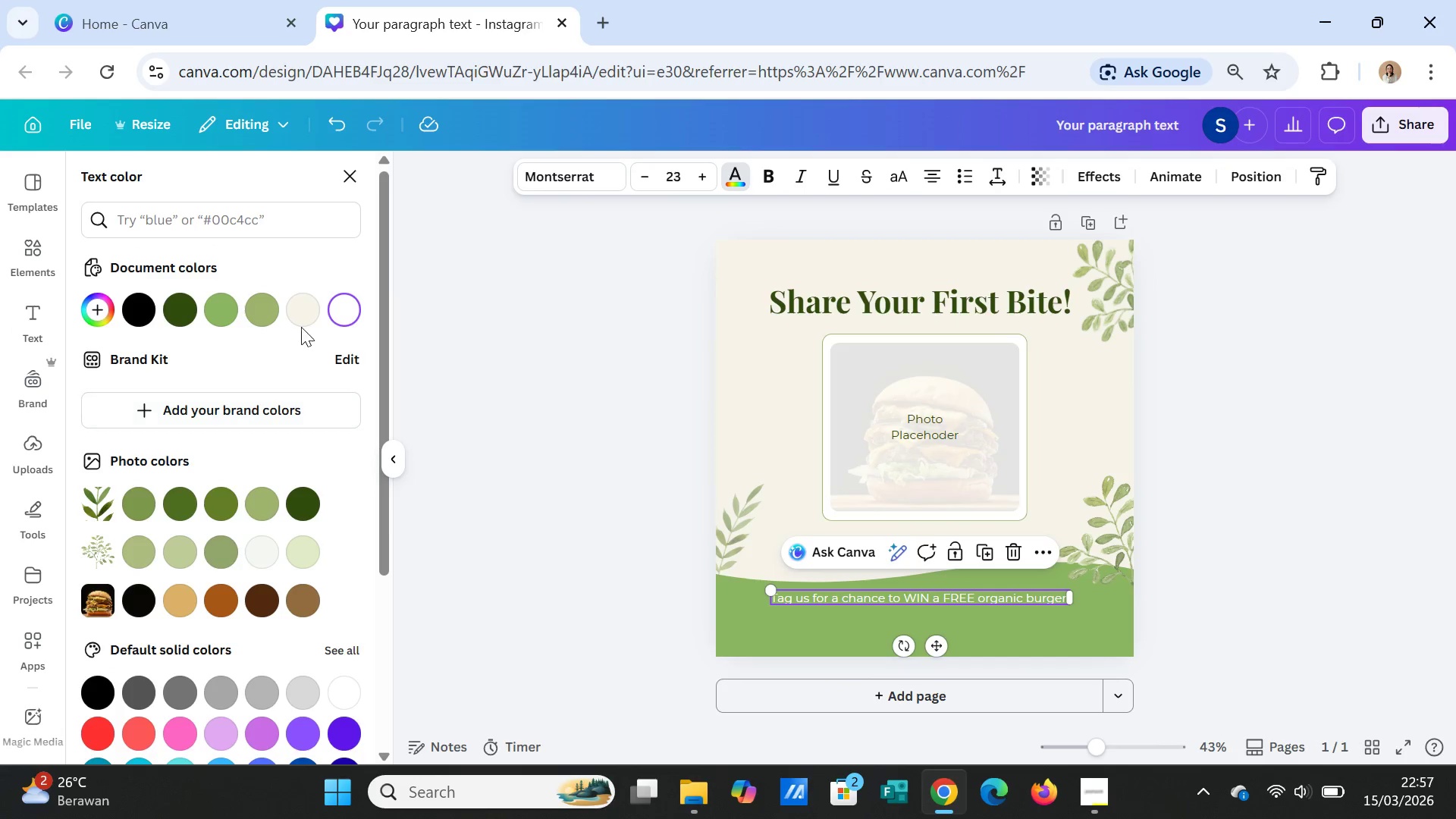 
left_click([303, 320])
 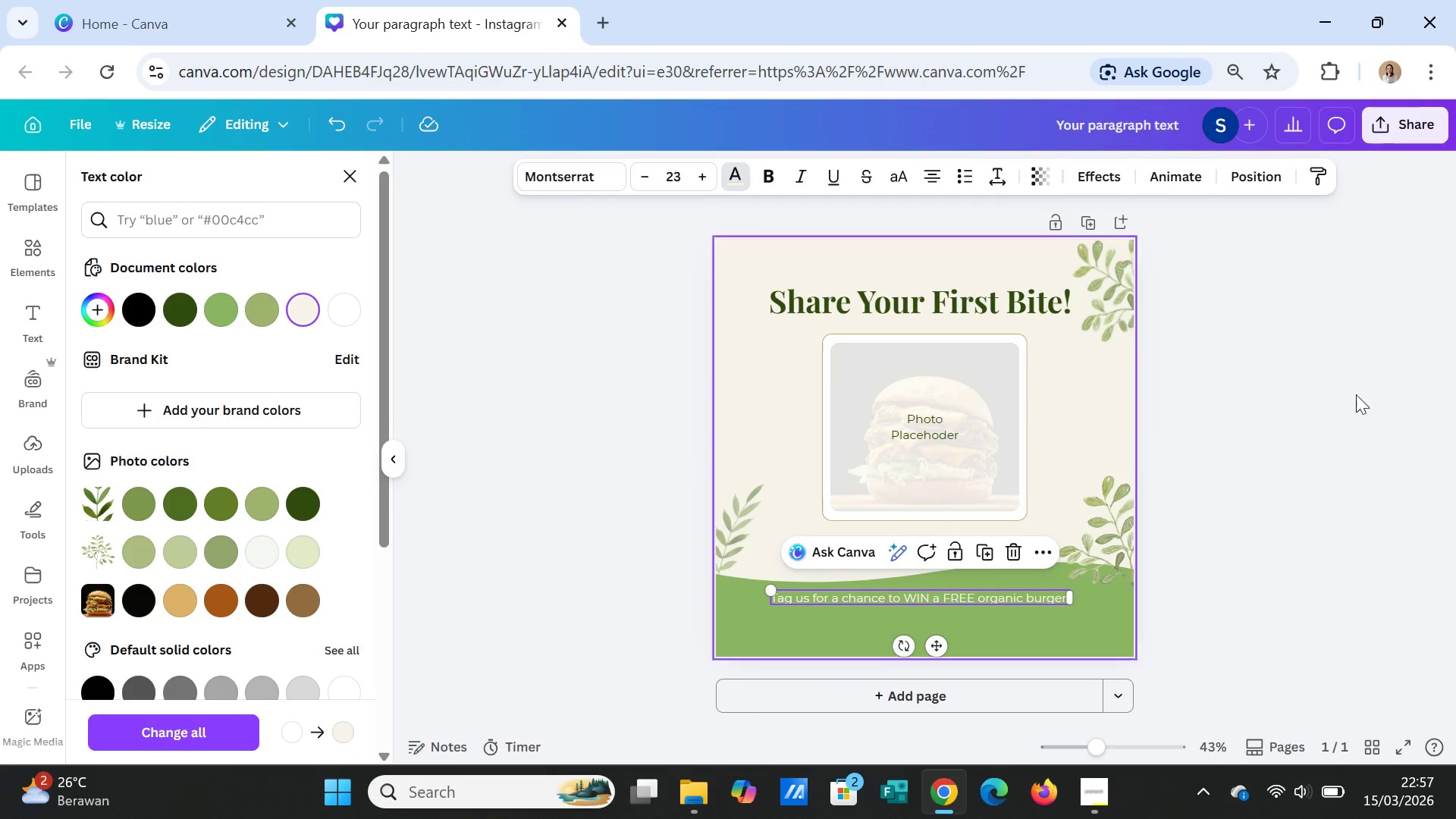 
left_click([1392, 474])
 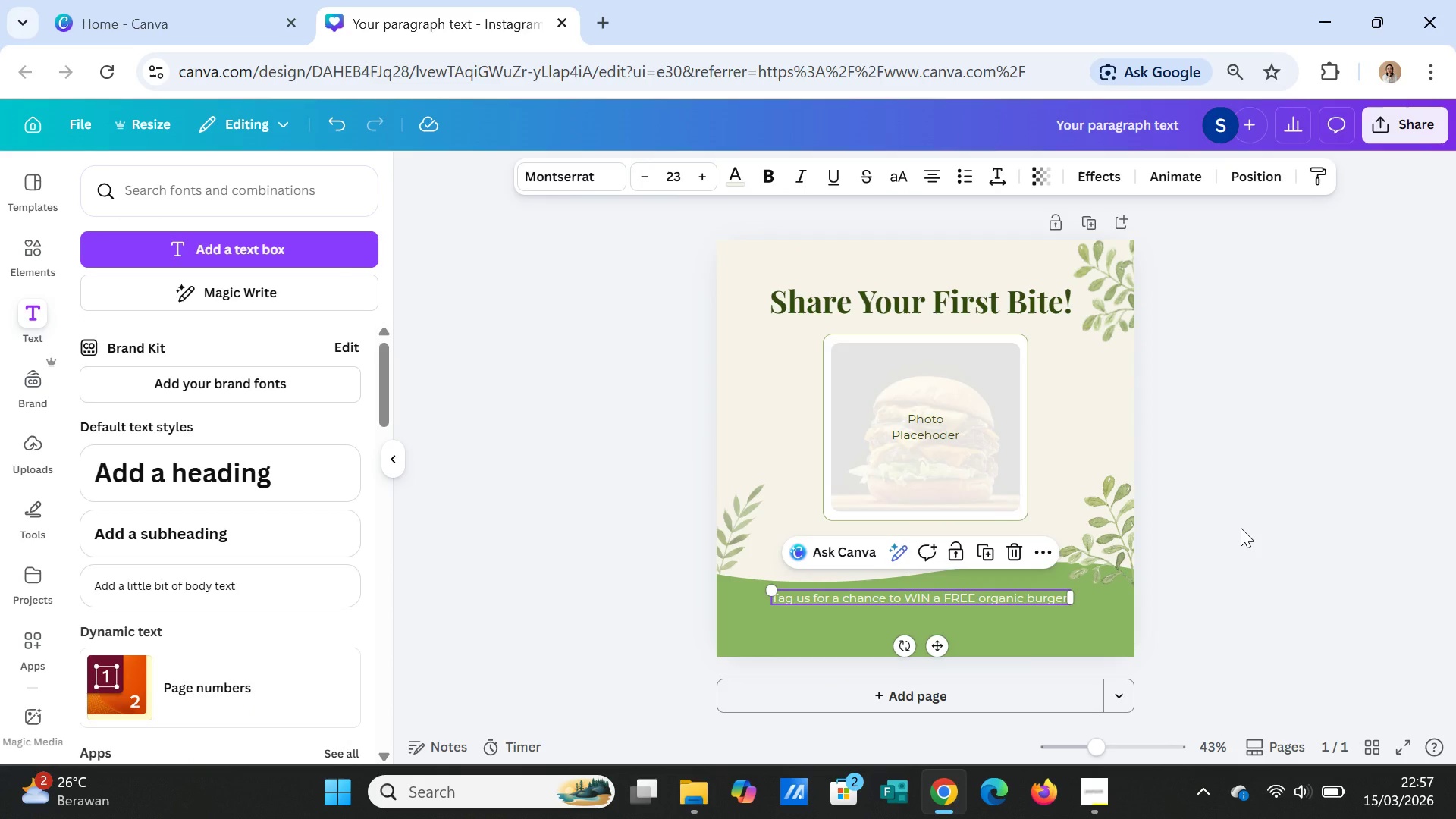 
left_click([1241, 528])
 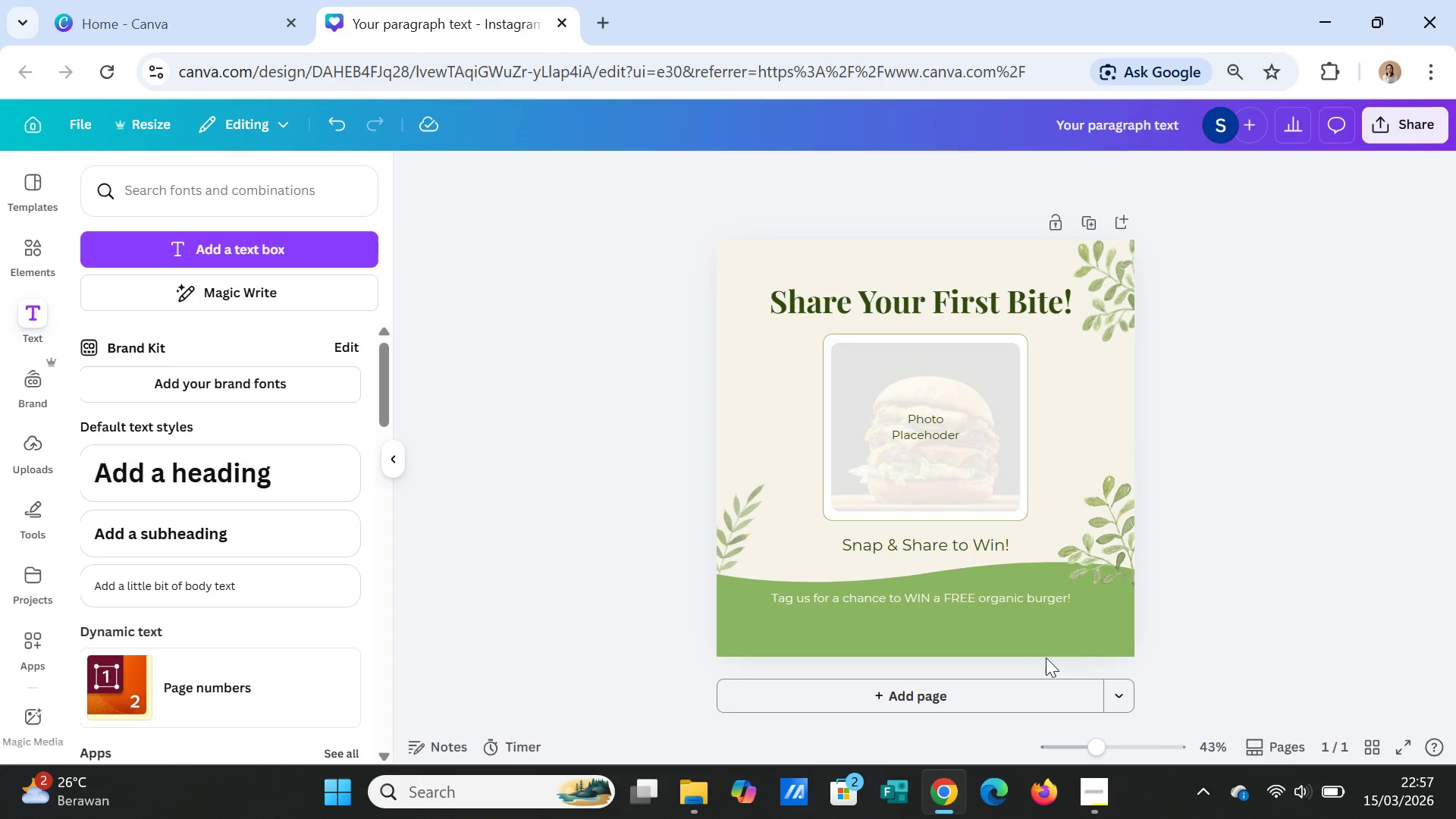 
left_click([1013, 598])
 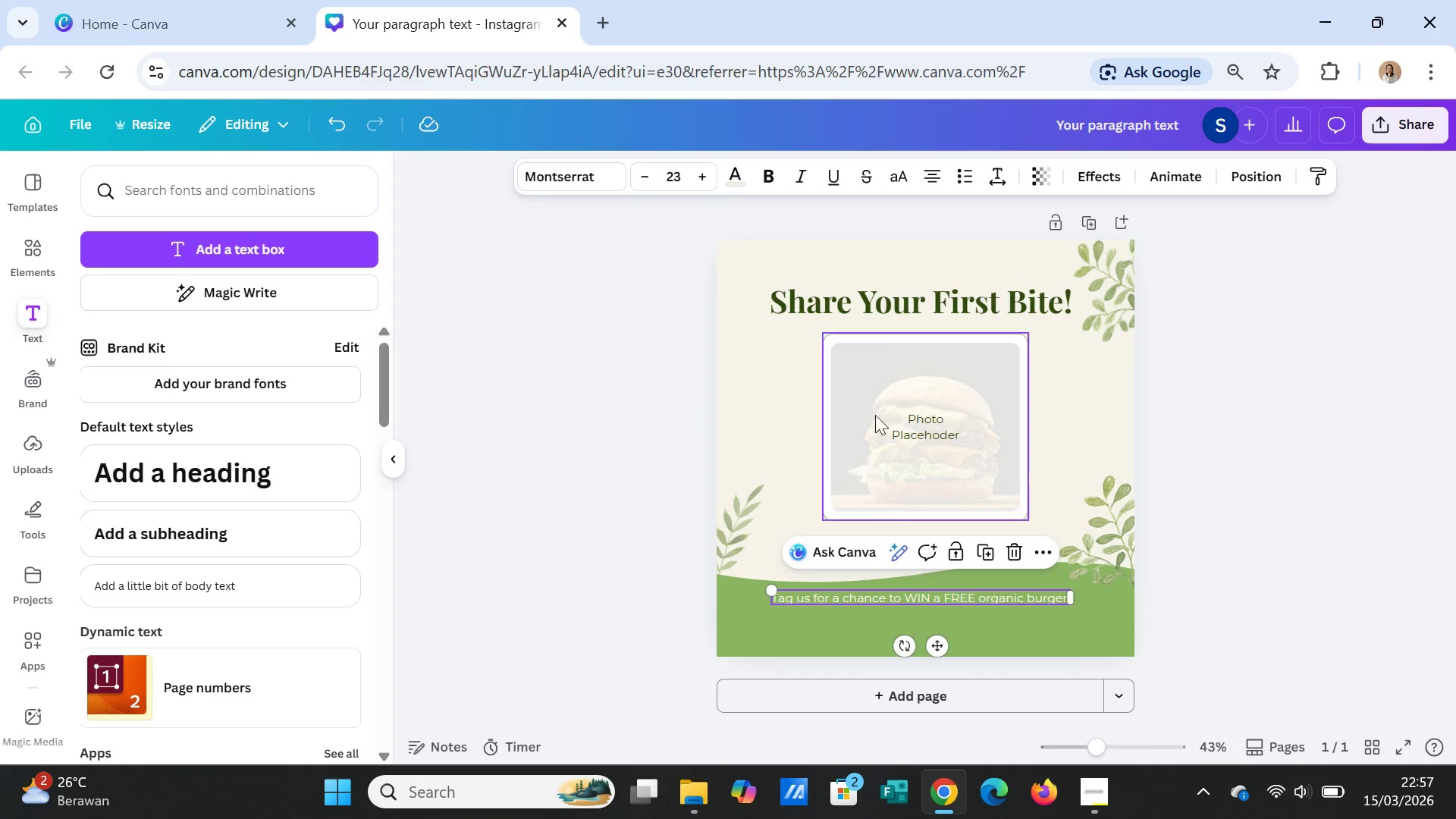 
left_click([703, 175])
 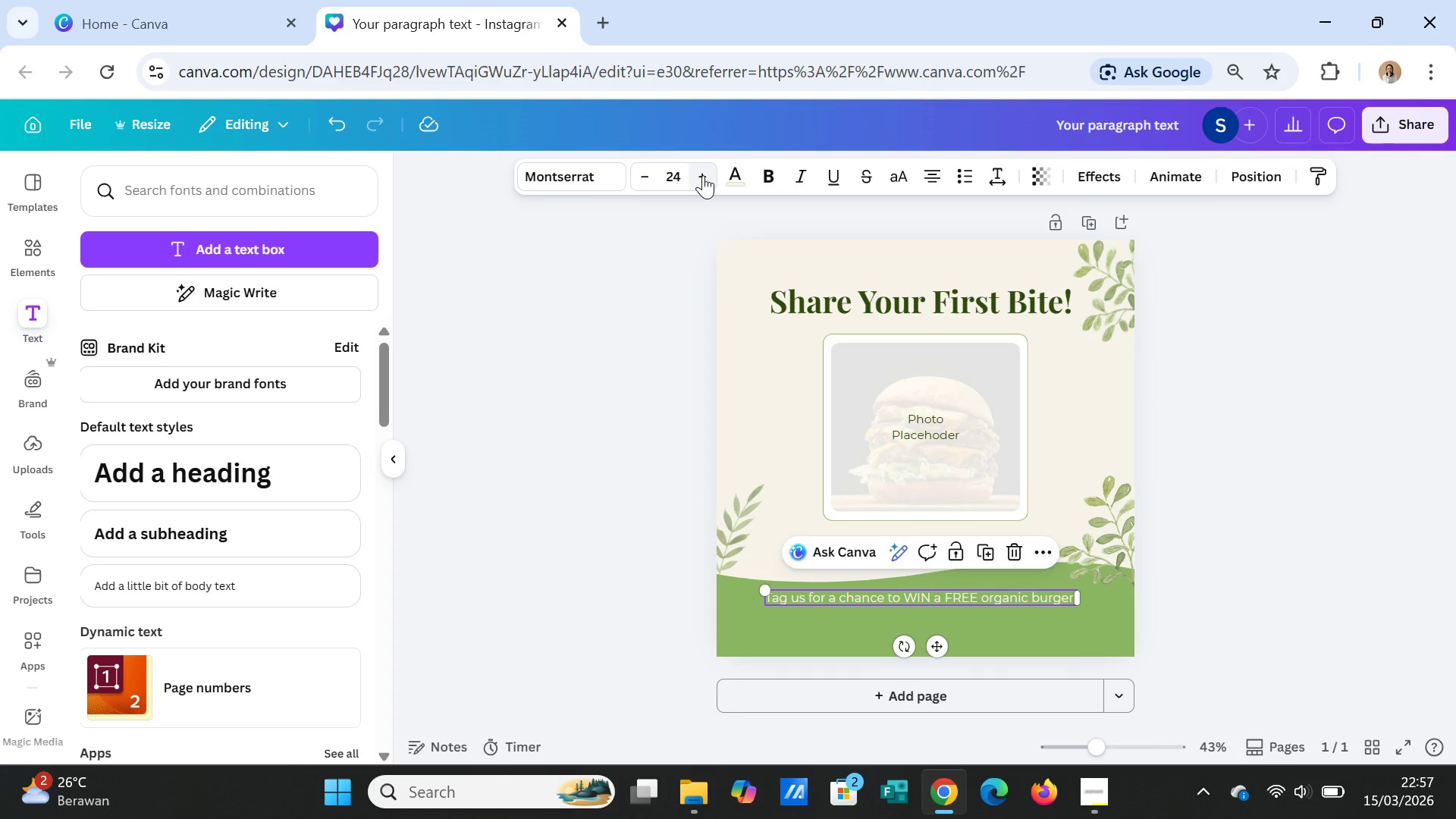 
left_click([703, 175])
 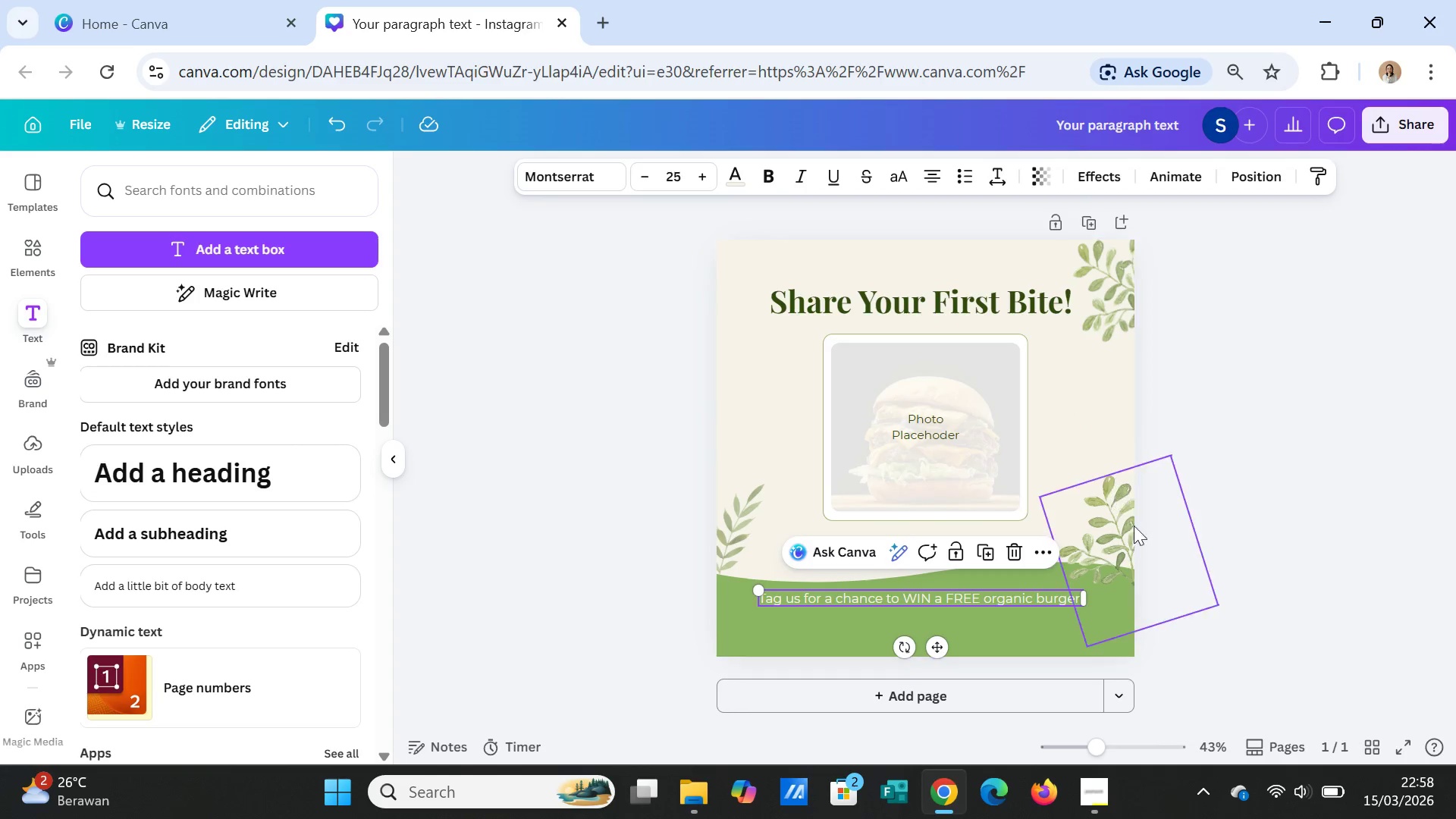 
left_click([1253, 577])
 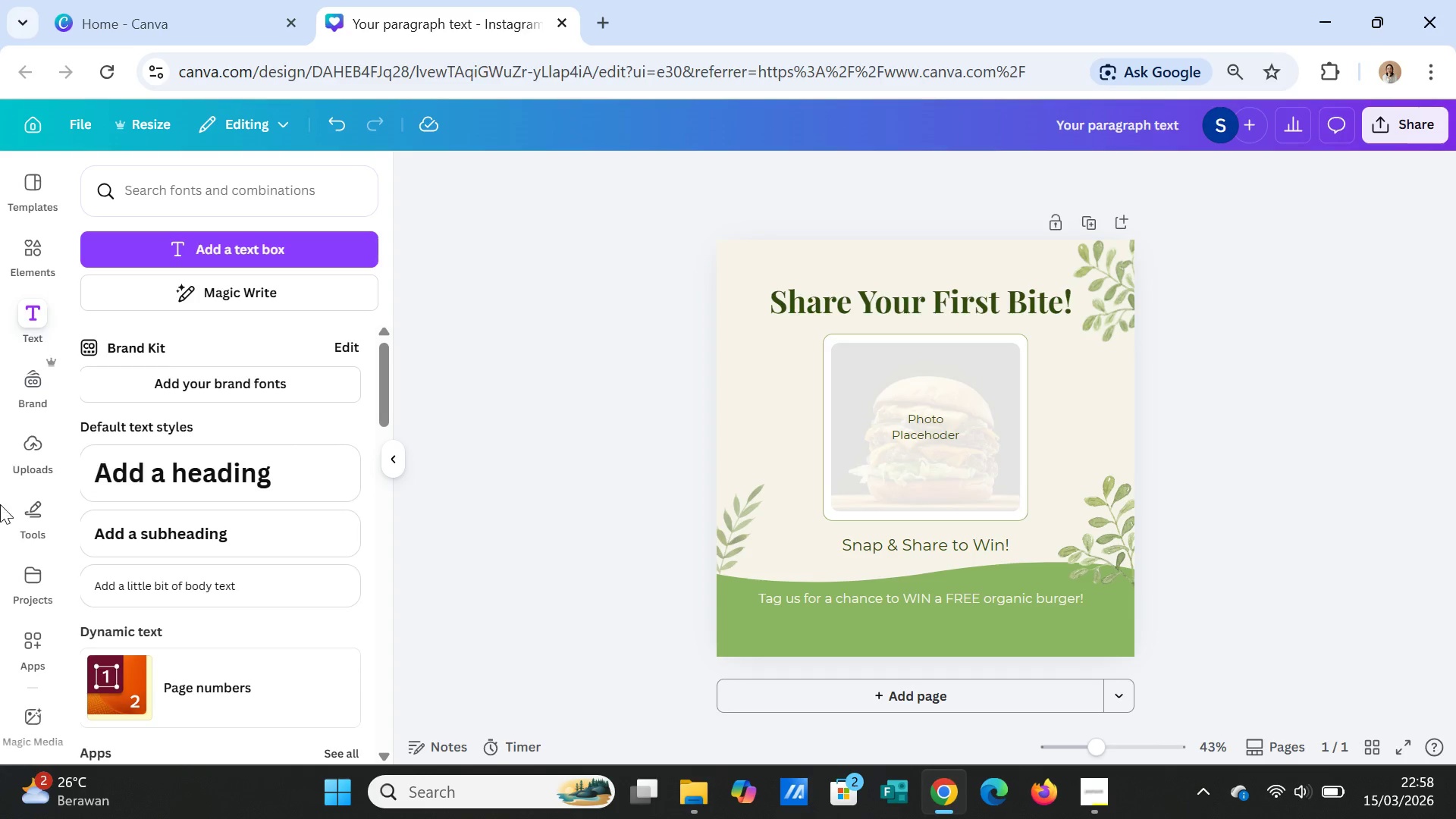 
left_click([37, 252])
 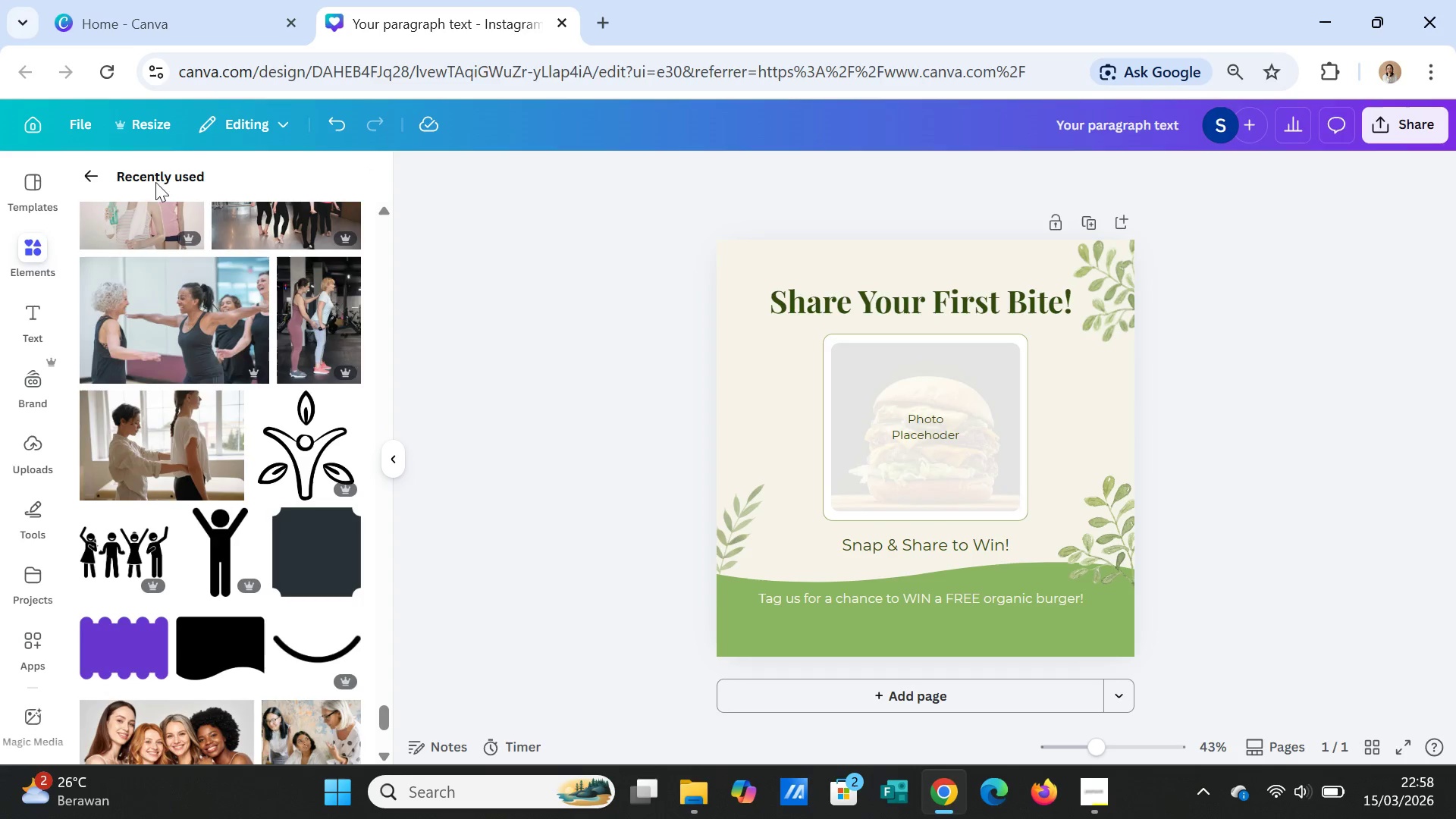 
left_click([79, 173])
 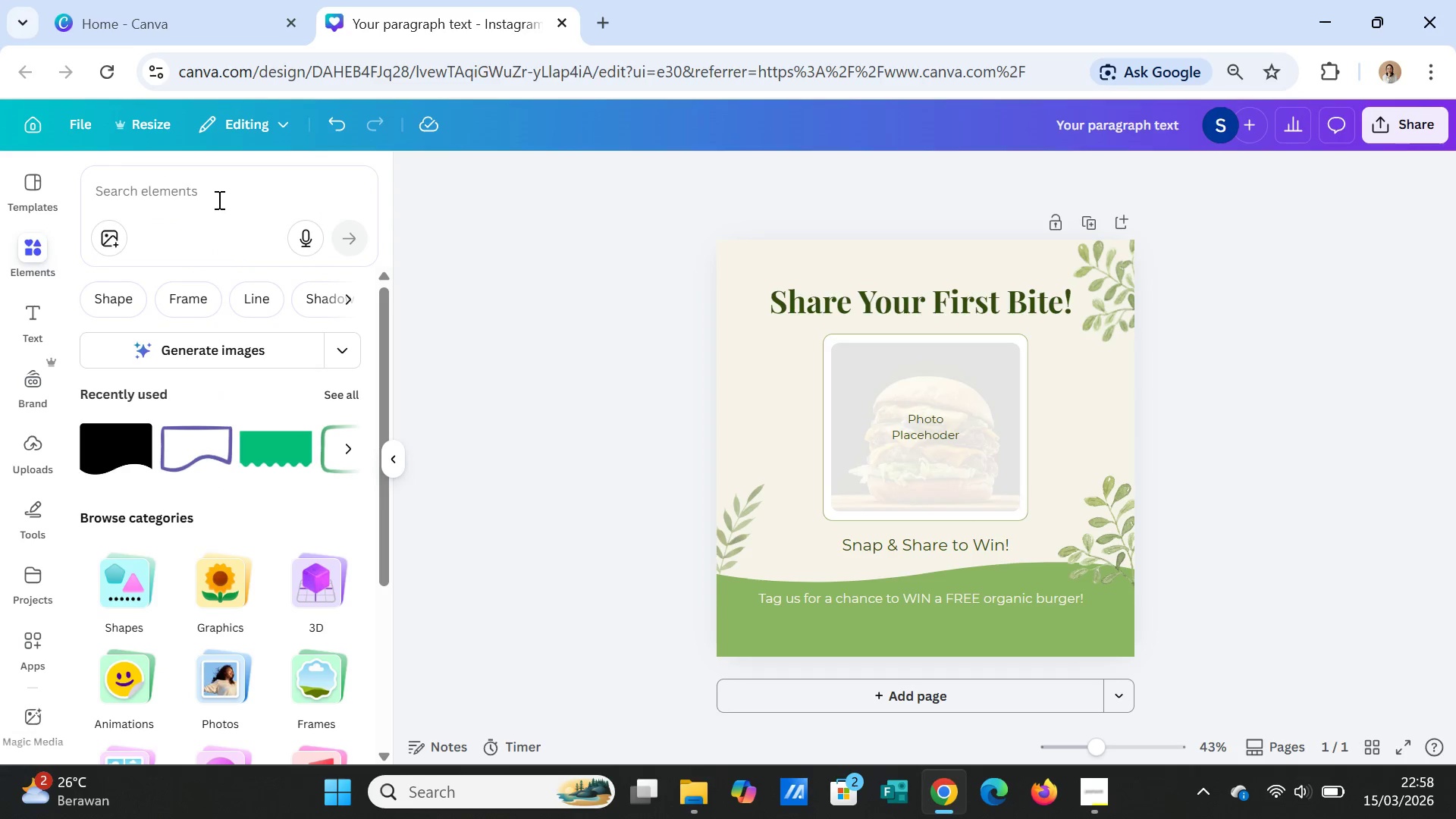 
left_click([217, 193])
 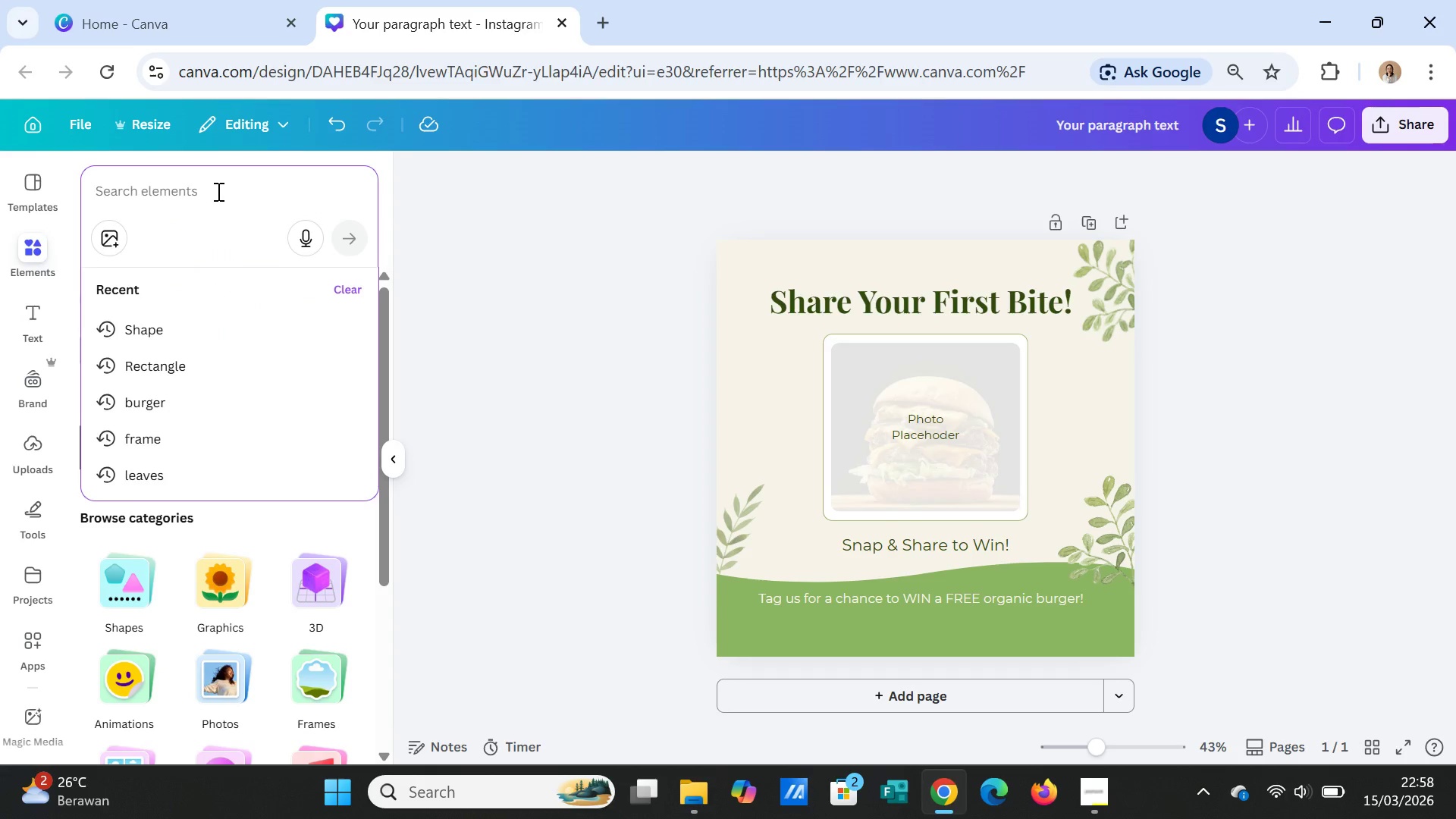 
type(instagram icon)
 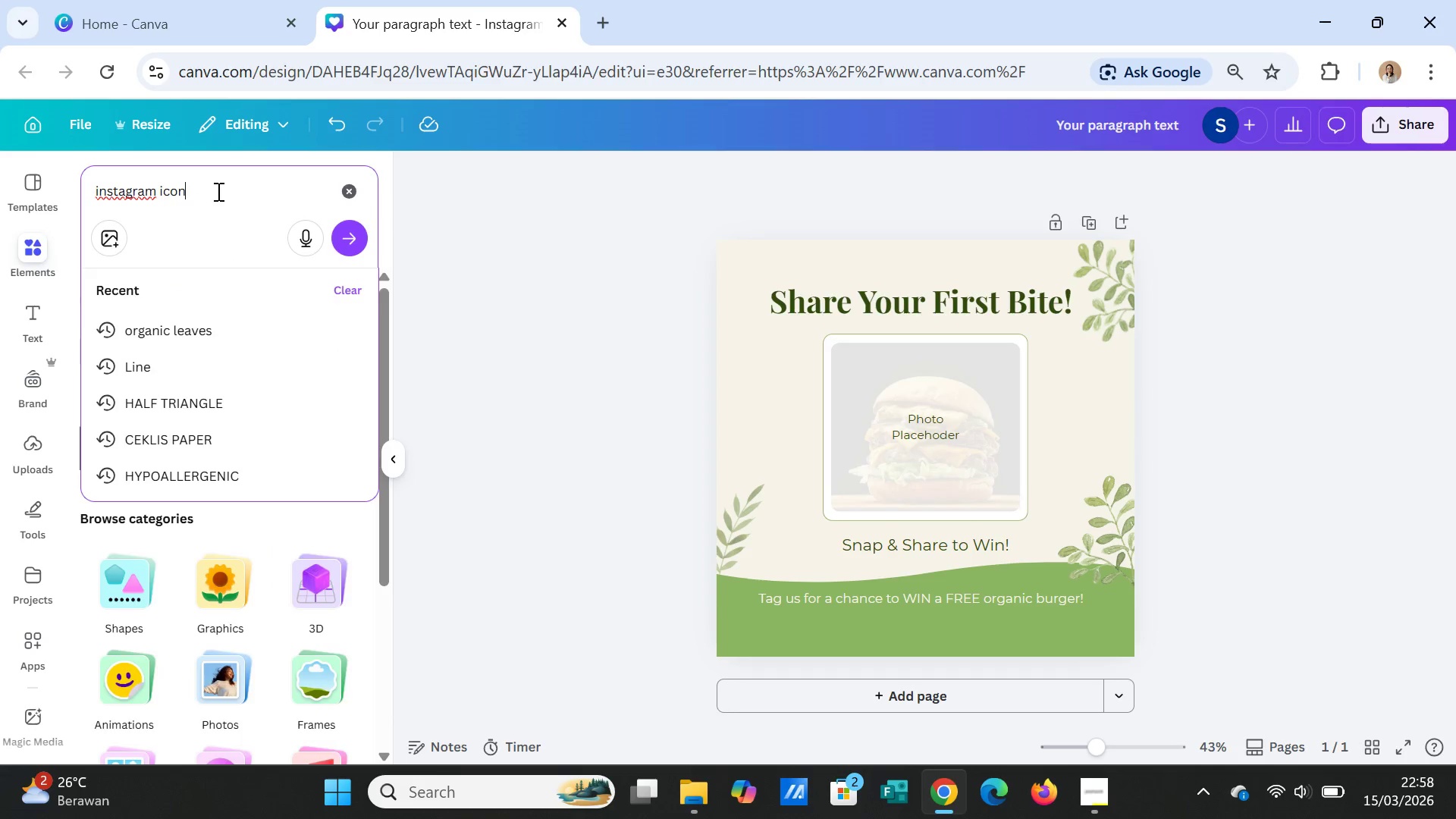 
key(Enter)
 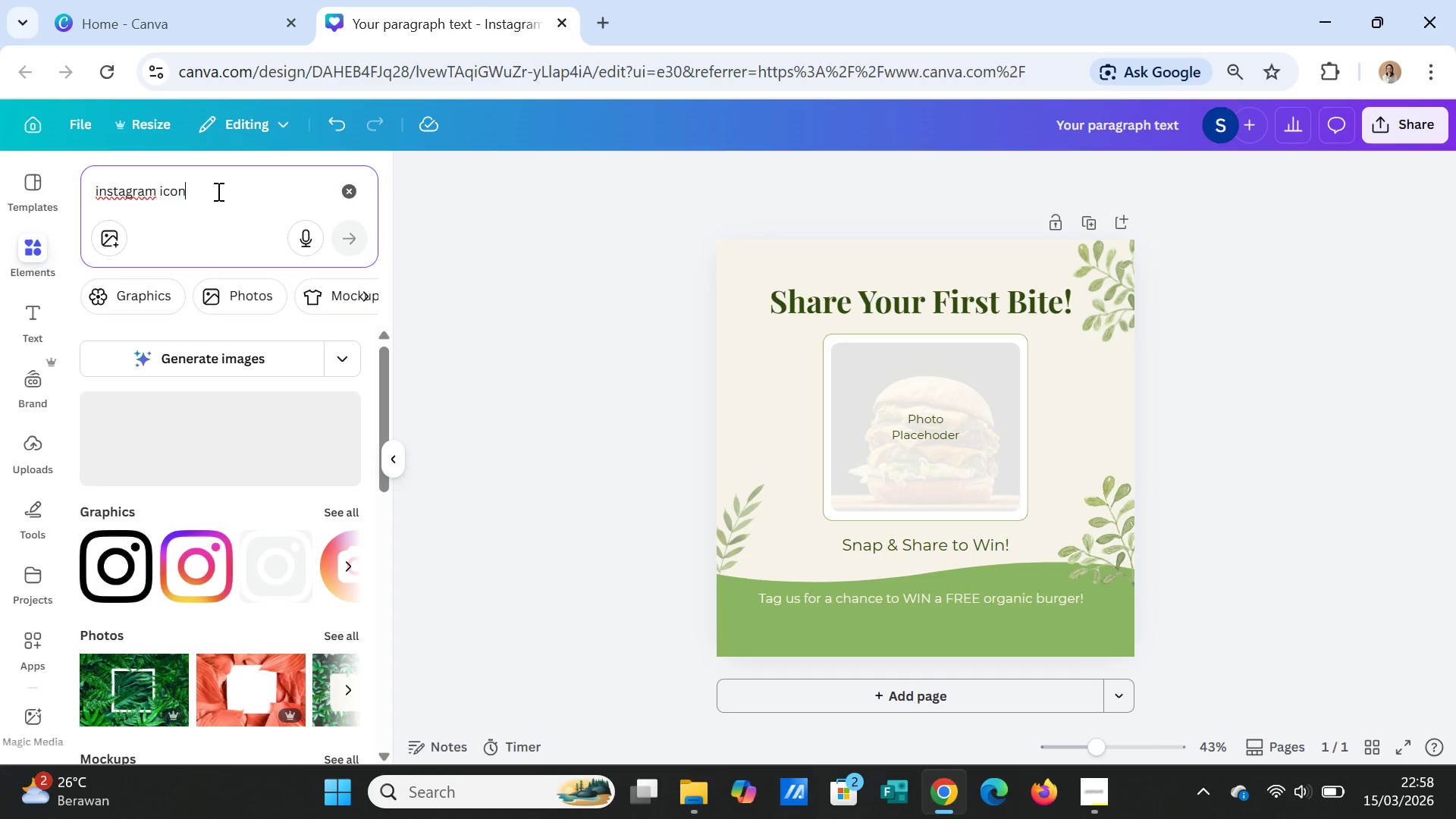 
wait(5.56)
 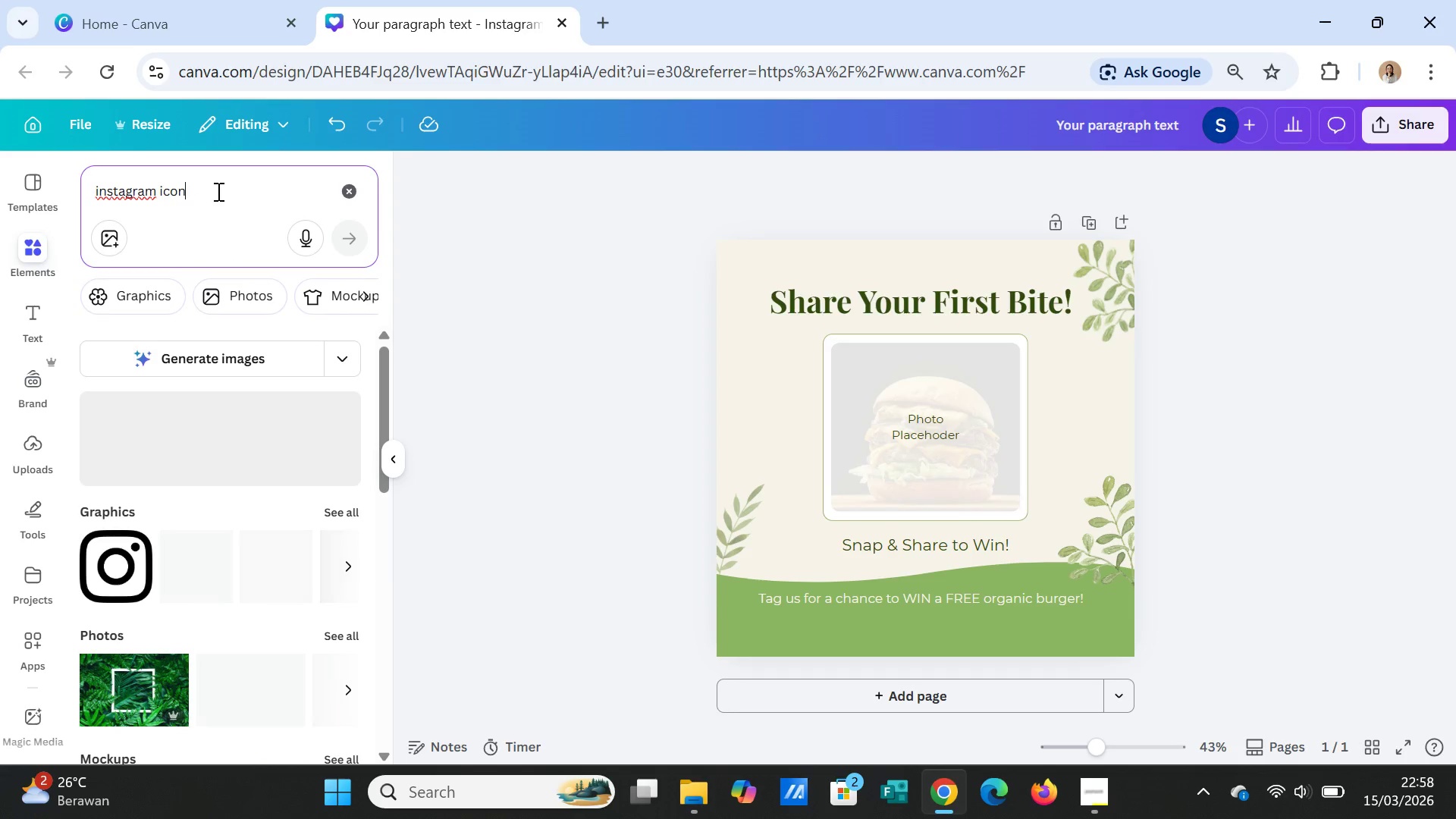 
double_click([217, 191])
 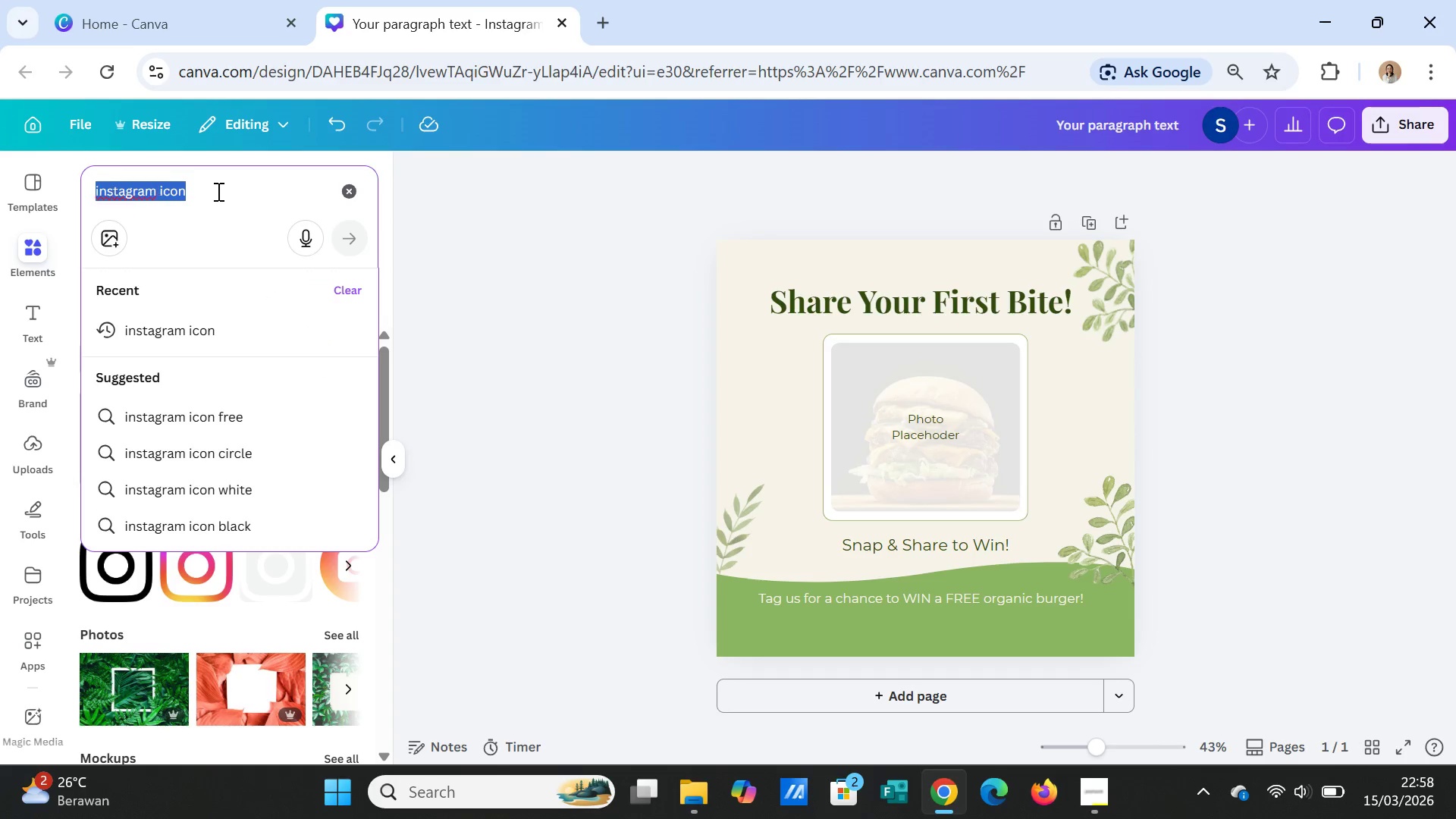 
triple_click([217, 191])
 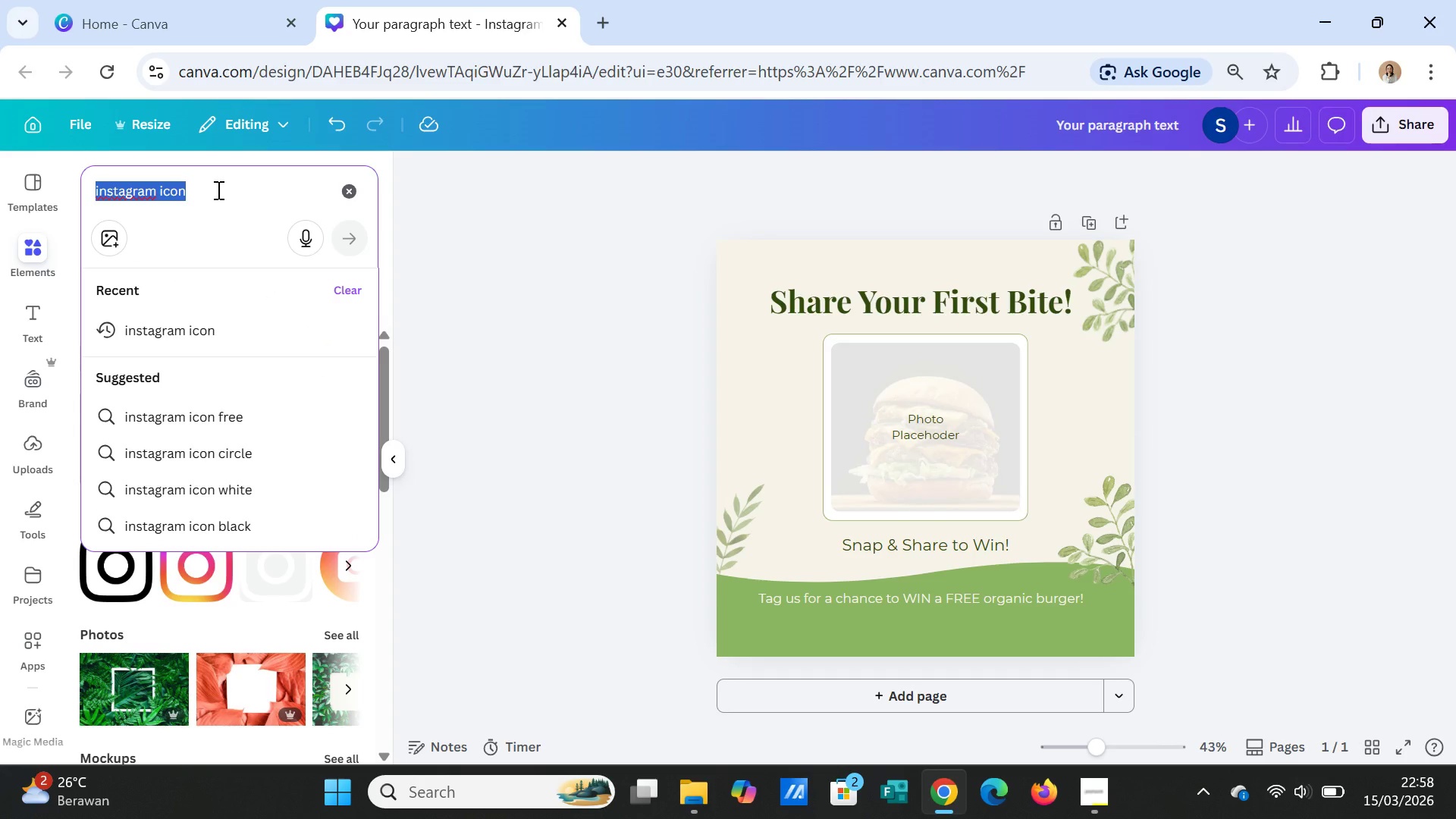 
type(camera icon)
 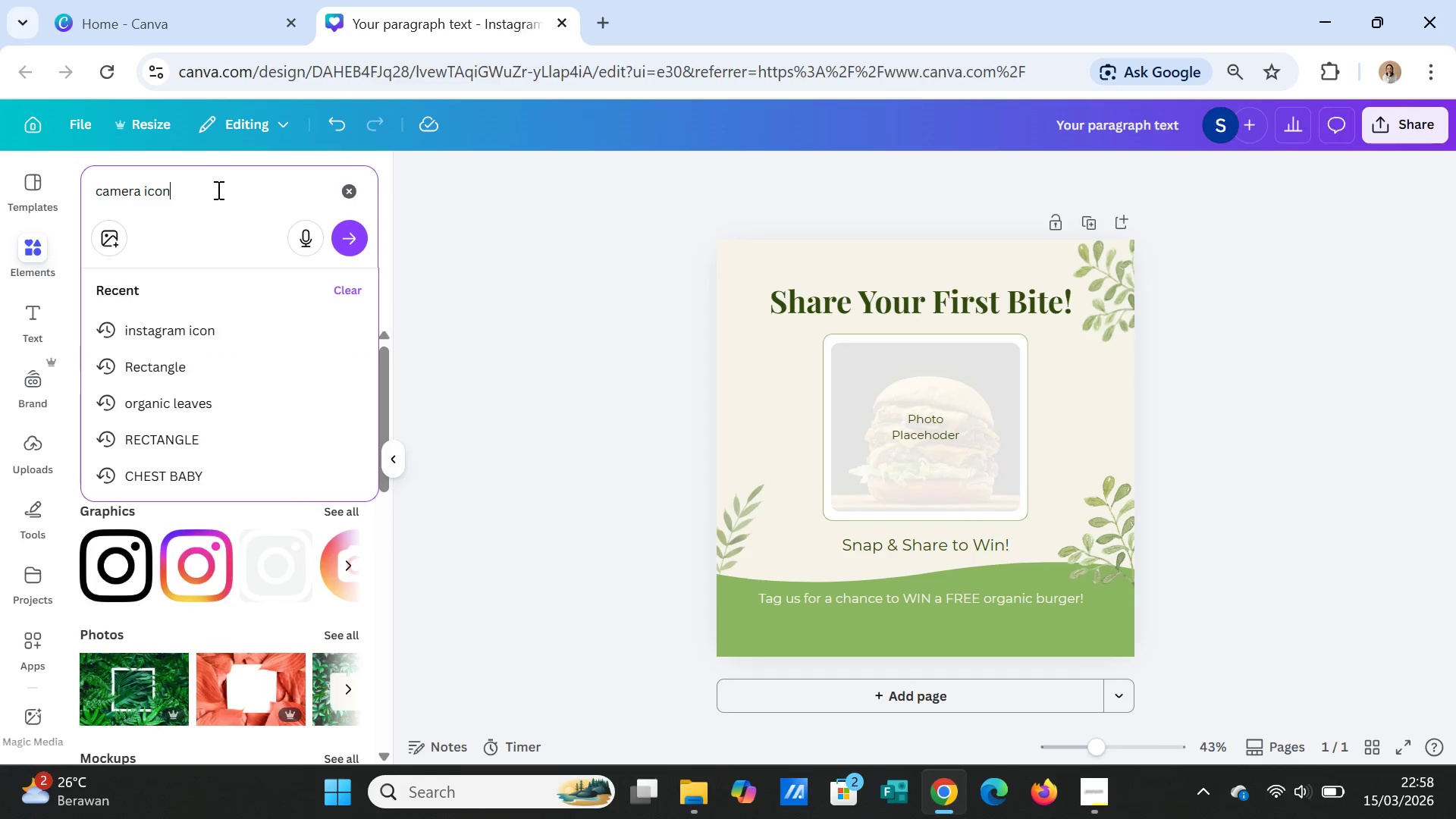 
key(Enter)
 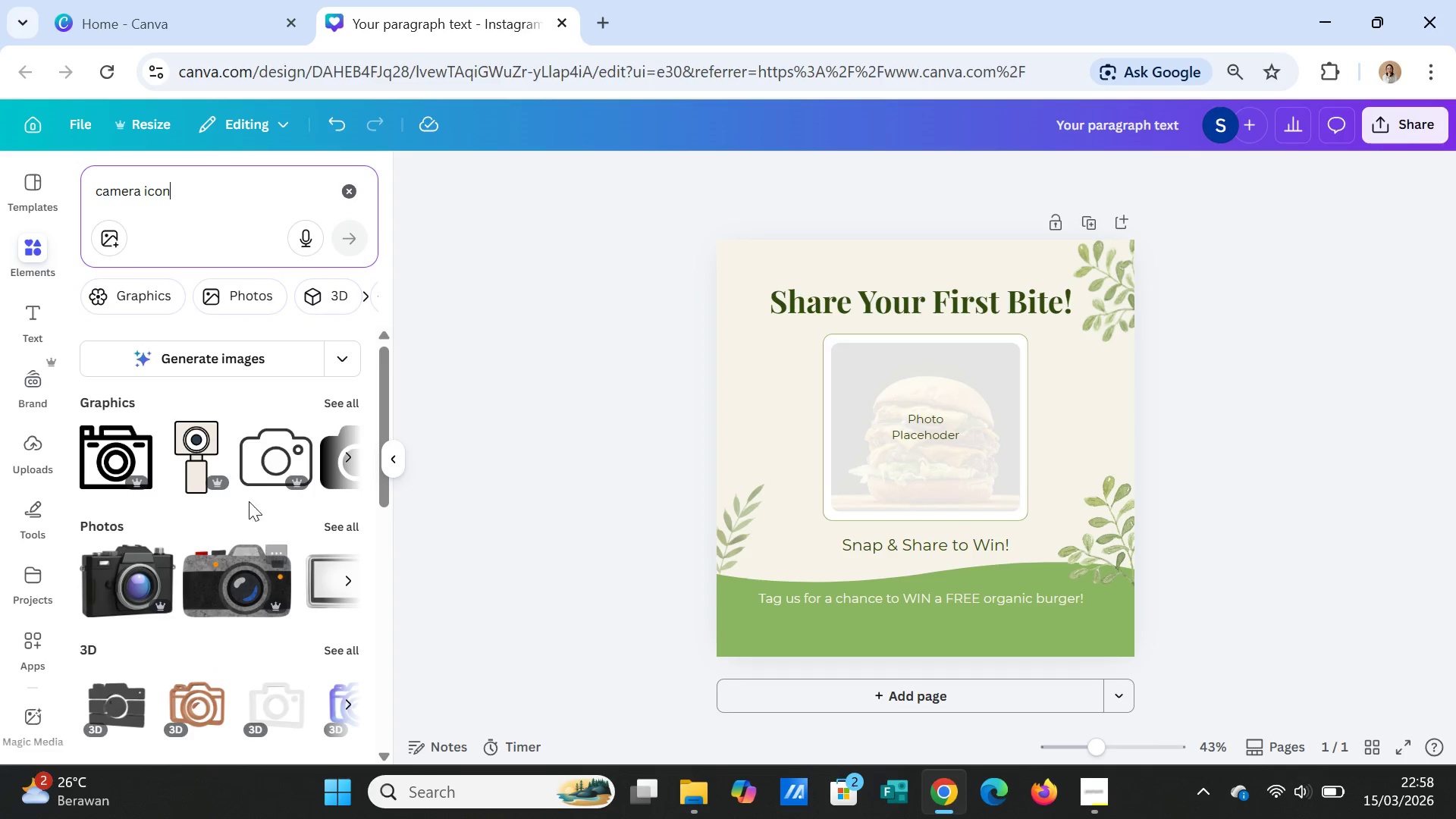 
left_click([253, 460])
 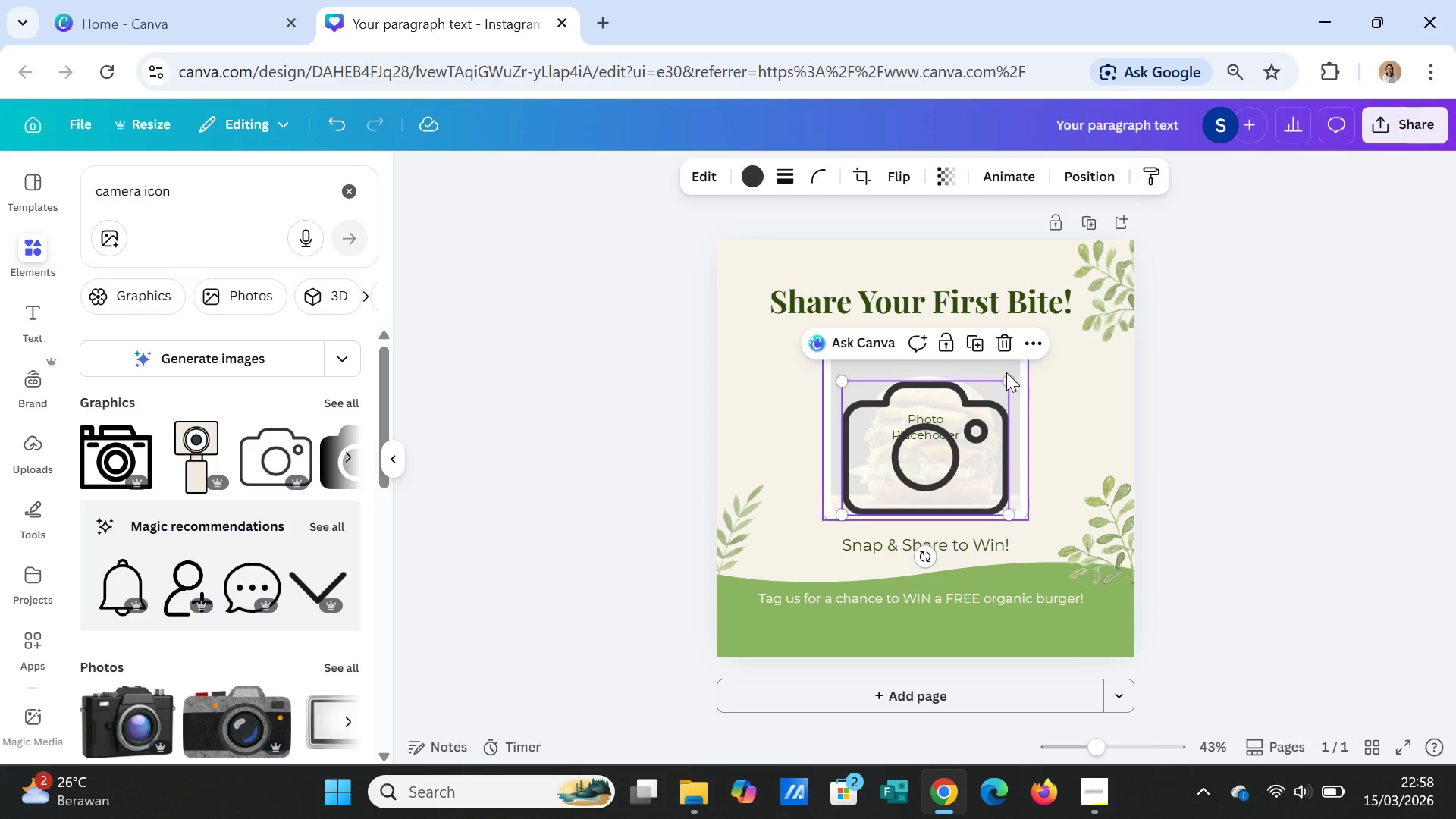 
left_click_drag(start_coordinate=[1010, 375], to_coordinate=[895, 504])
 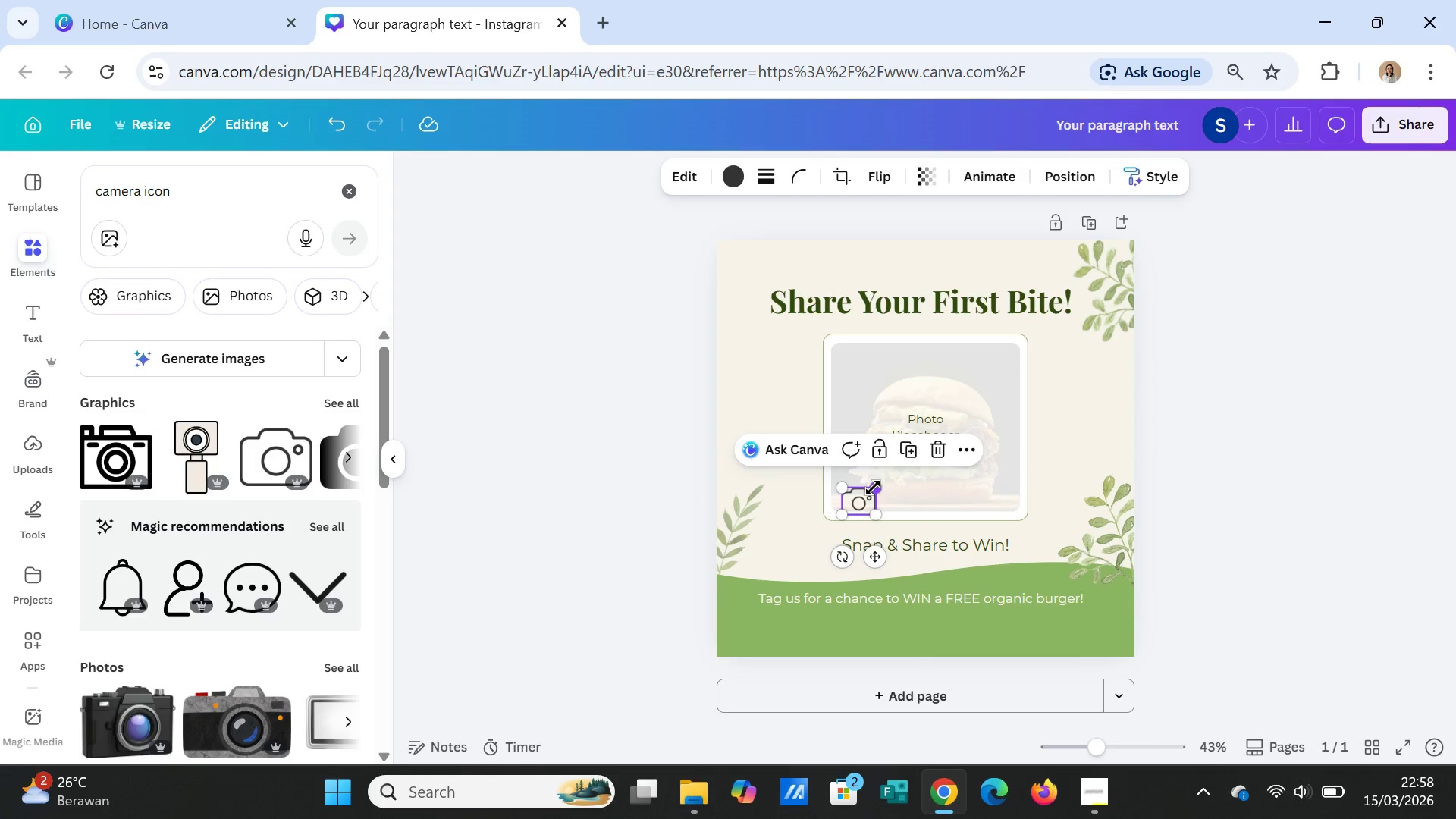 
left_click_drag(start_coordinate=[873, 488], to_coordinate=[868, 498])
 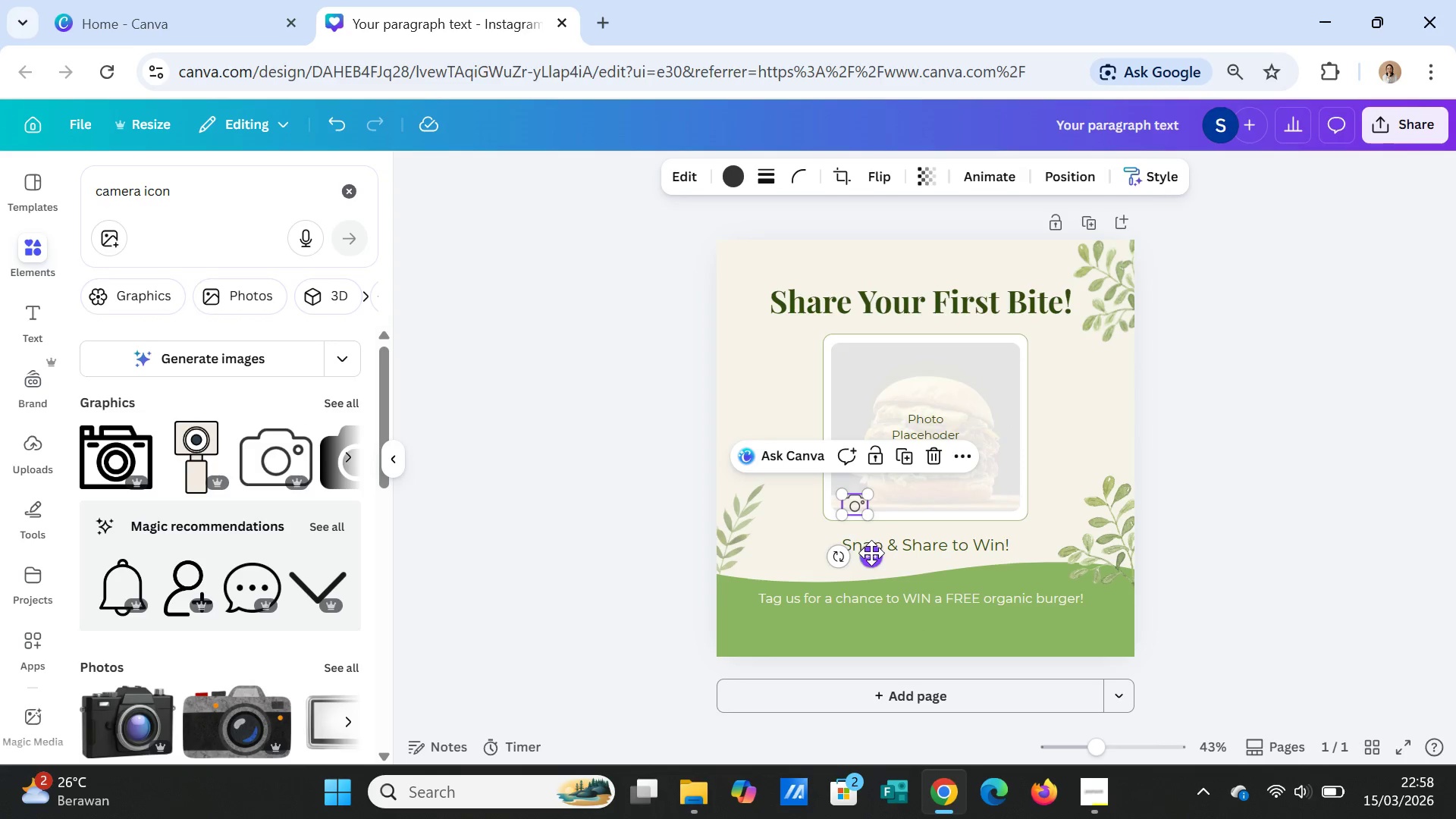 
left_click_drag(start_coordinate=[871, 553], to_coordinate=[830, 669])
 